 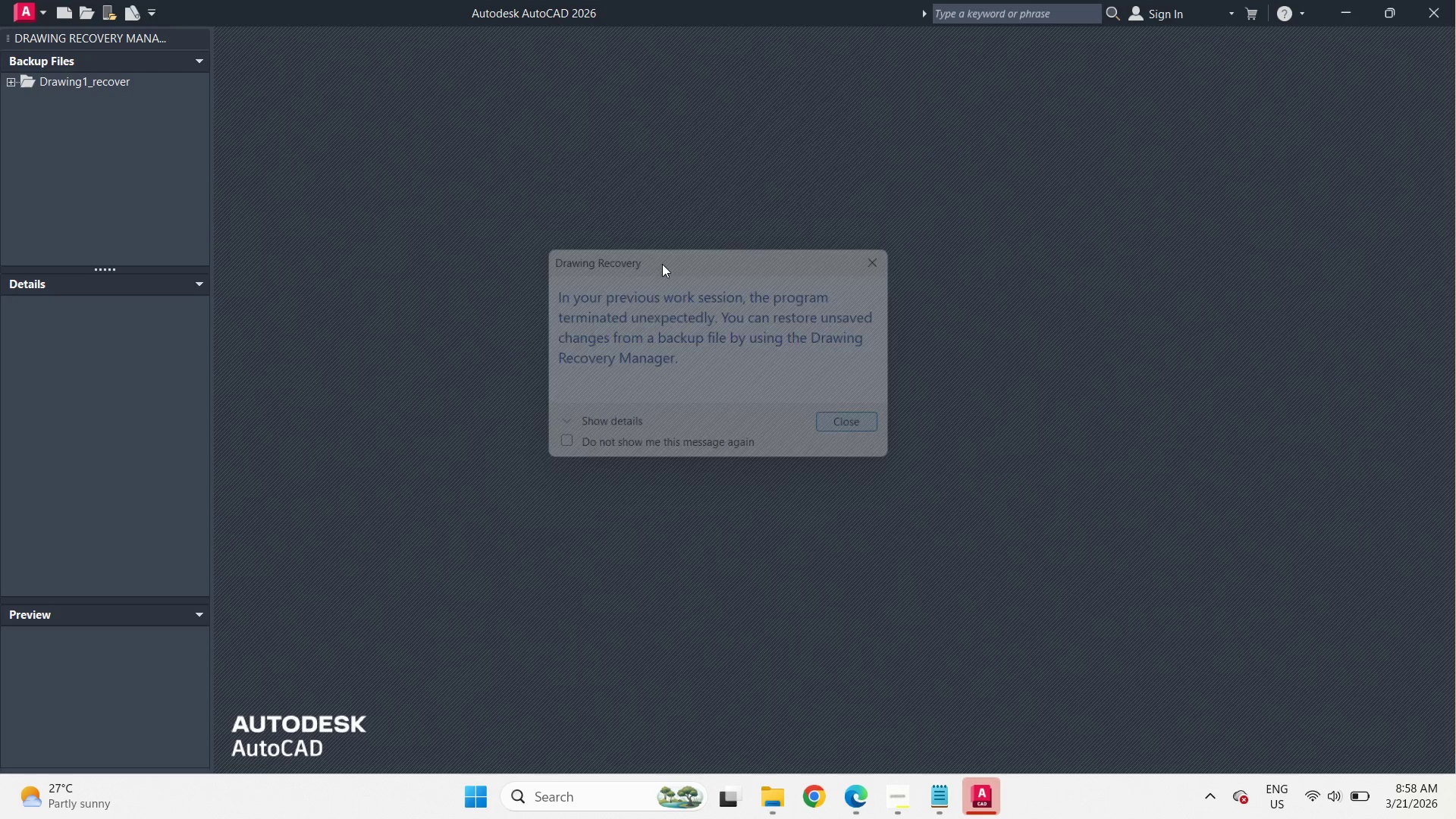 
mouse_move([15, 103])
 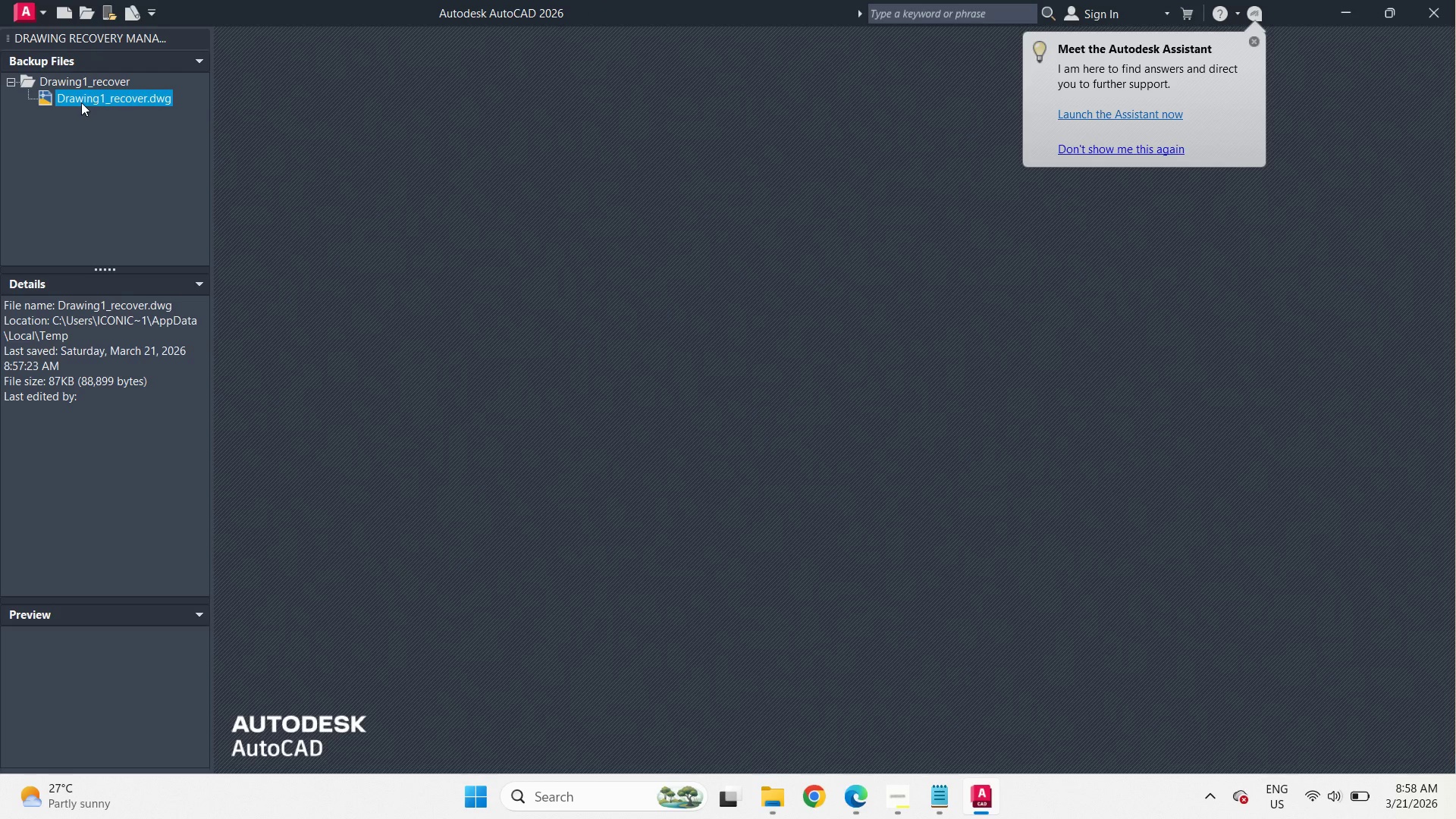 
double_click([81, 102])
 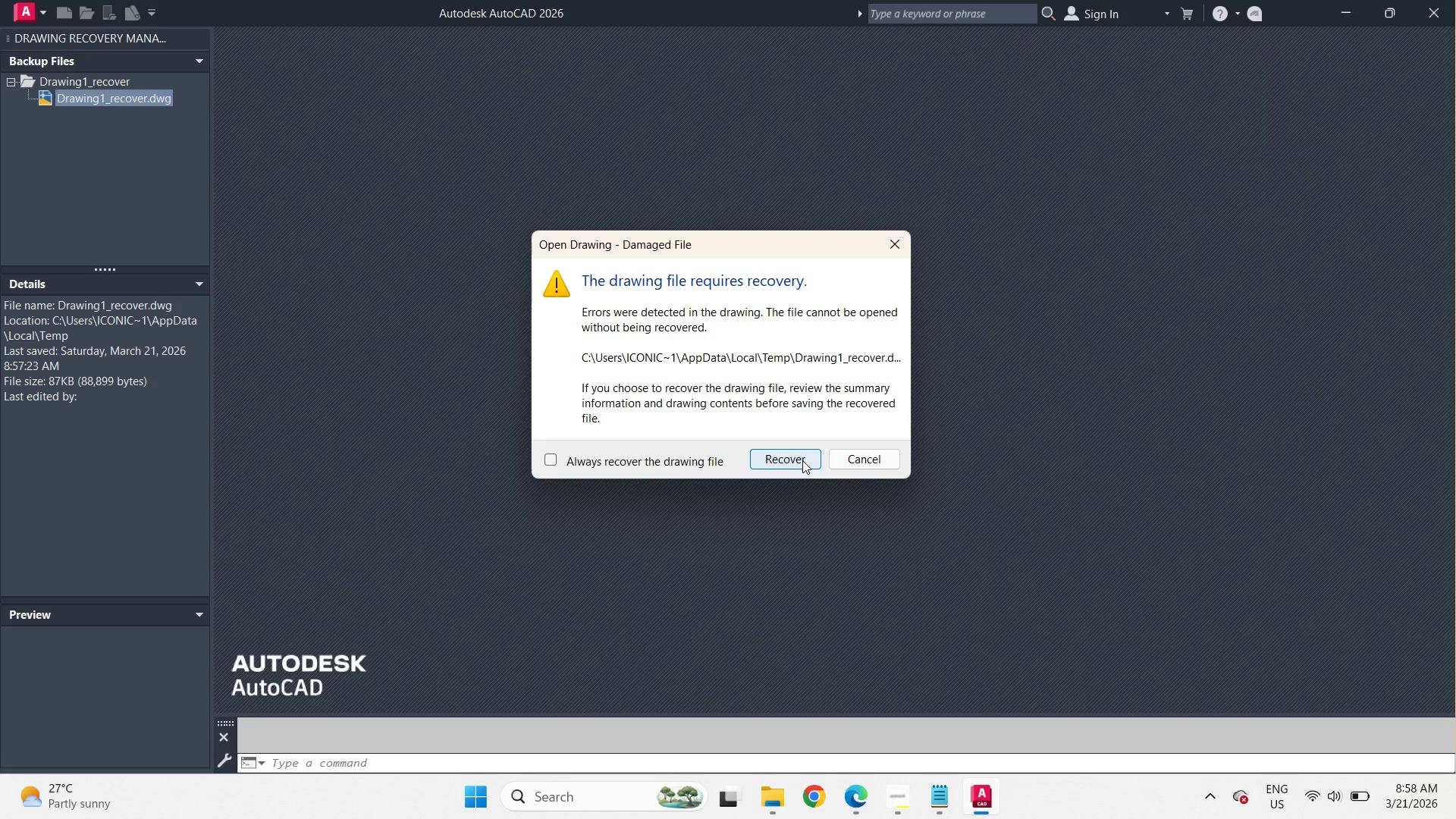 
left_click([802, 460])
 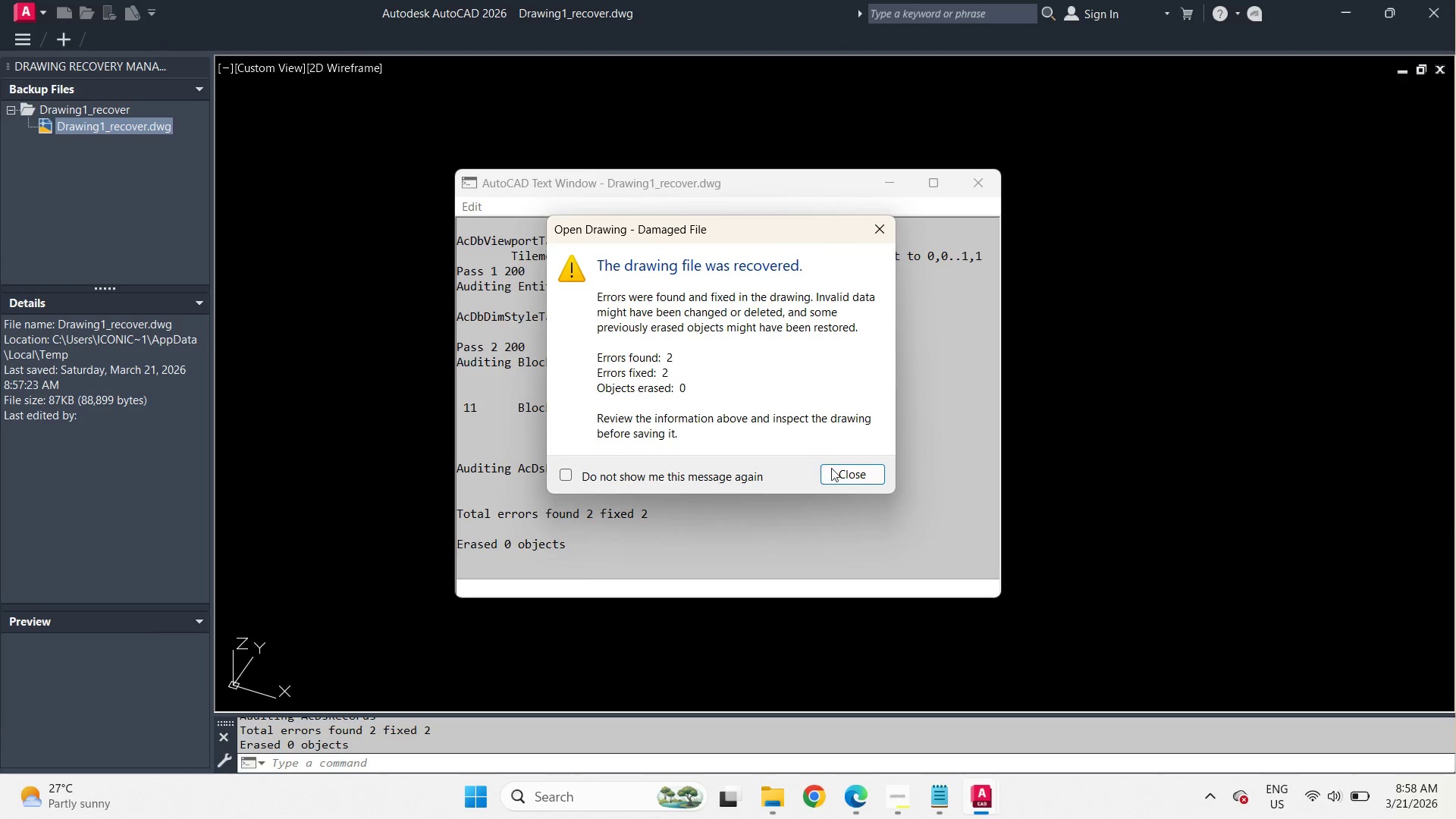 
left_click([861, 470])
 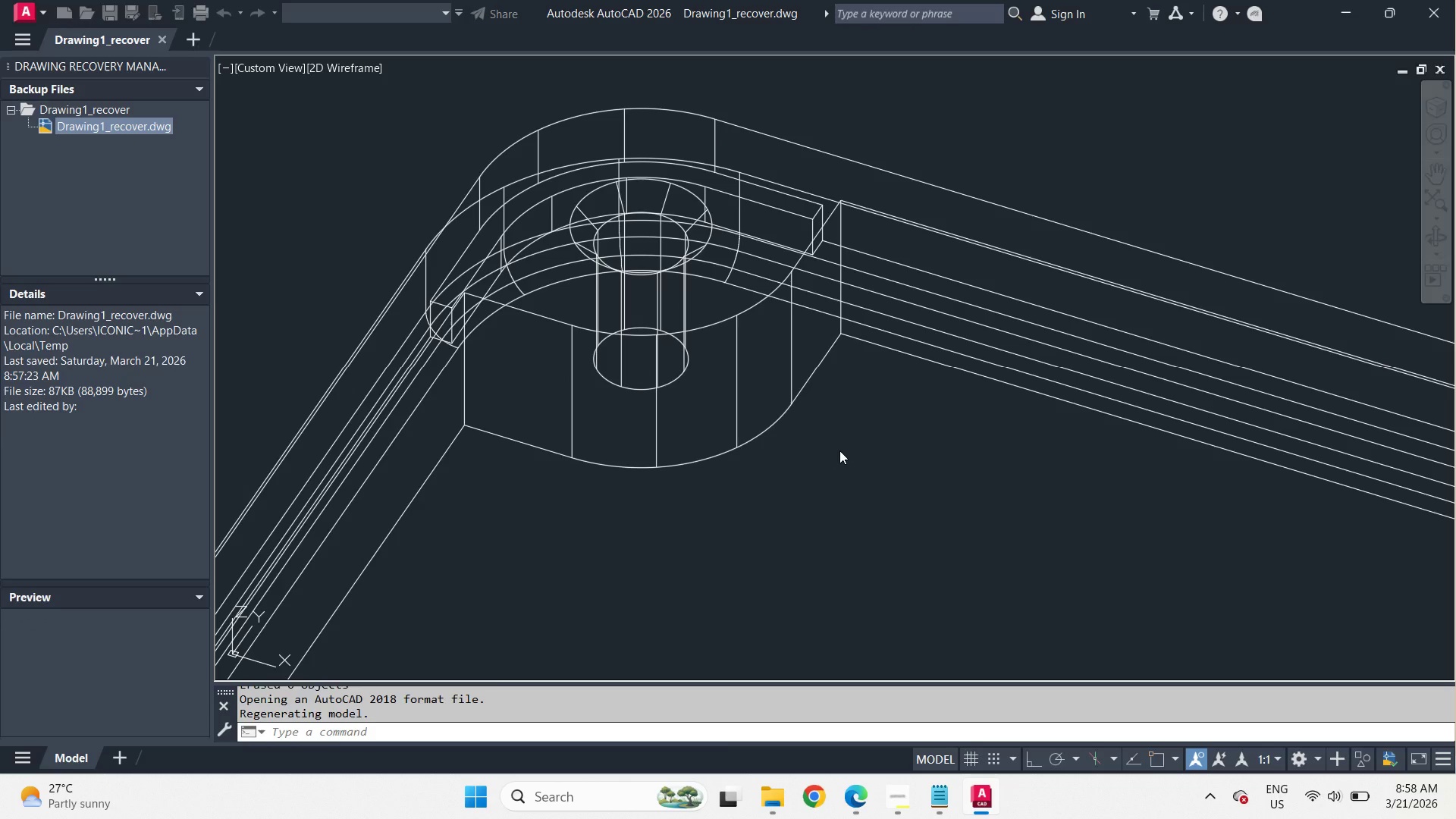 
scroll: coordinate [582, 202], scroll_direction: down, amount: 7.0
 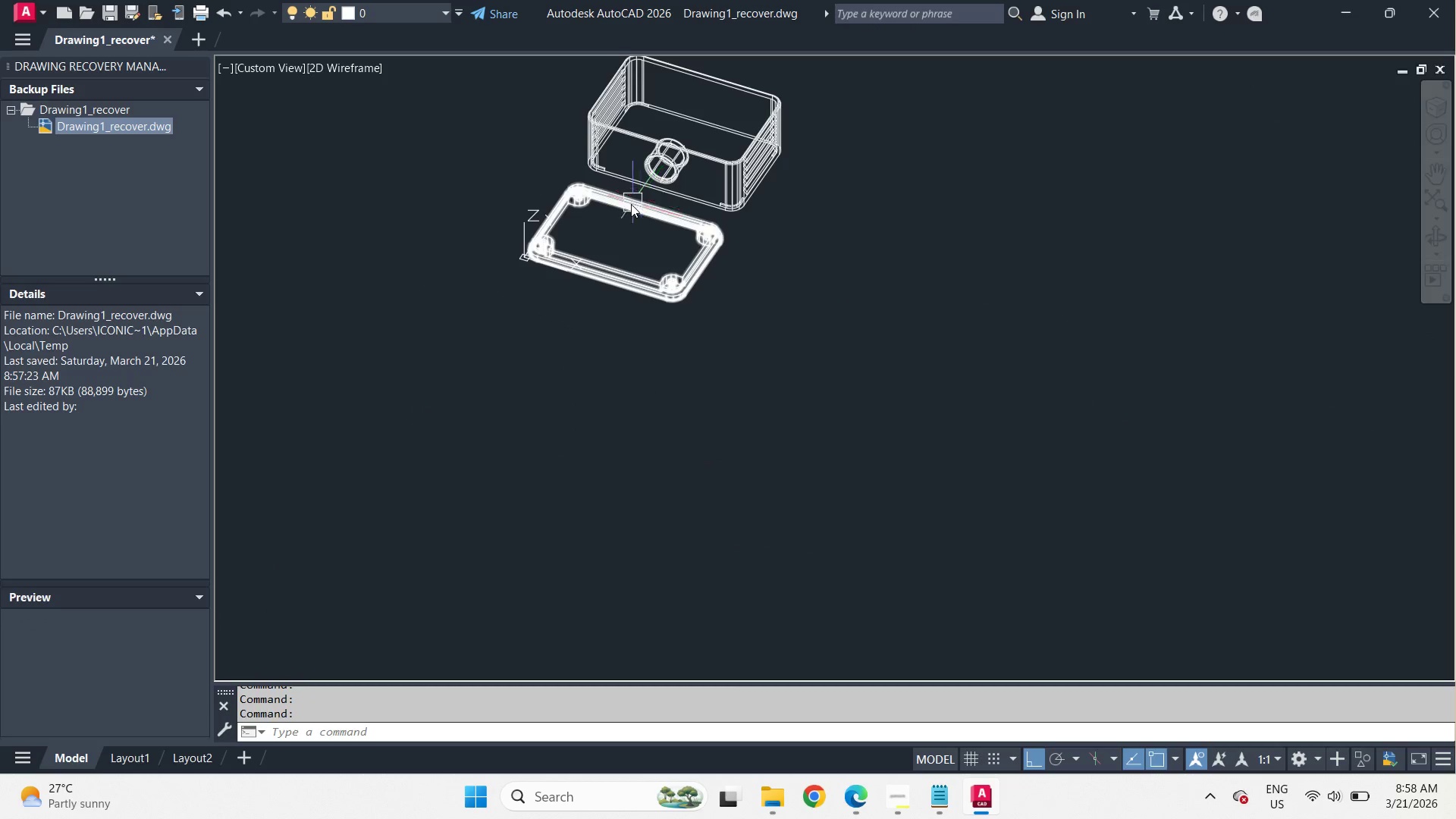 
scroll: coordinate [617, 206], scroll_direction: up, amount: 2.0
 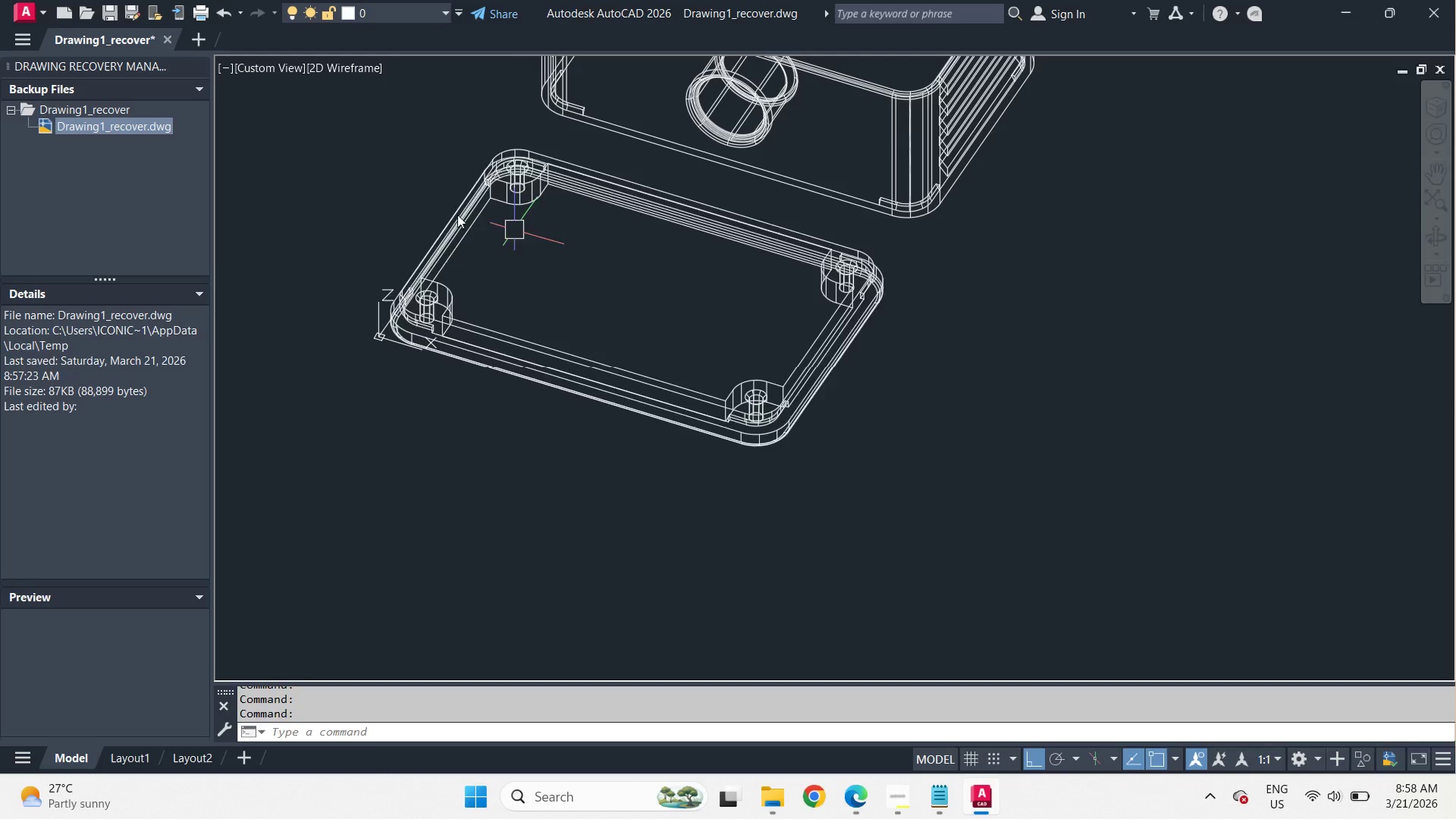 
key(Control+Shift+S)
 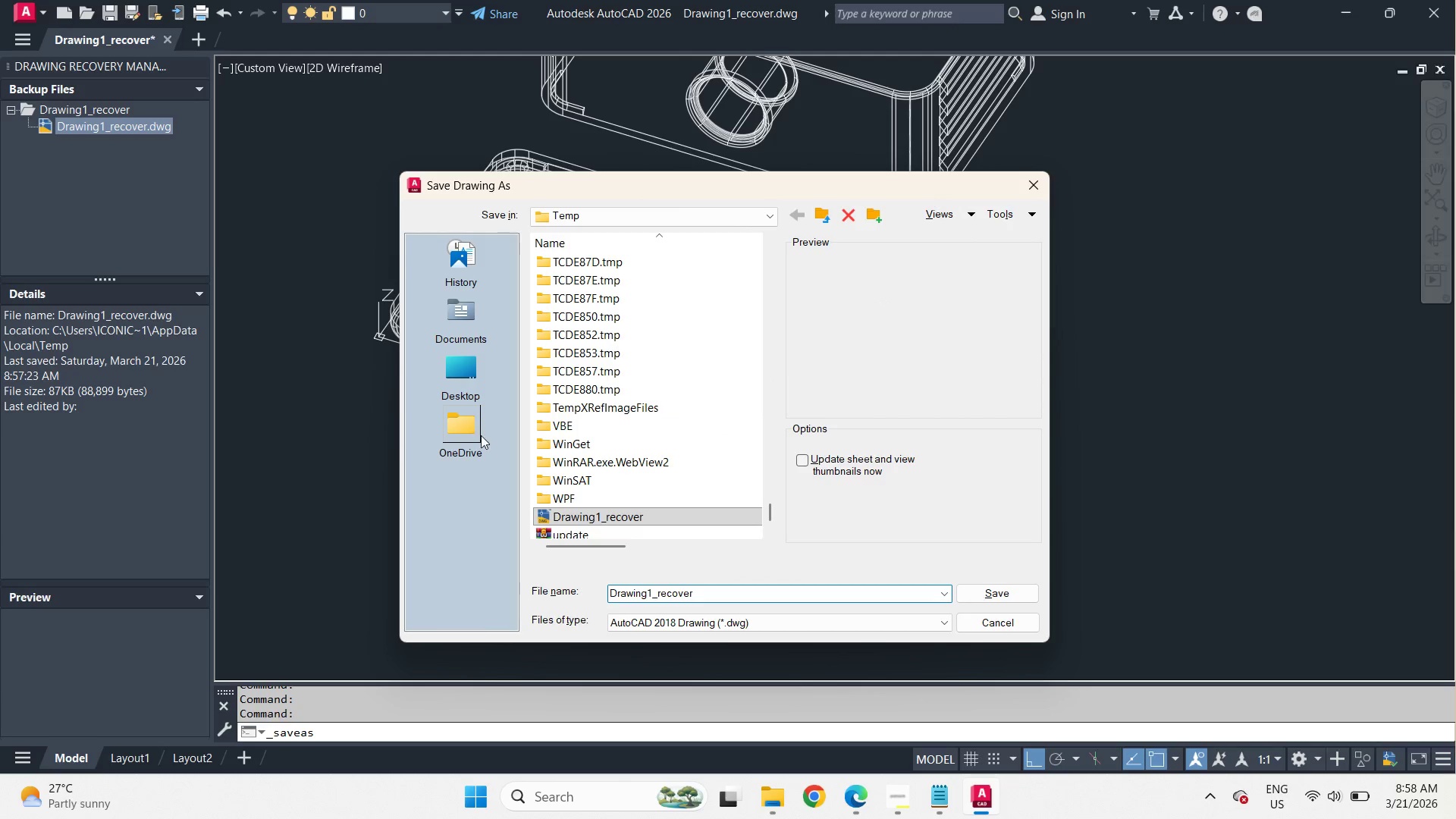 
left_click([465, 319])
 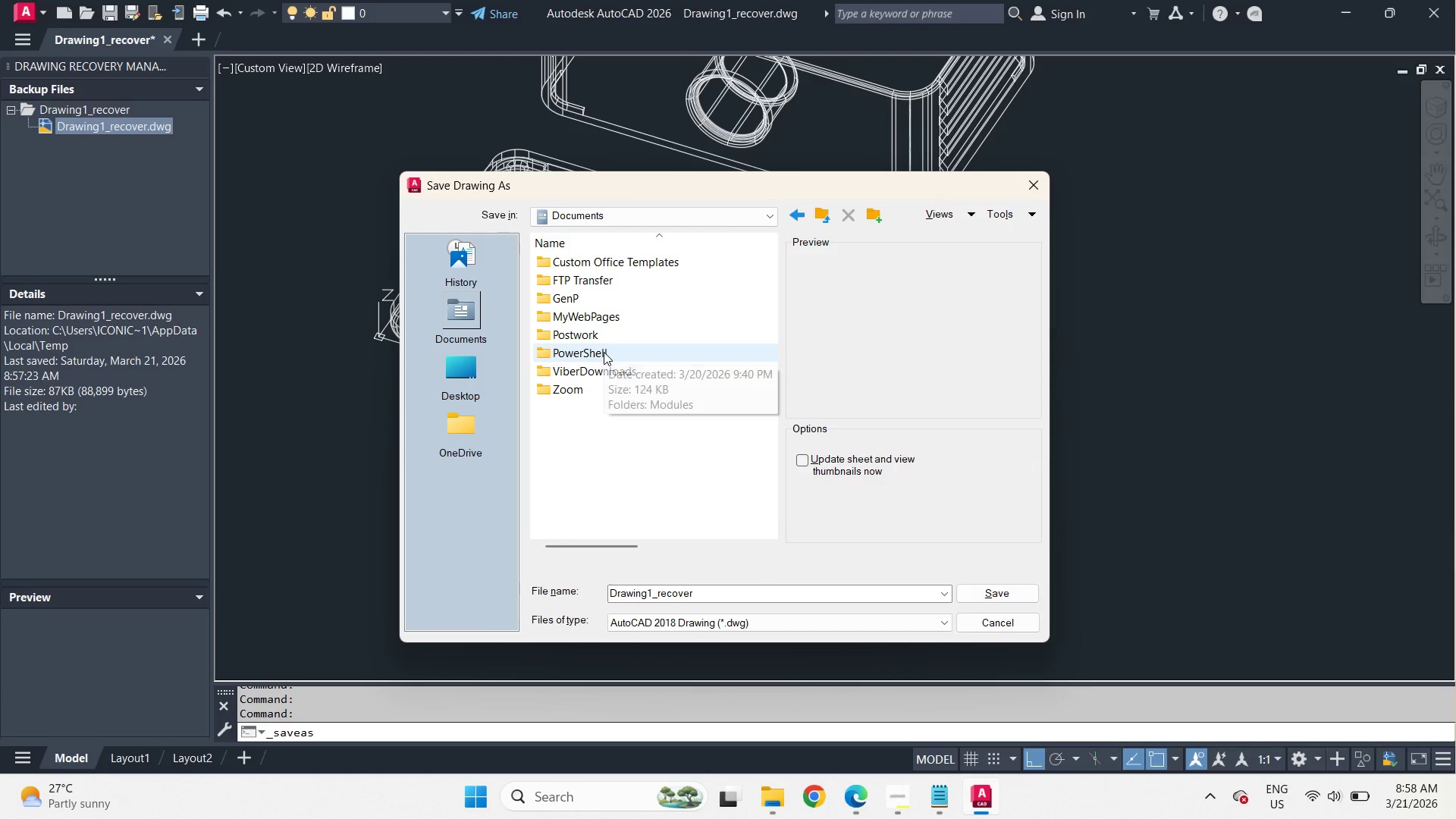 
double_click([601, 337])
 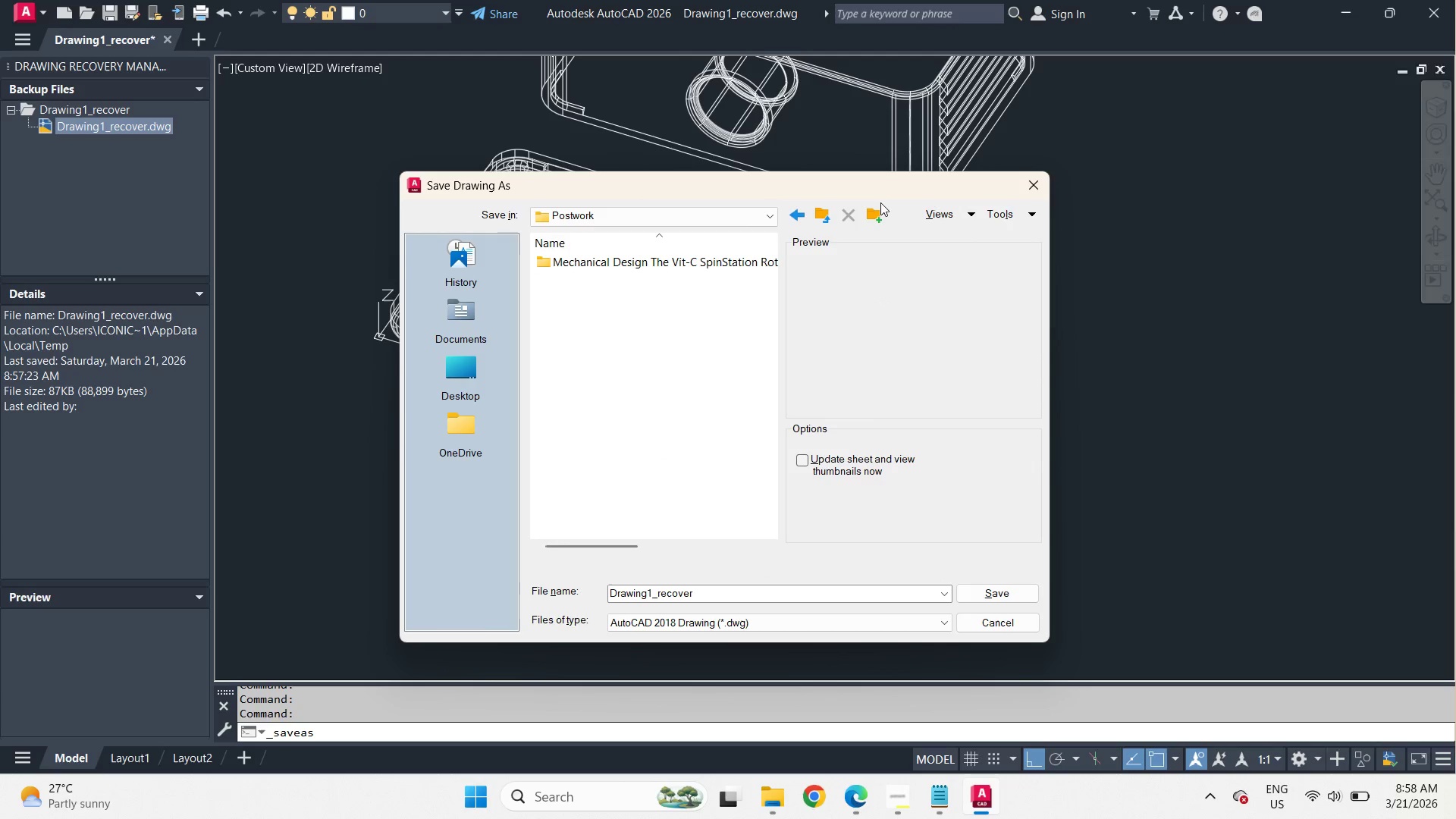 
left_click([880, 218])
 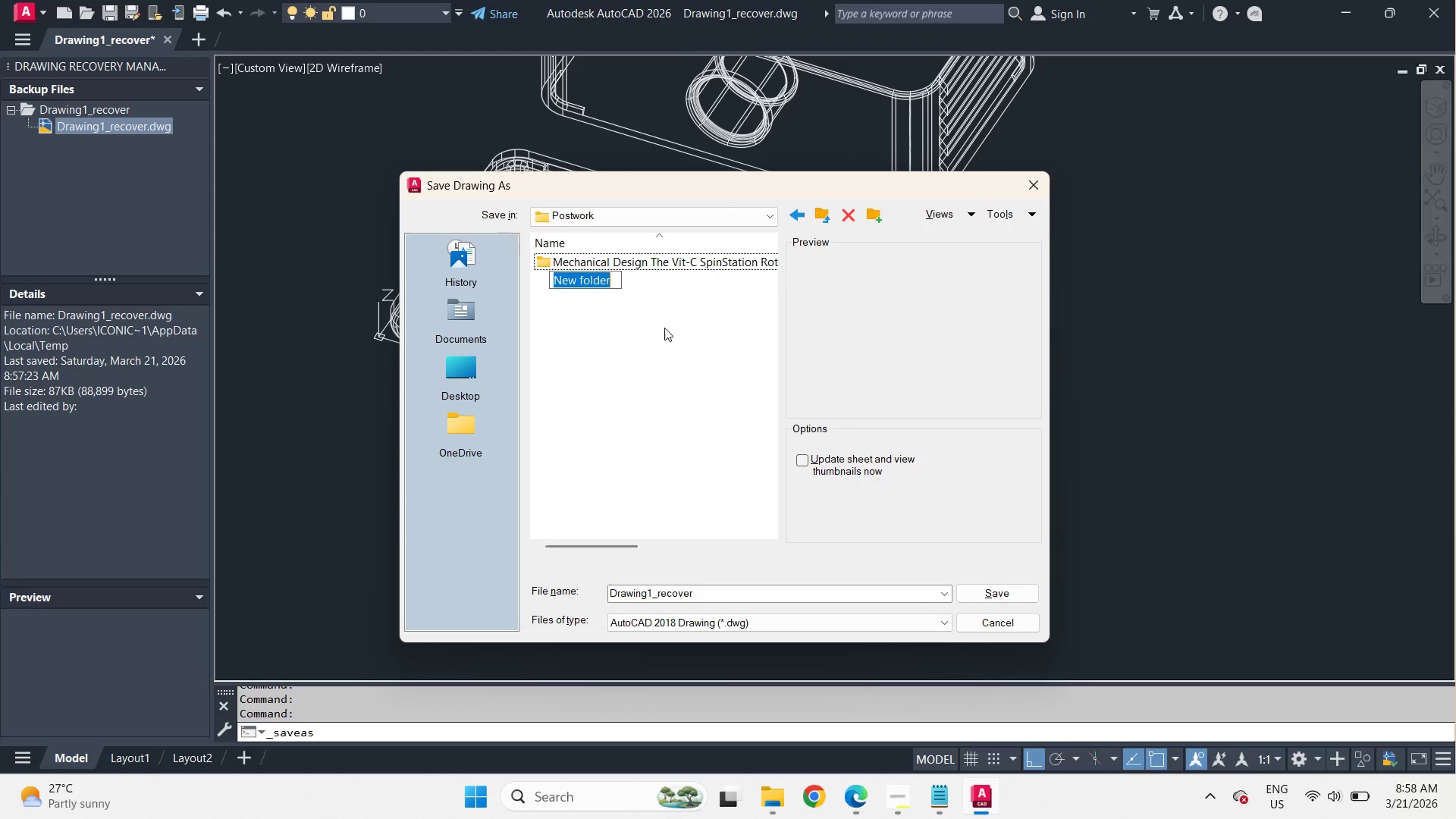 
key(Control+V)
 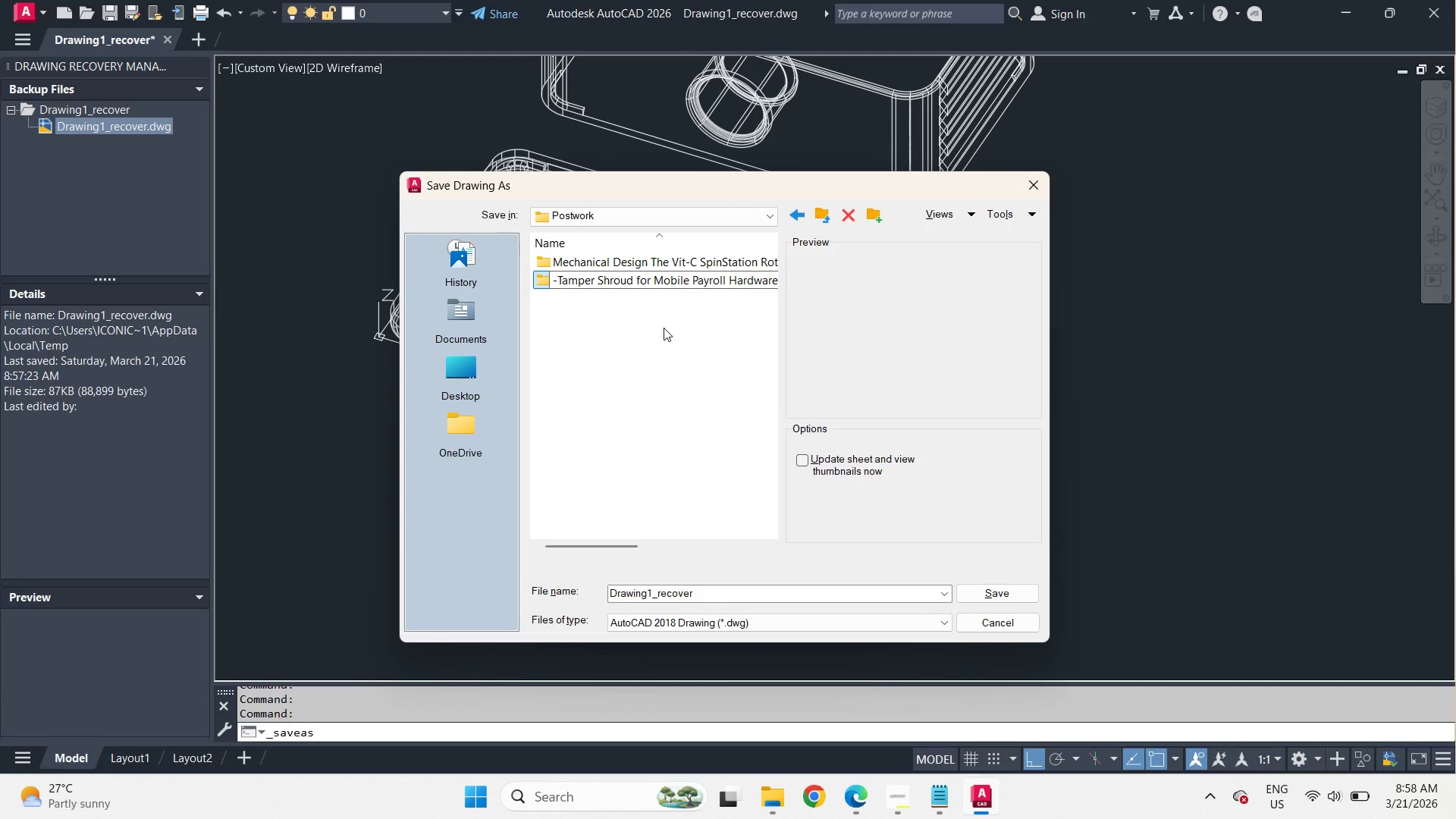 
key(Enter)
 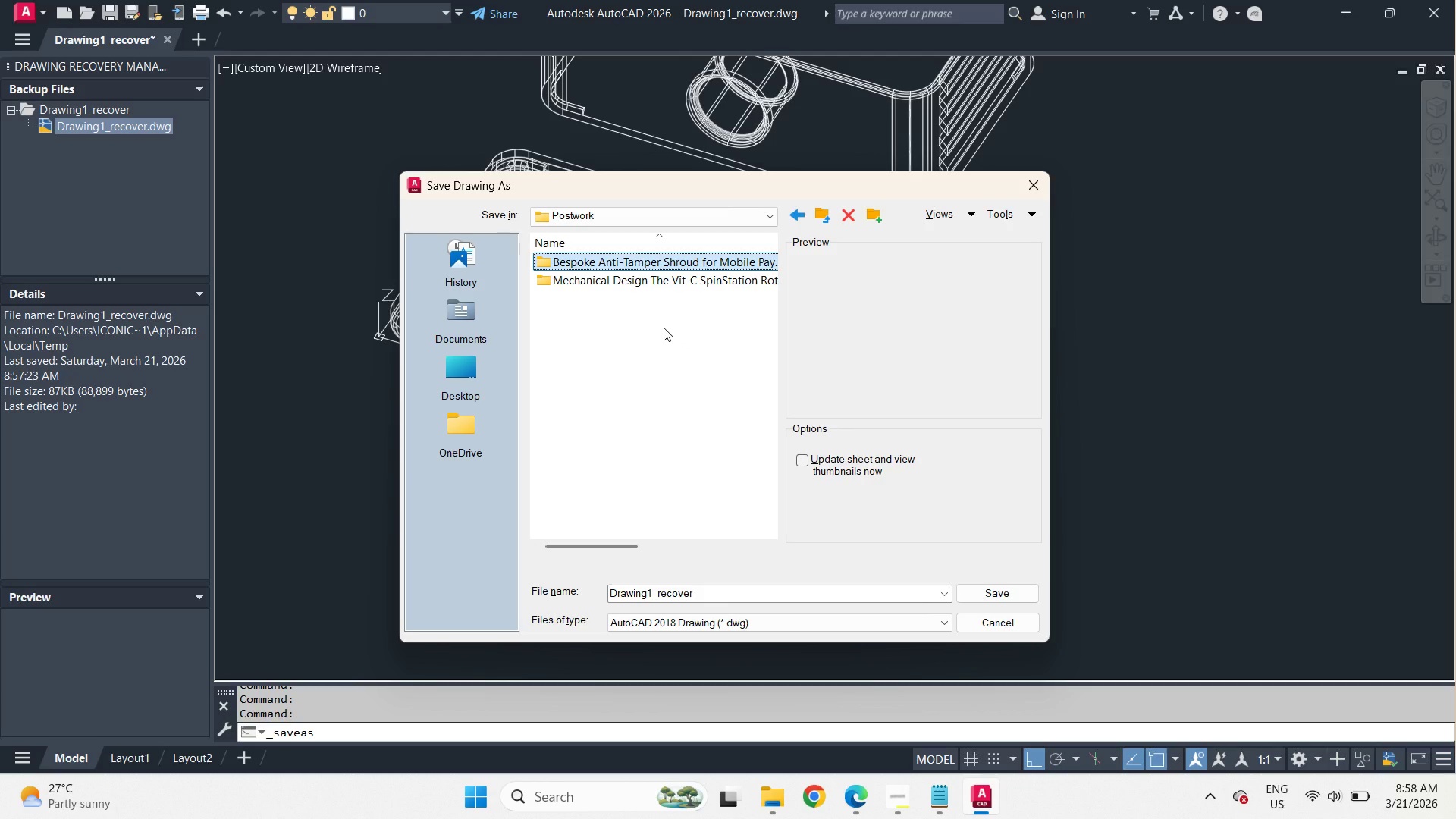 
key(Enter)
 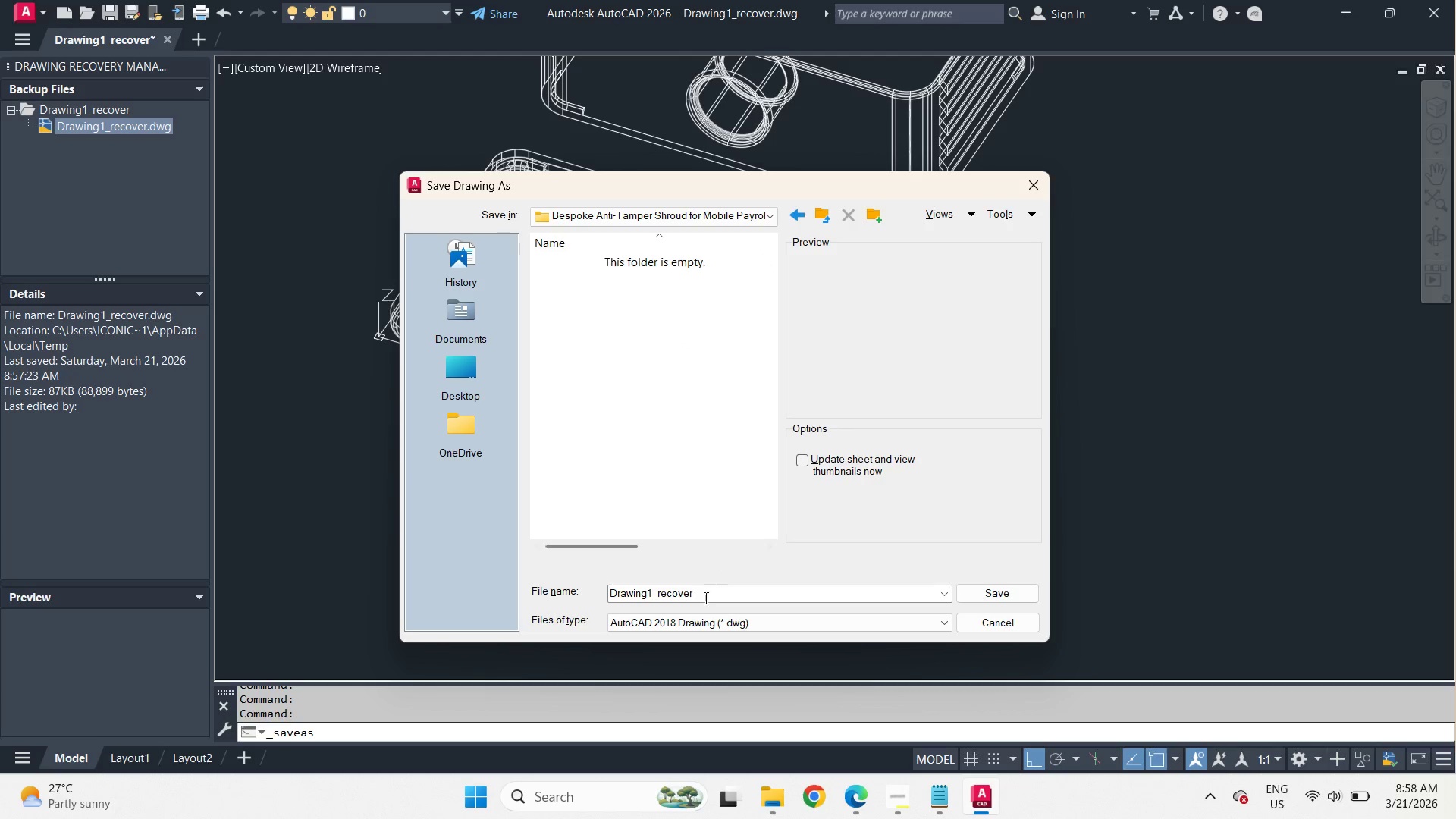 
left_click([704, 598])
 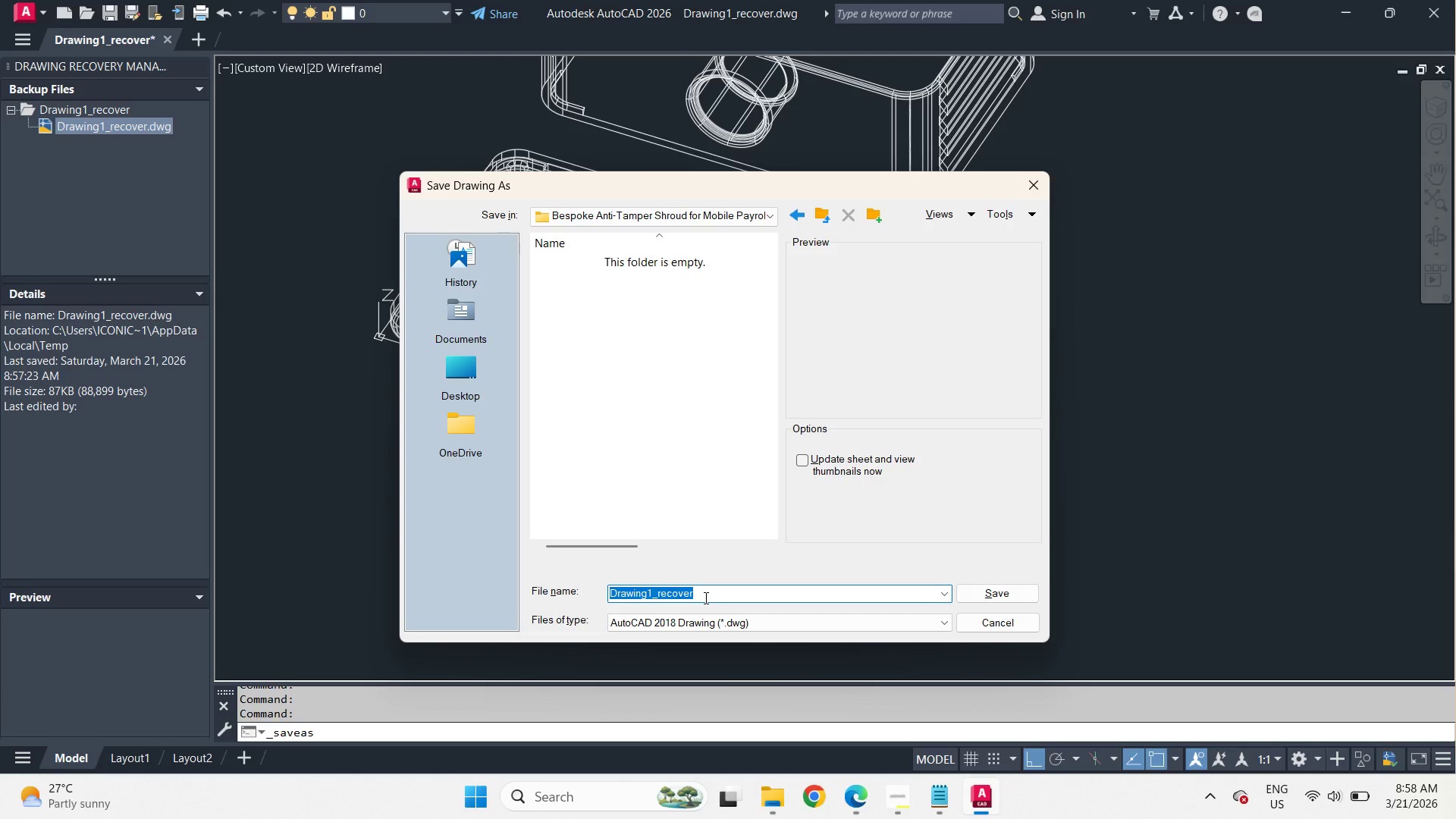 
type(cad file)
 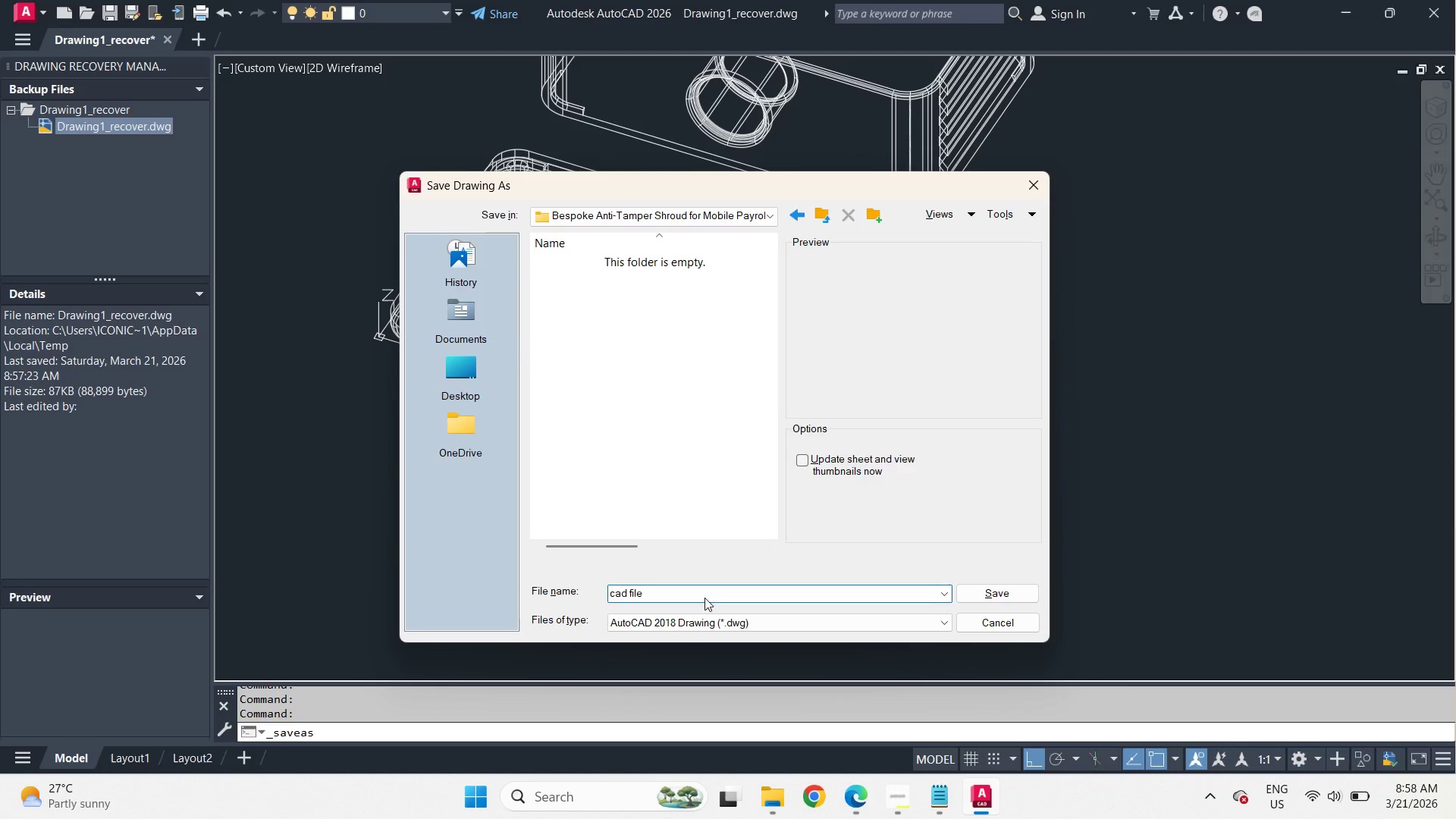 
key(Enter)
 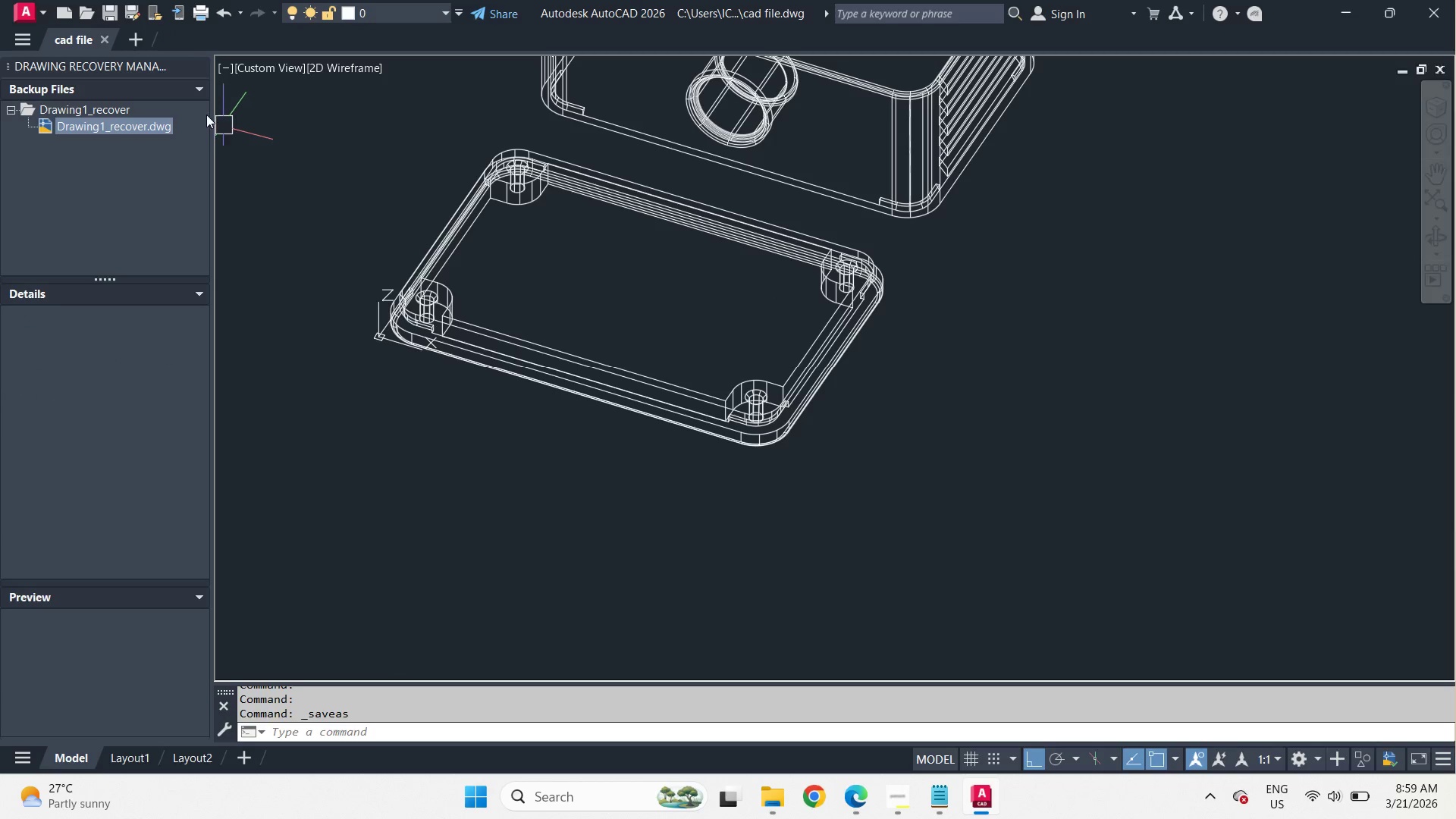 
left_click([196, 69])
 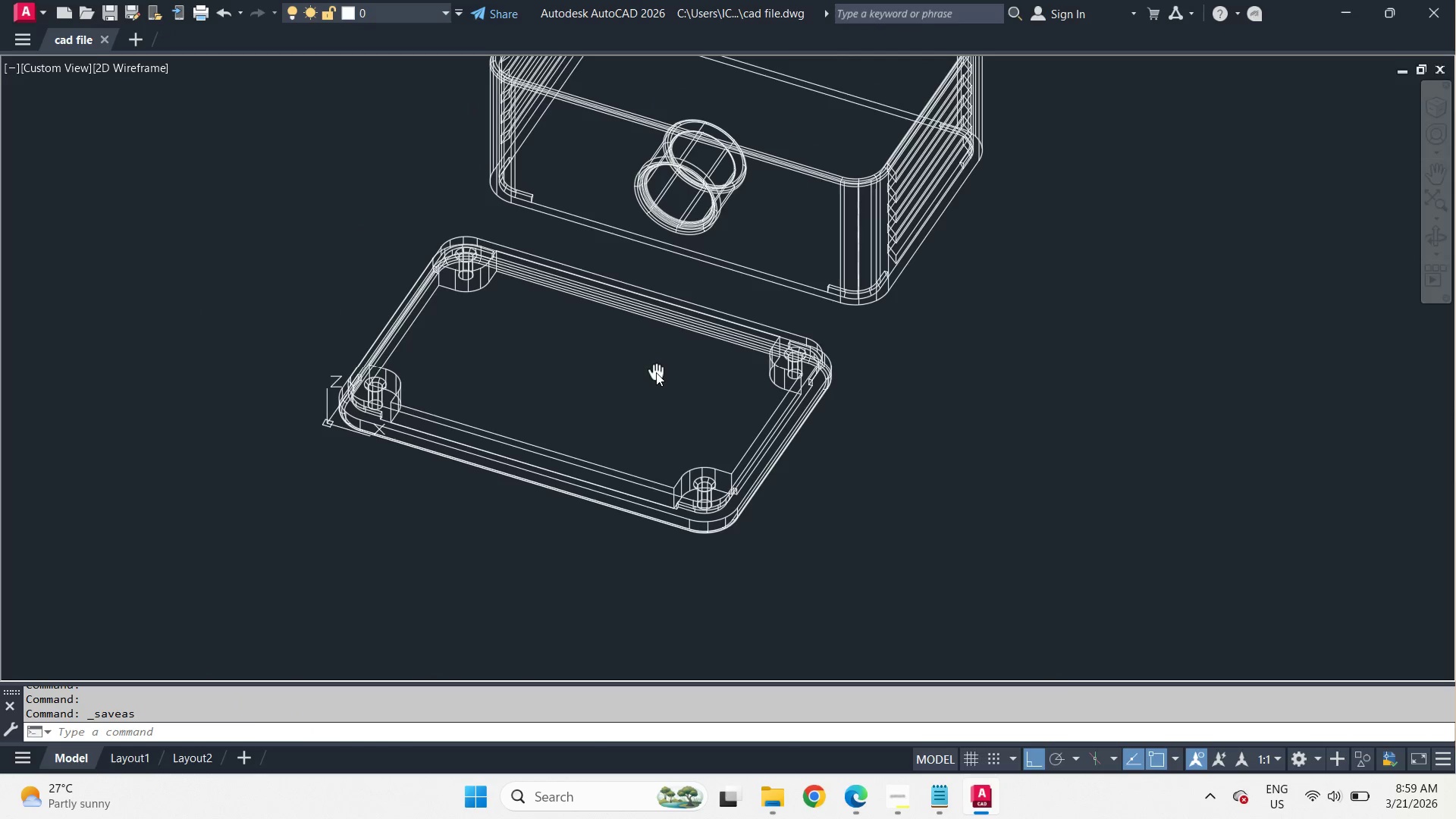 
type(vs s )
 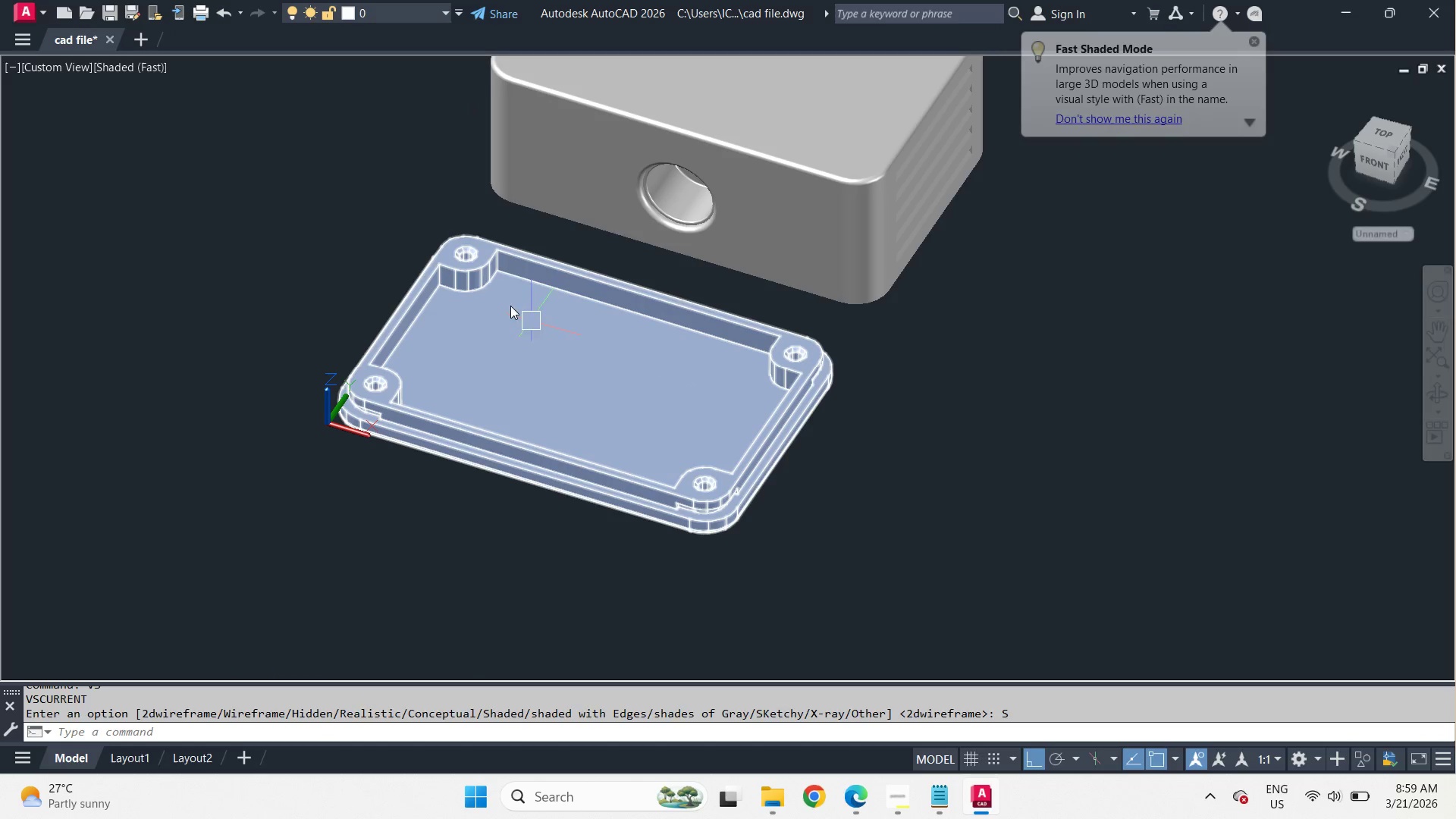 
scroll: coordinate [455, 232], scroll_direction: up, amount: 3.0
 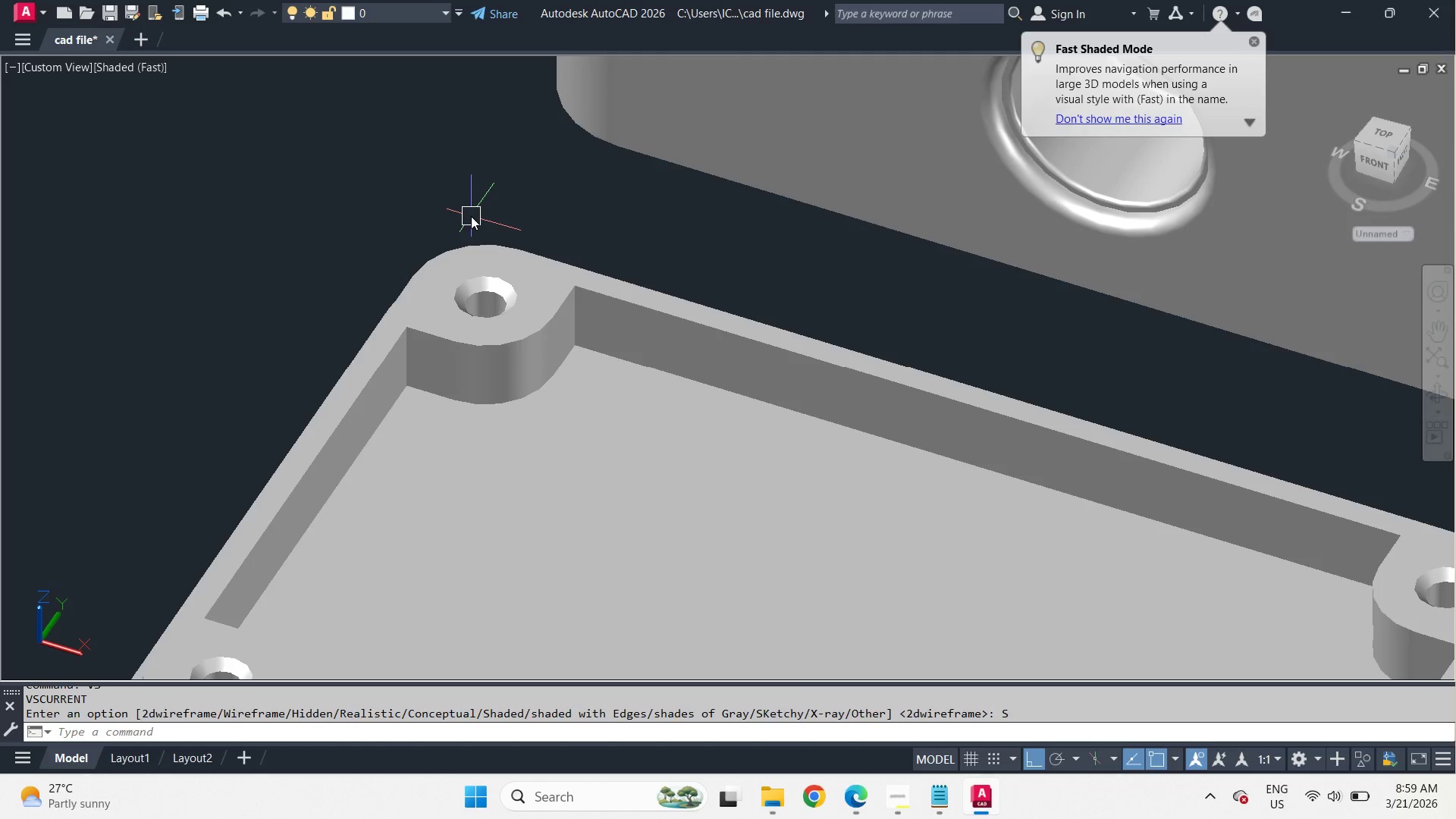 
scroll: coordinate [718, 337], scroll_direction: down, amount: 3.0
 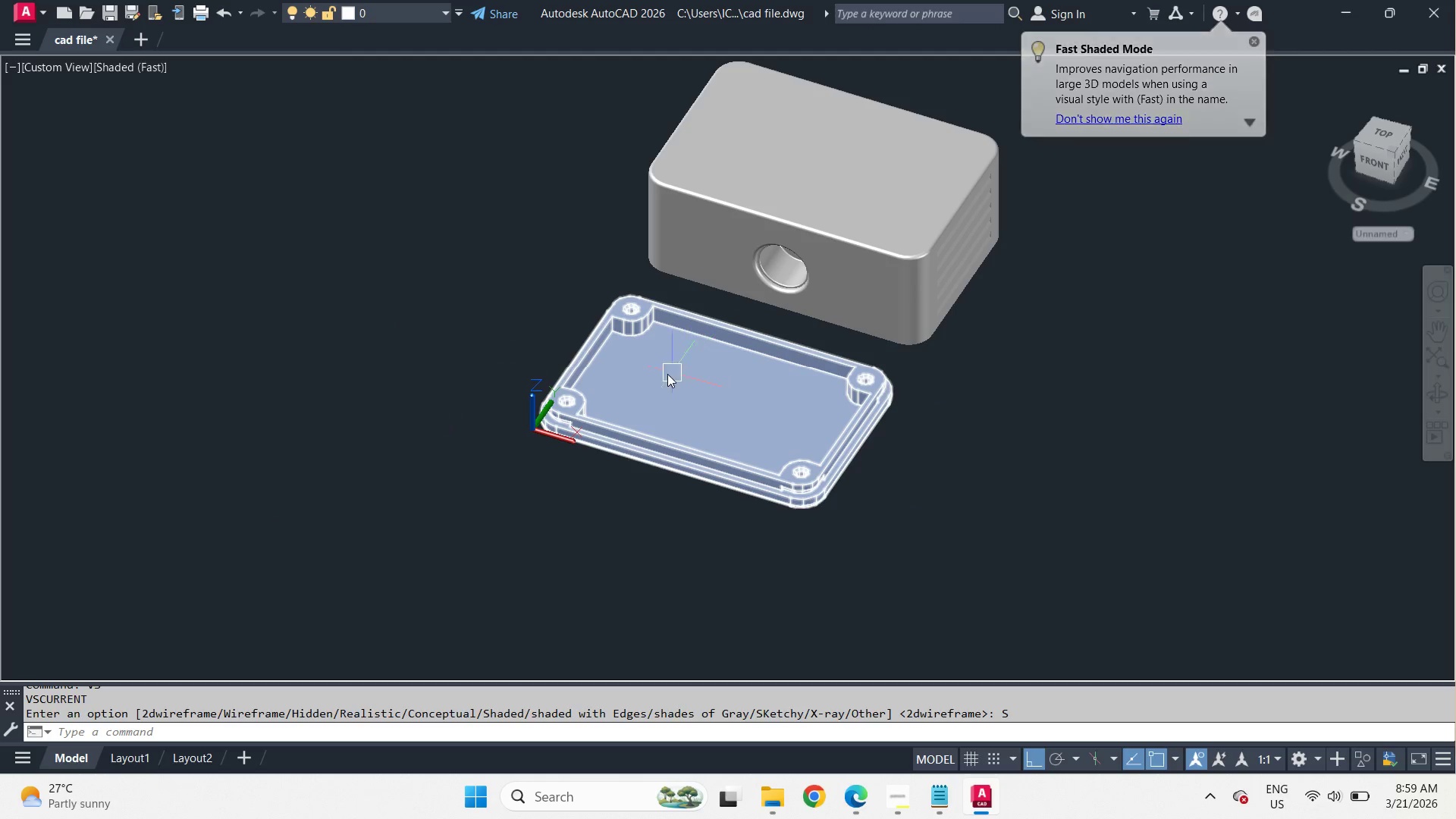 
scroll: coordinate [642, 366], scroll_direction: up, amount: 2.0
 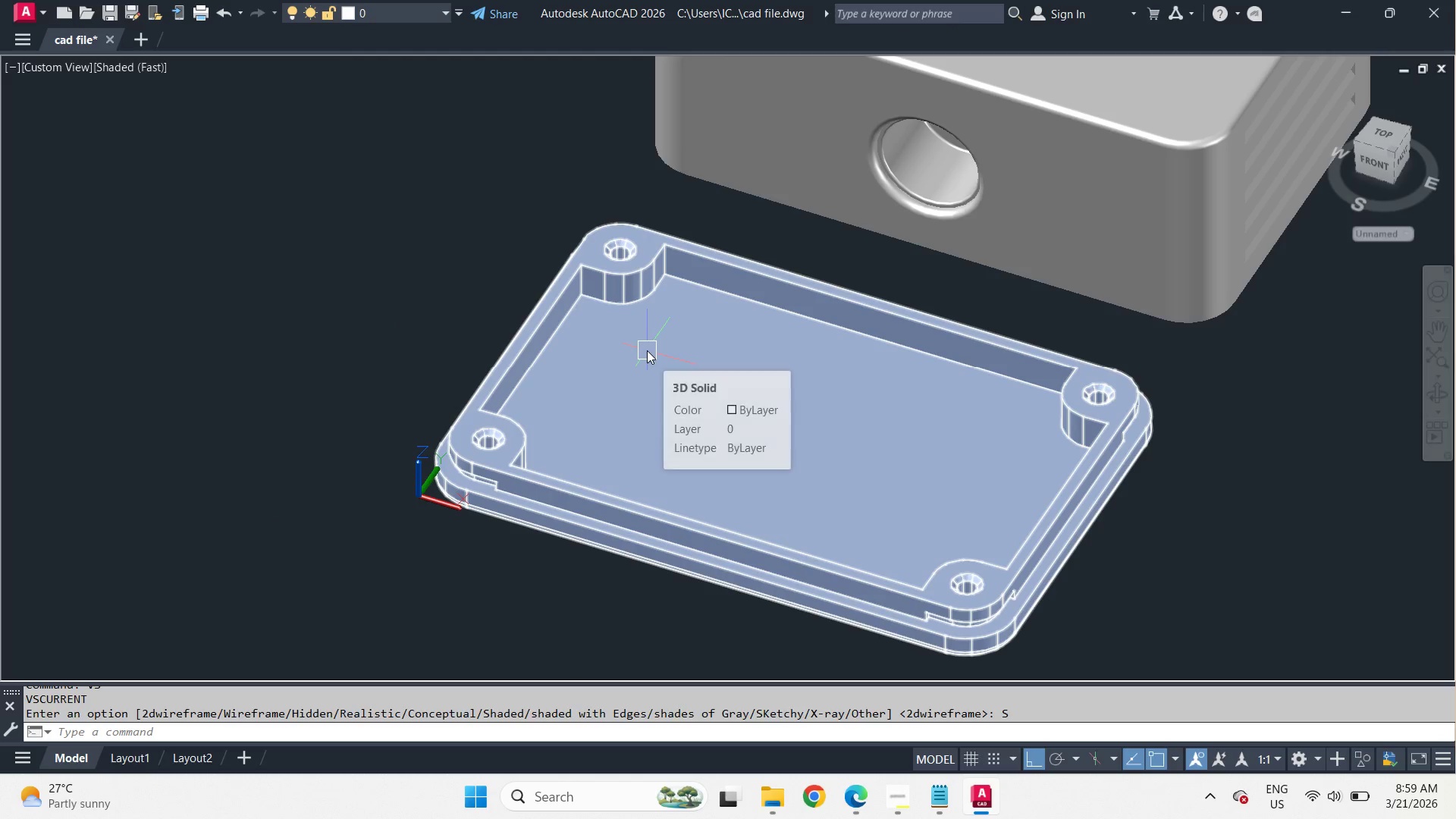 
type(fil)
 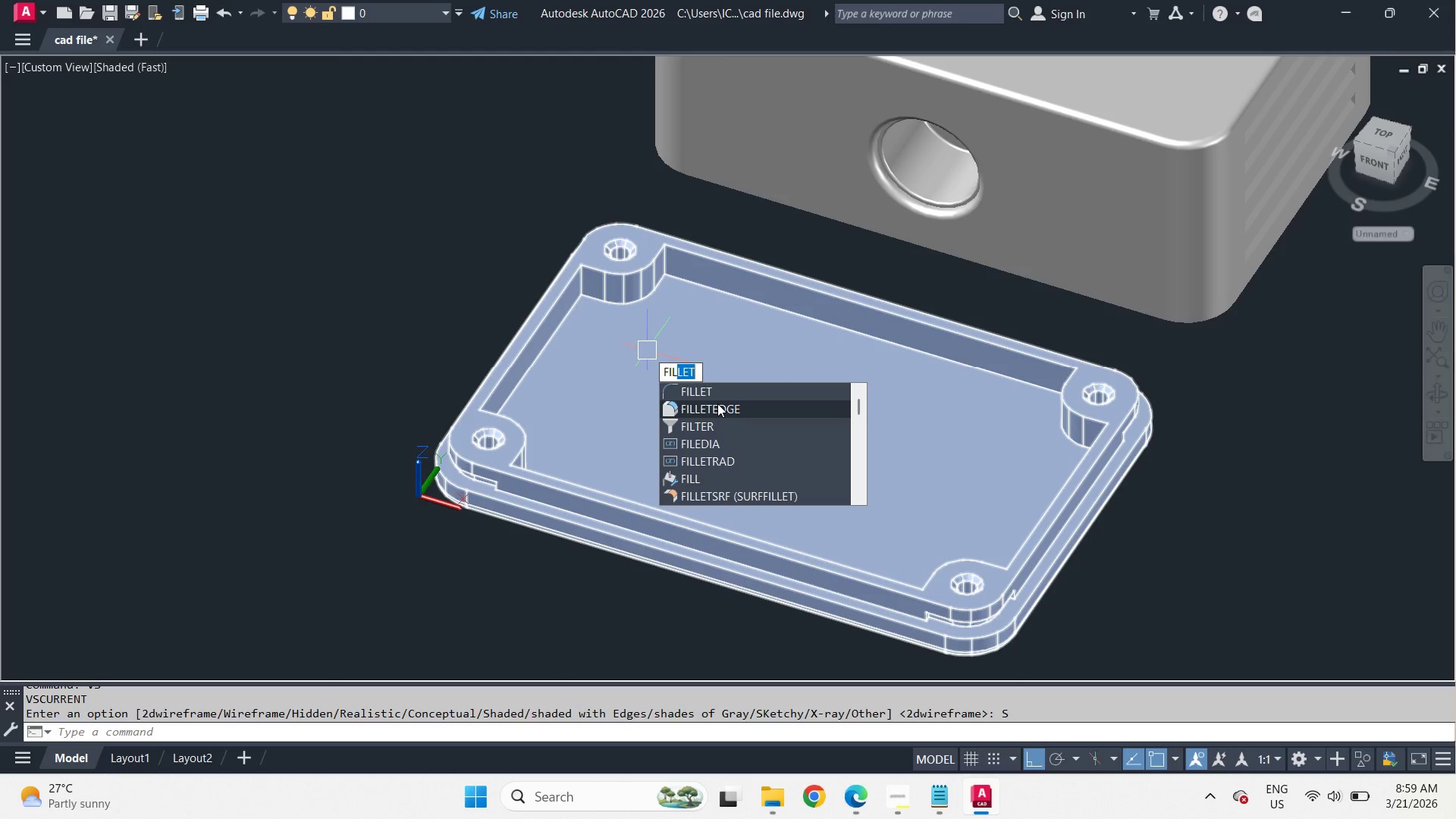 
left_click([717, 406])
 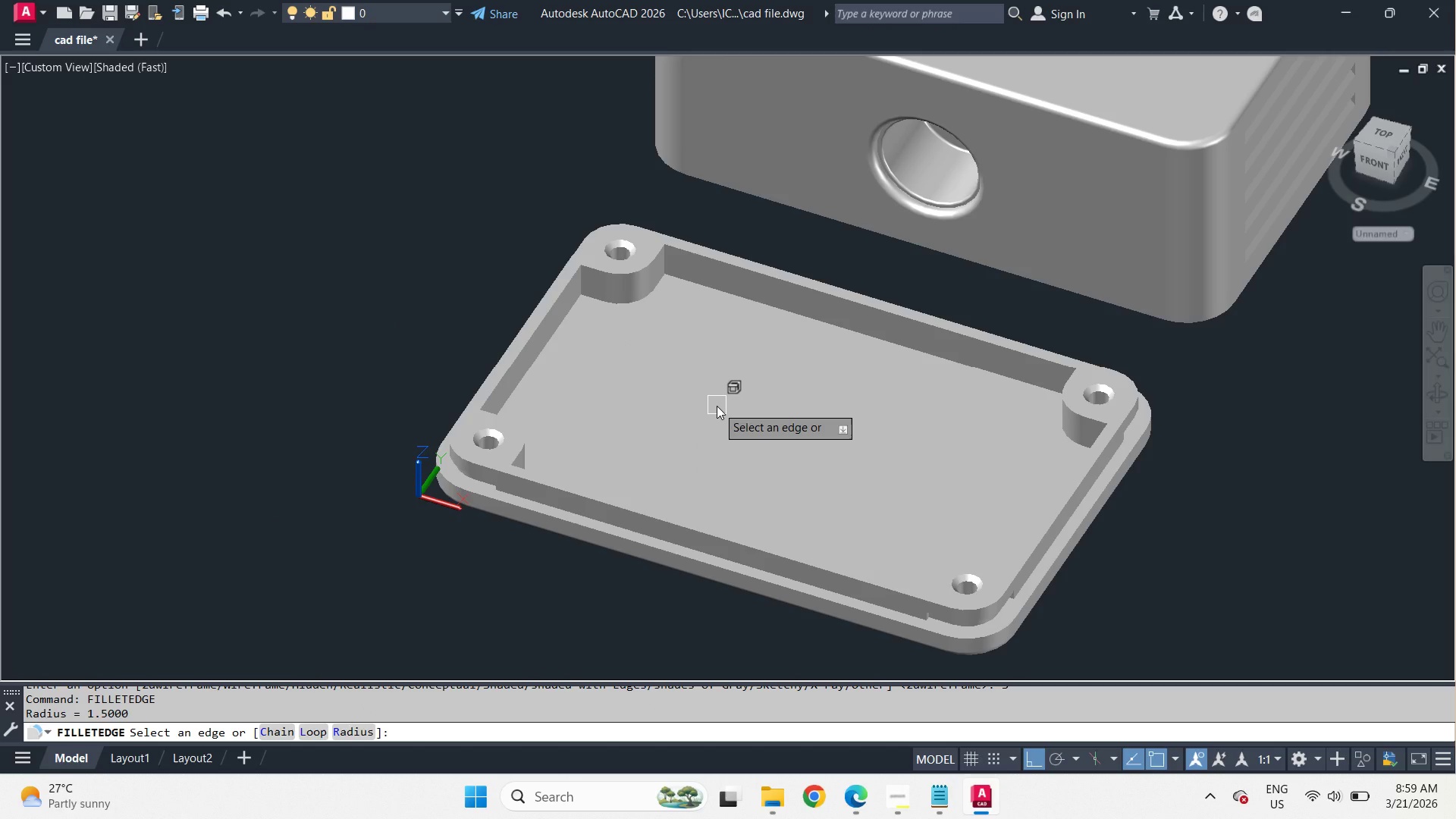 
key(C)
 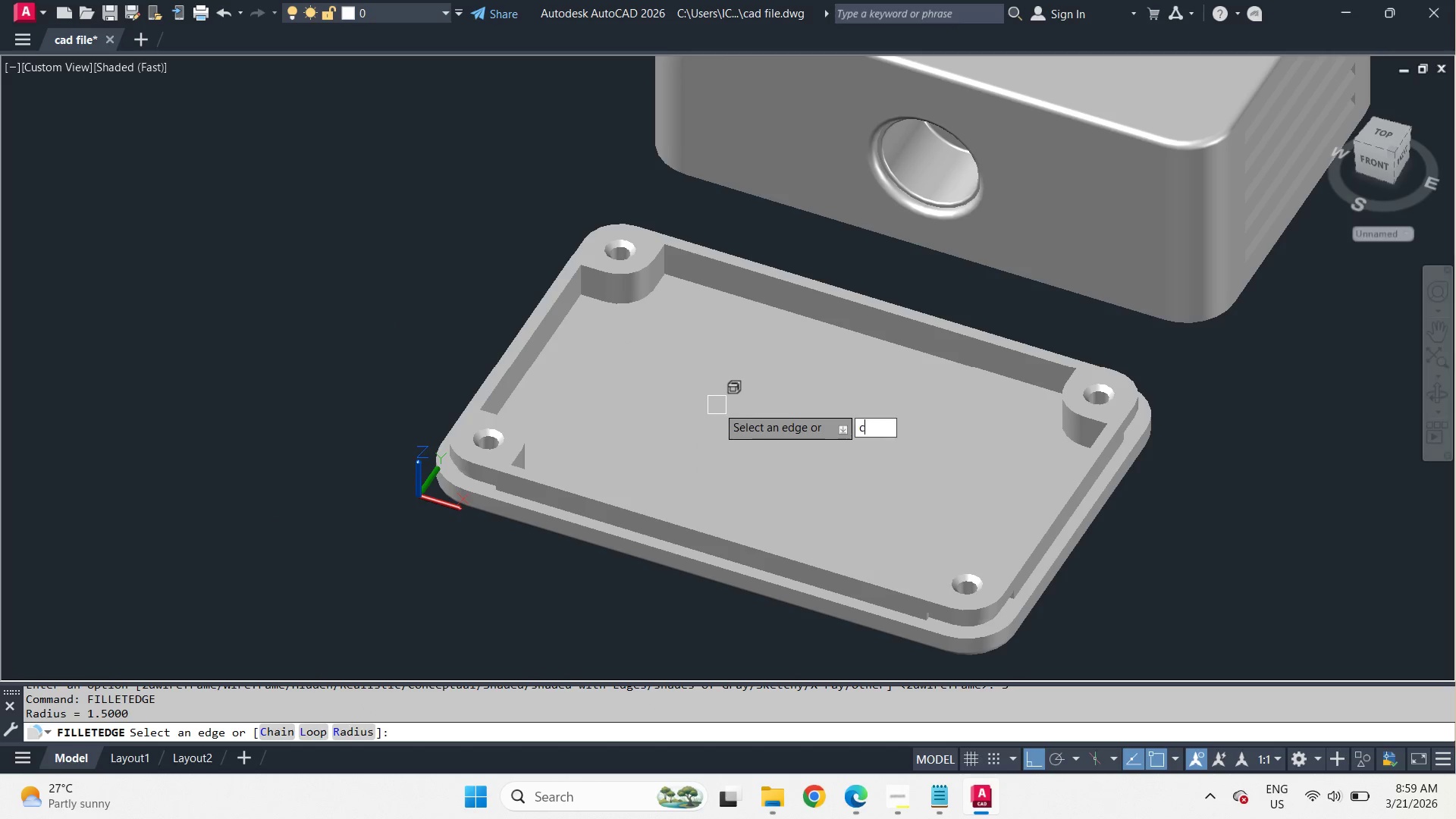 
key(Space)
 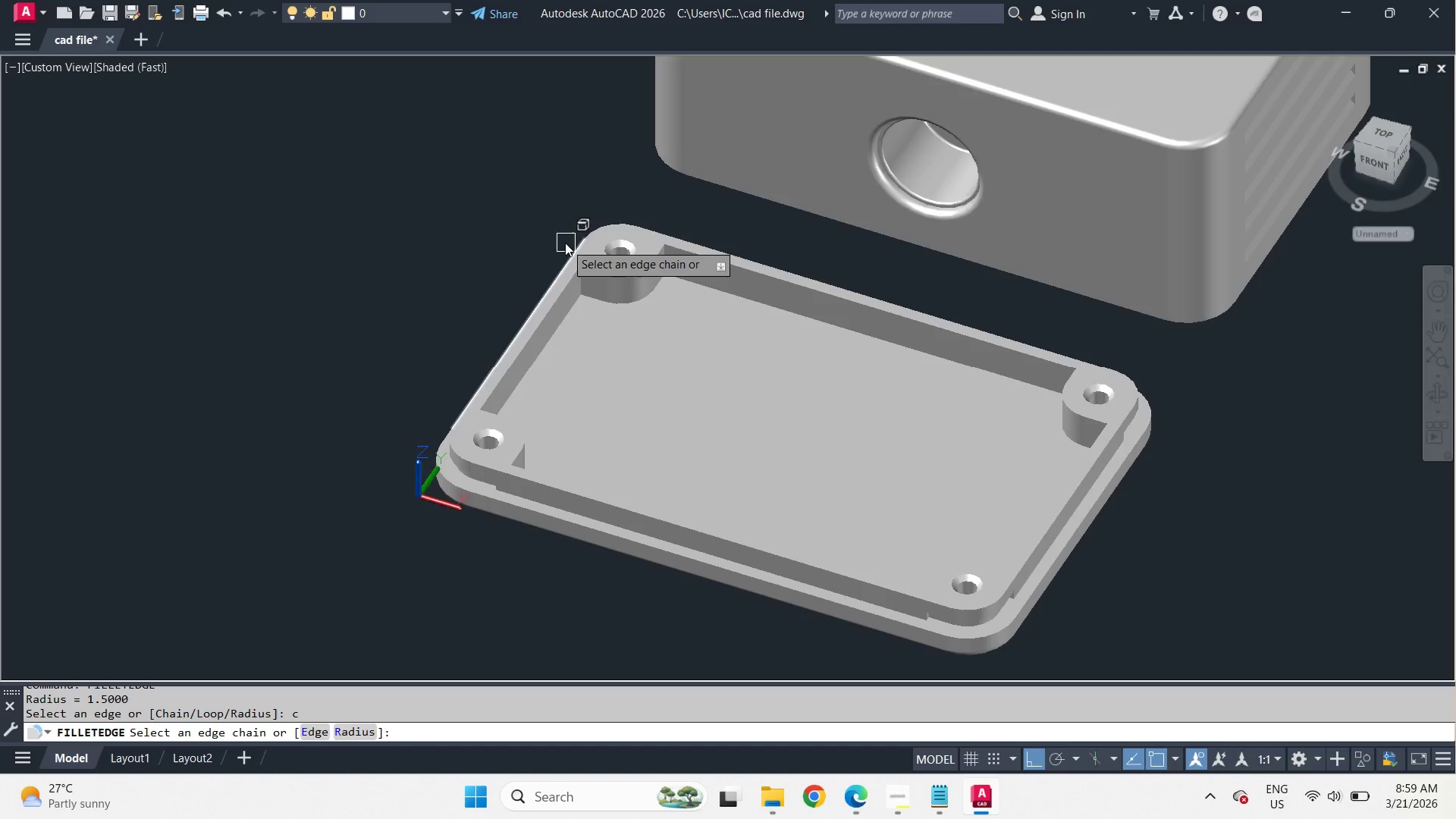 
scroll: coordinate [632, 341], scroll_direction: up, amount: 8.0
 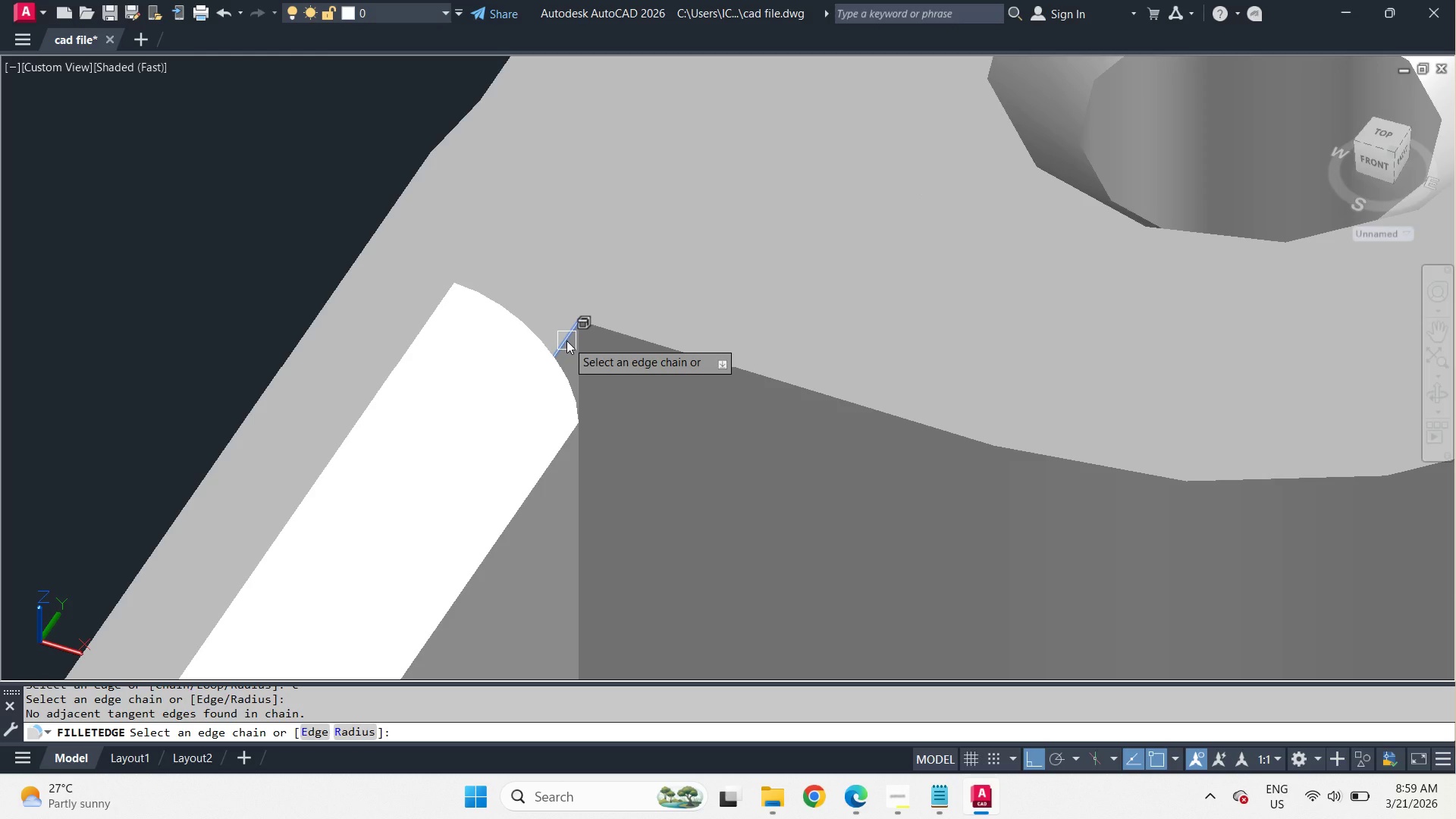 
left_click([566, 340])
 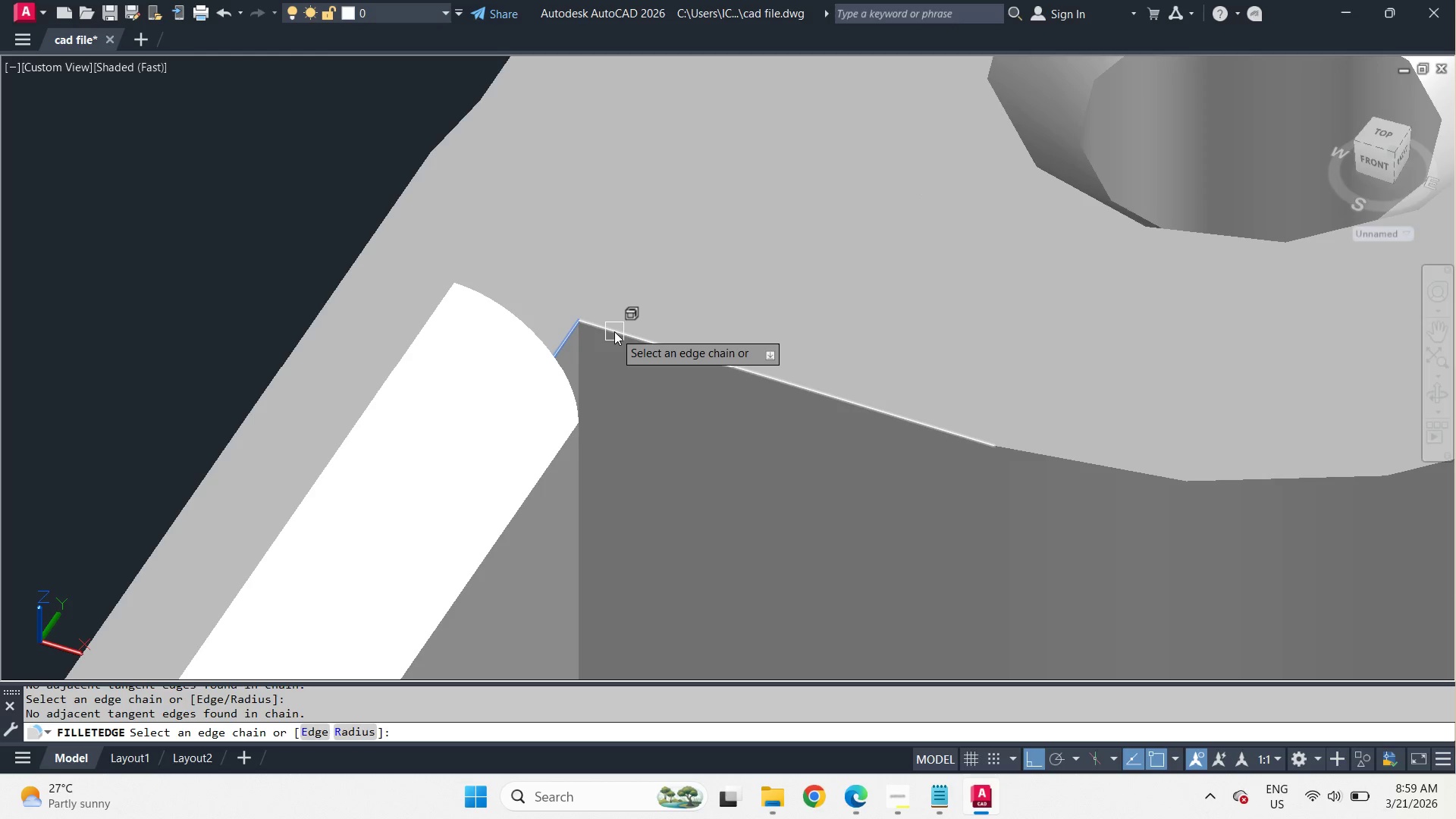 
left_click([614, 331])
 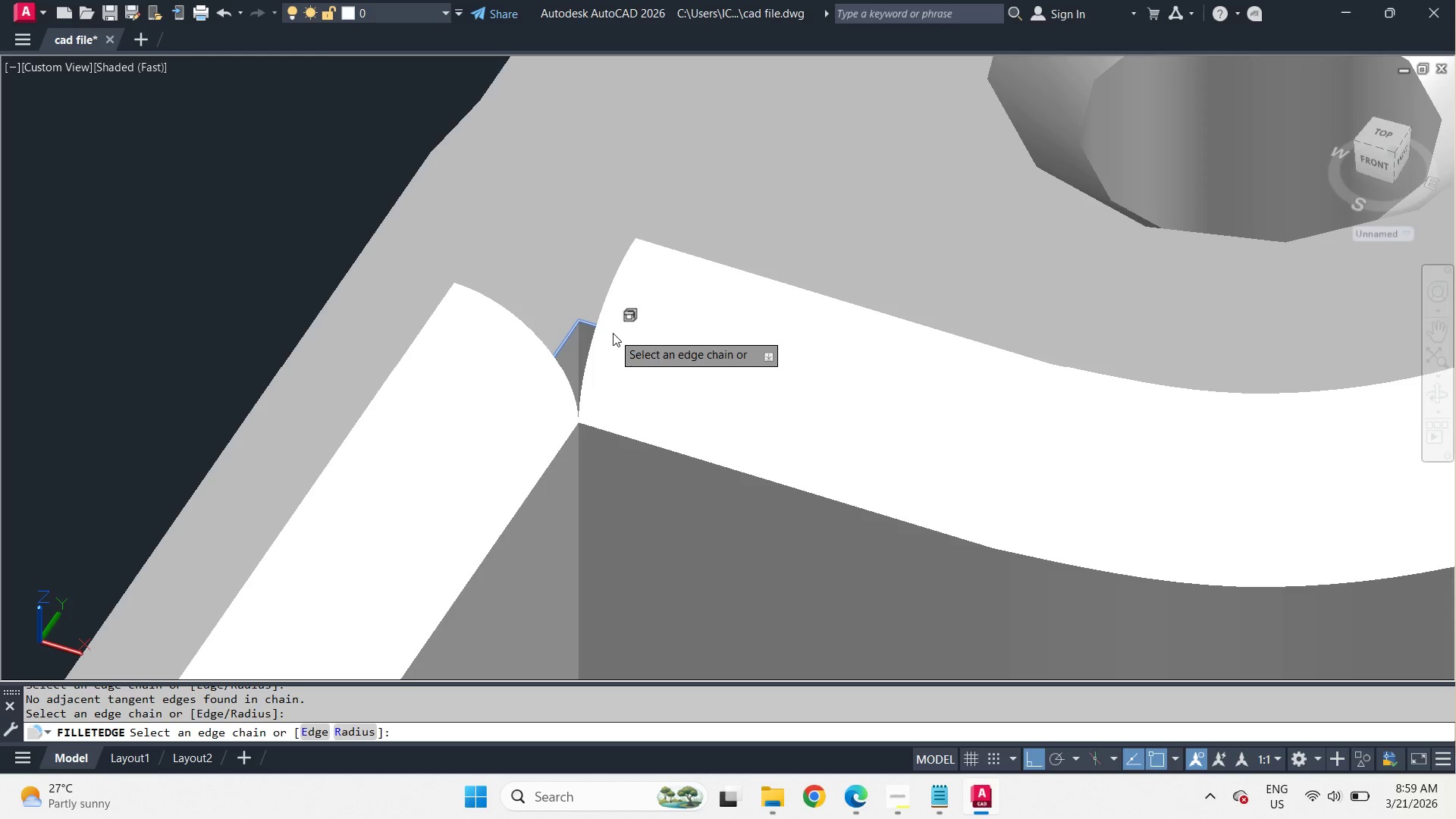 
key(Space)
 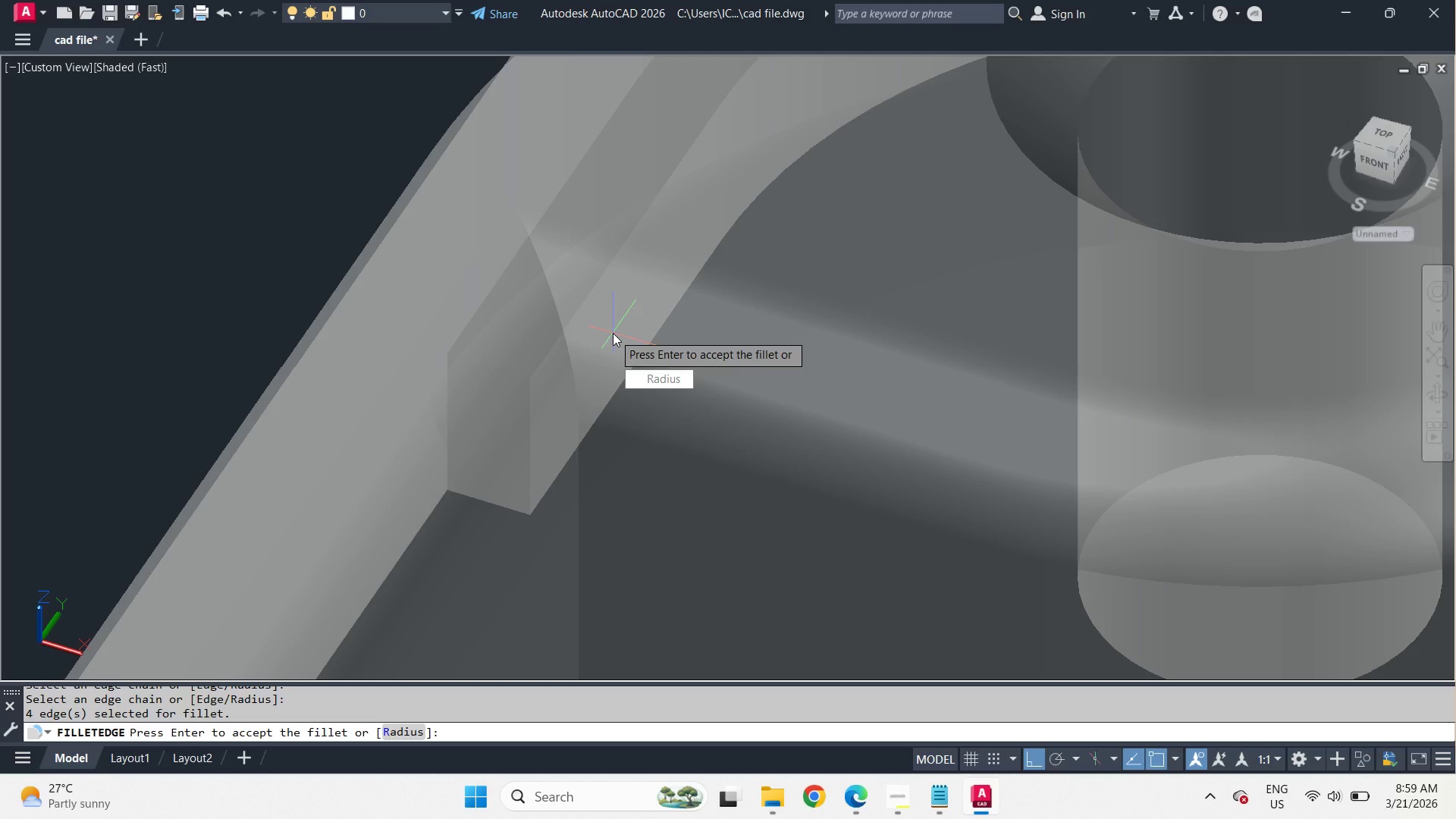 
key(Space)
 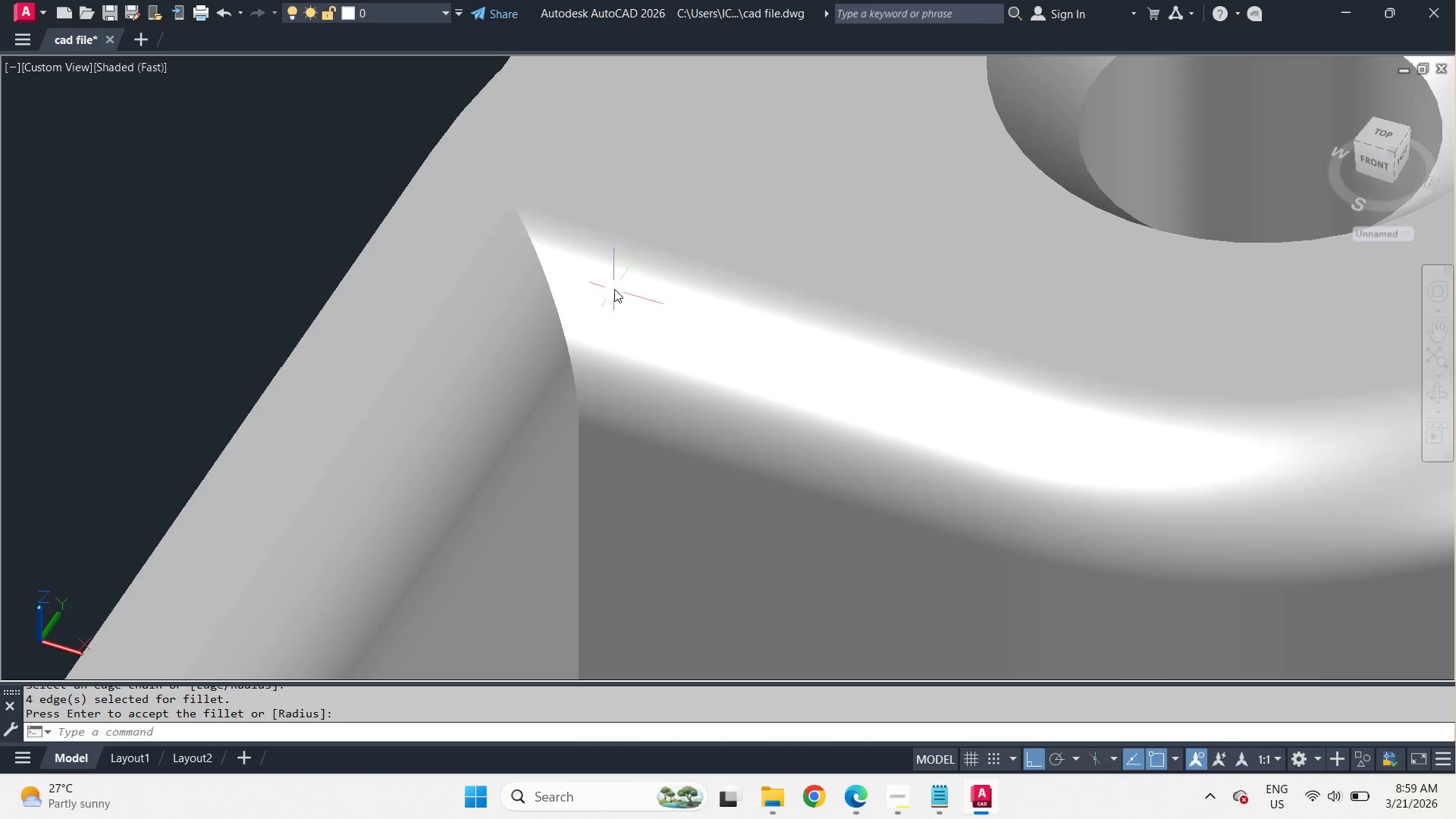 
hold_key(key=ShiftLeft, duration=5.22)
 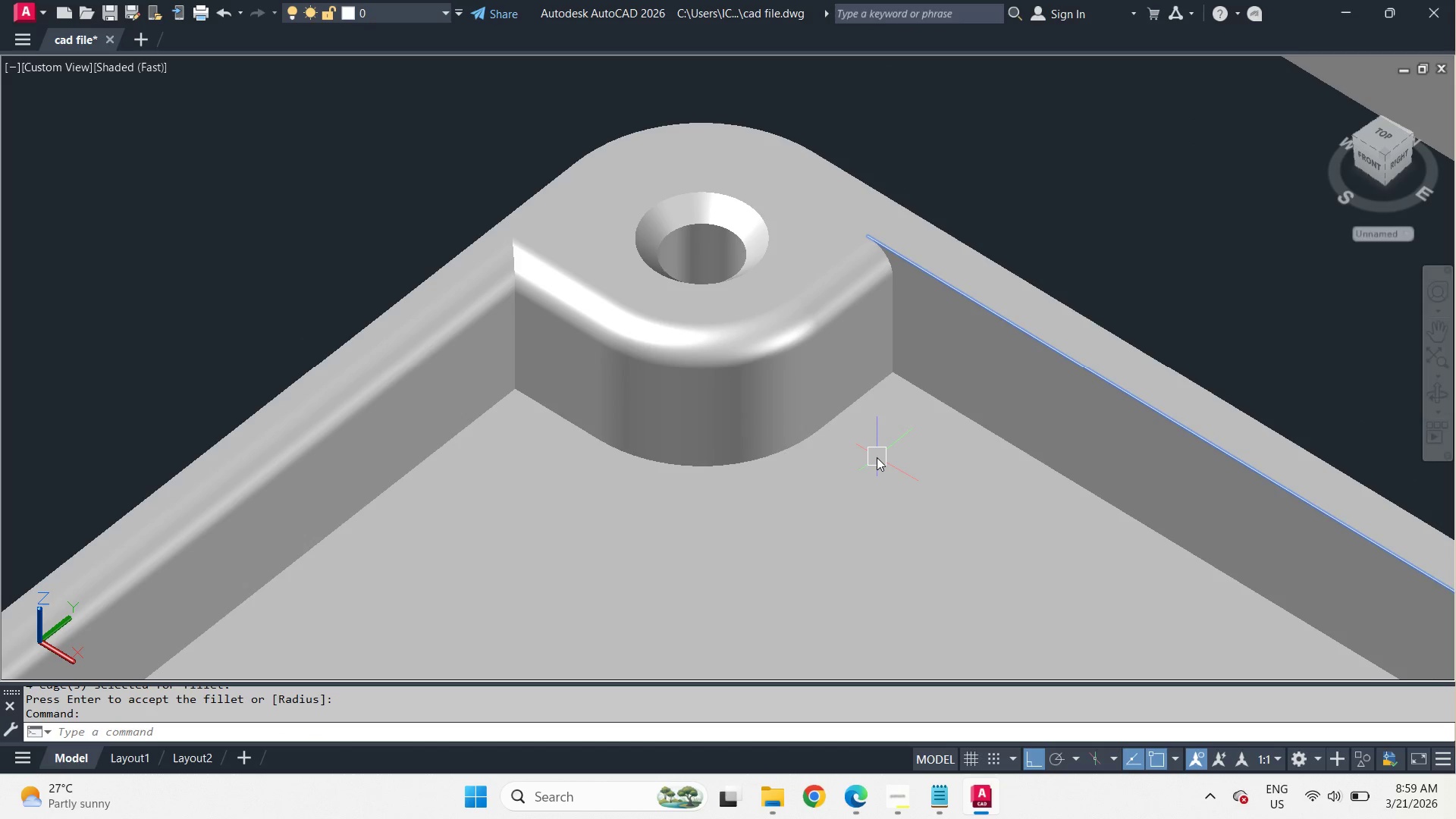 
scroll: coordinate [643, 257], scroll_direction: down, amount: 3.0
 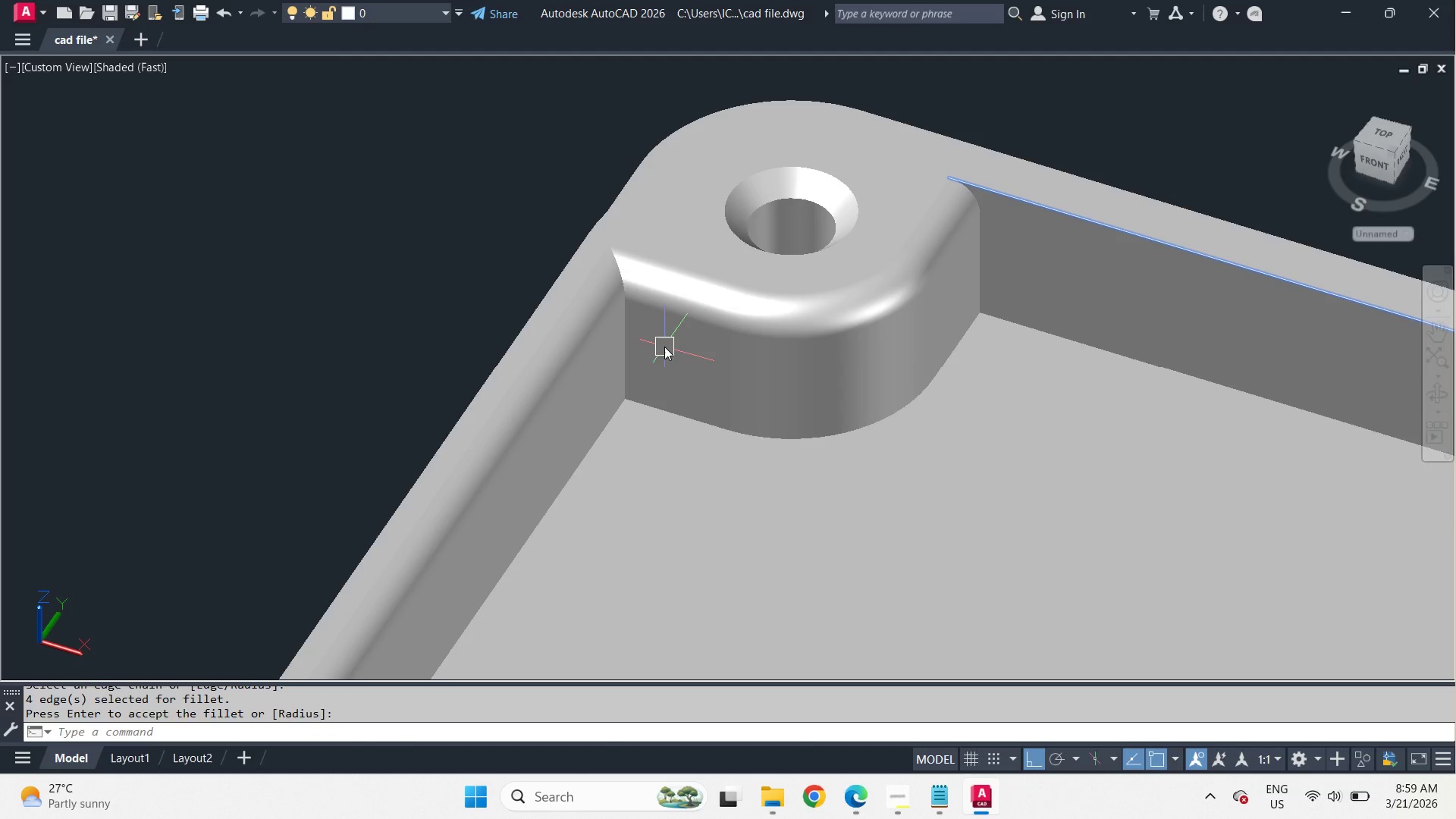 
type(fil)
 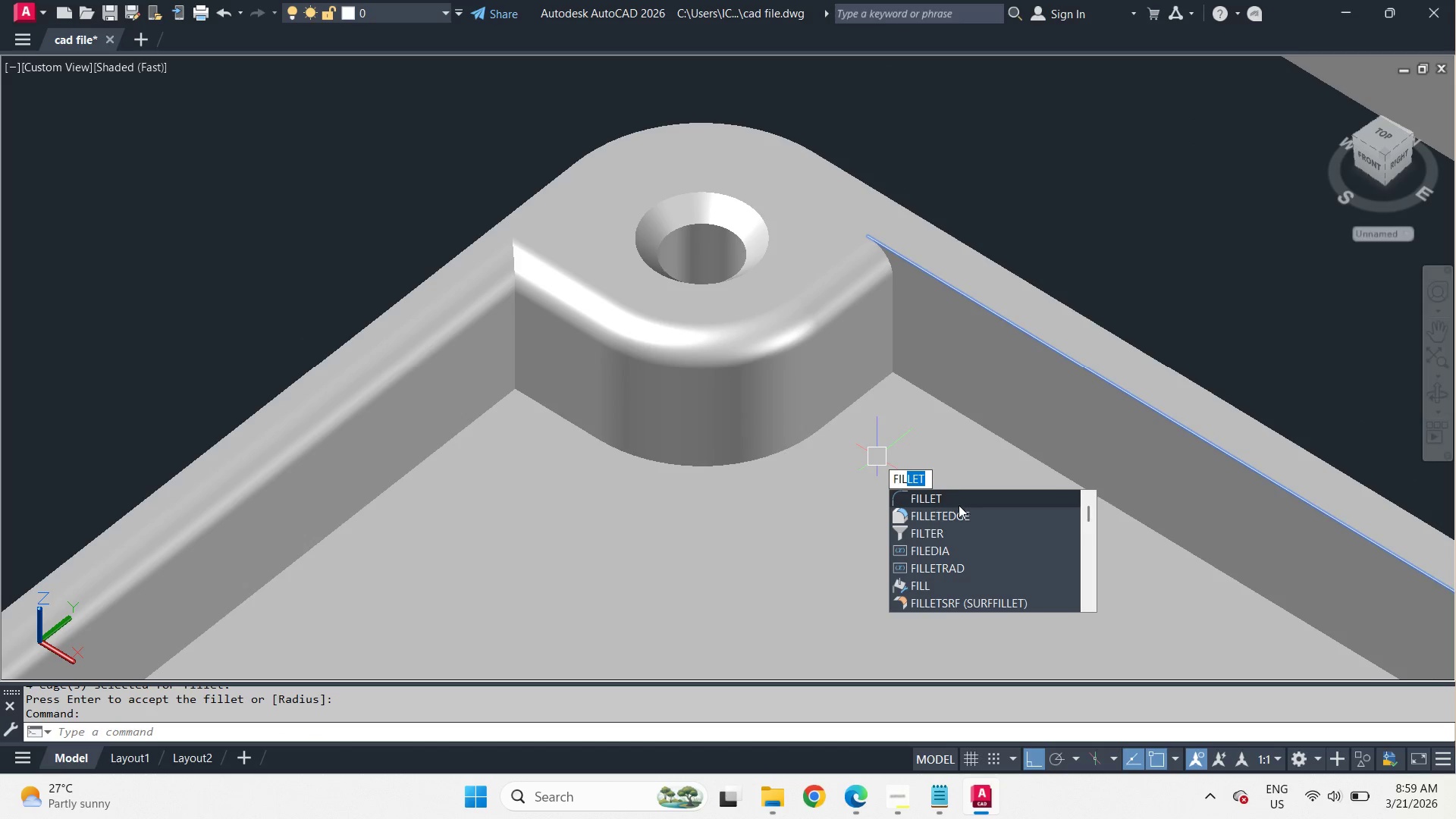 
left_click([960, 518])
 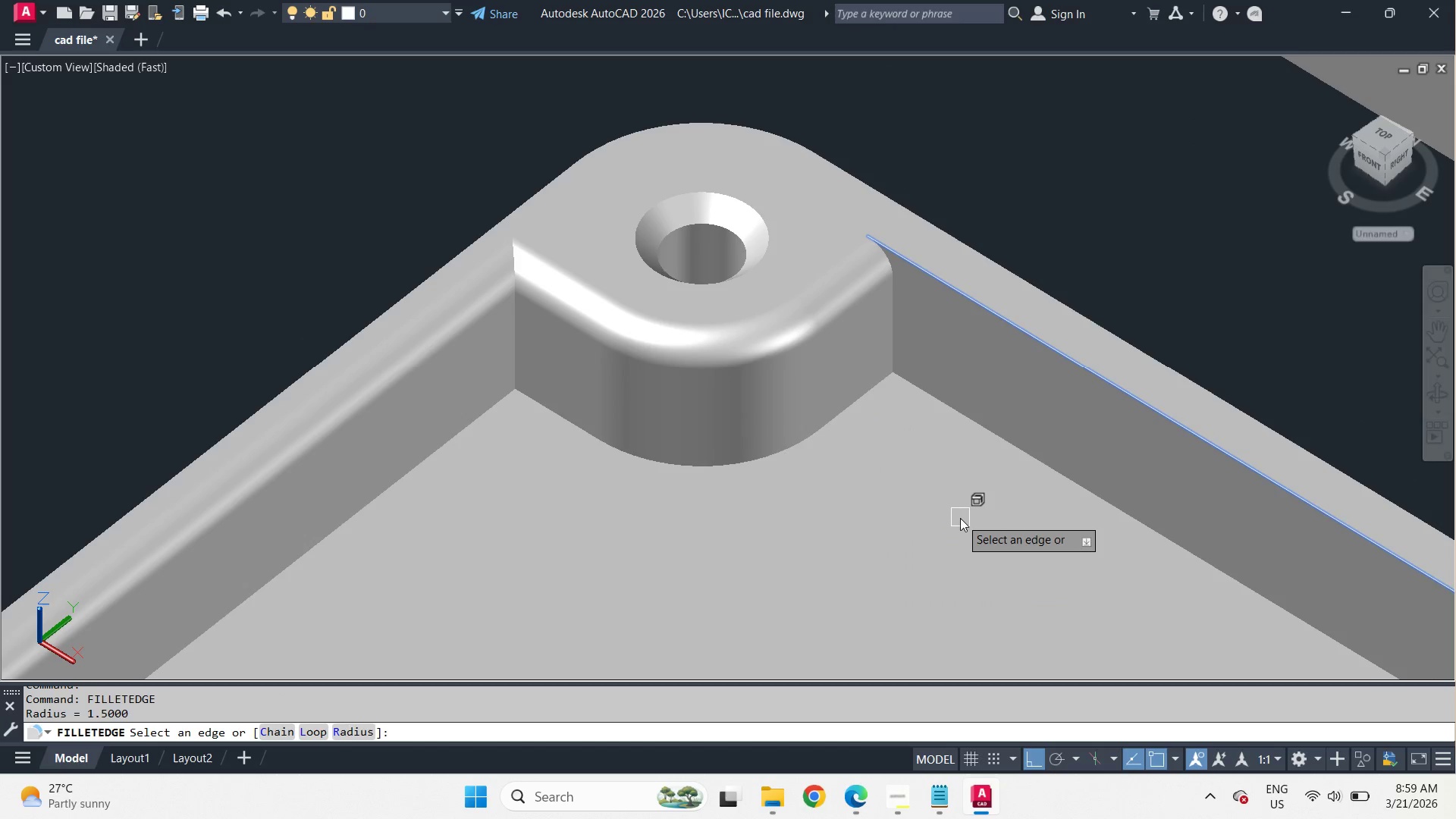 
mouse_move([948, 494])
 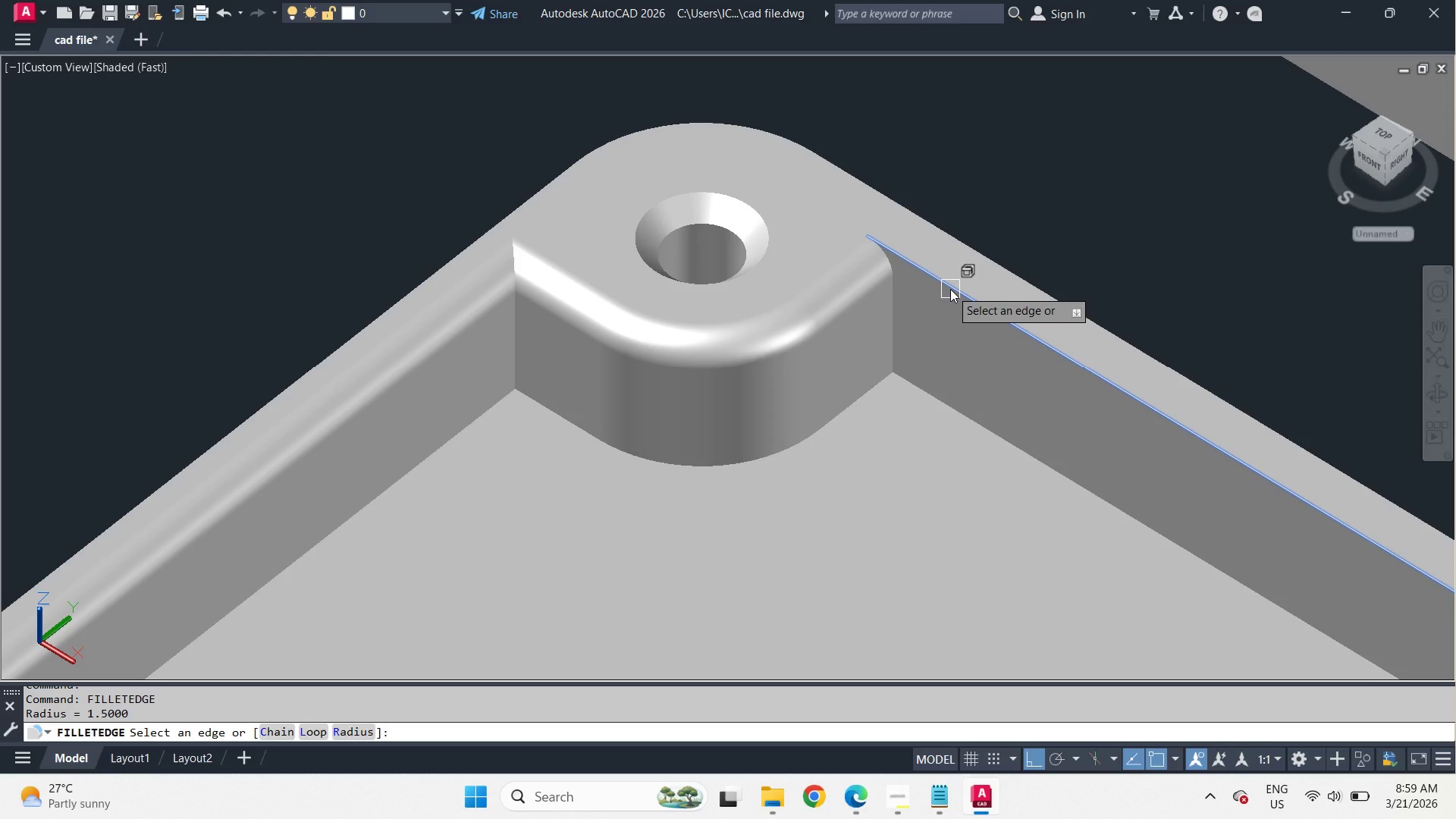 
key(C)
 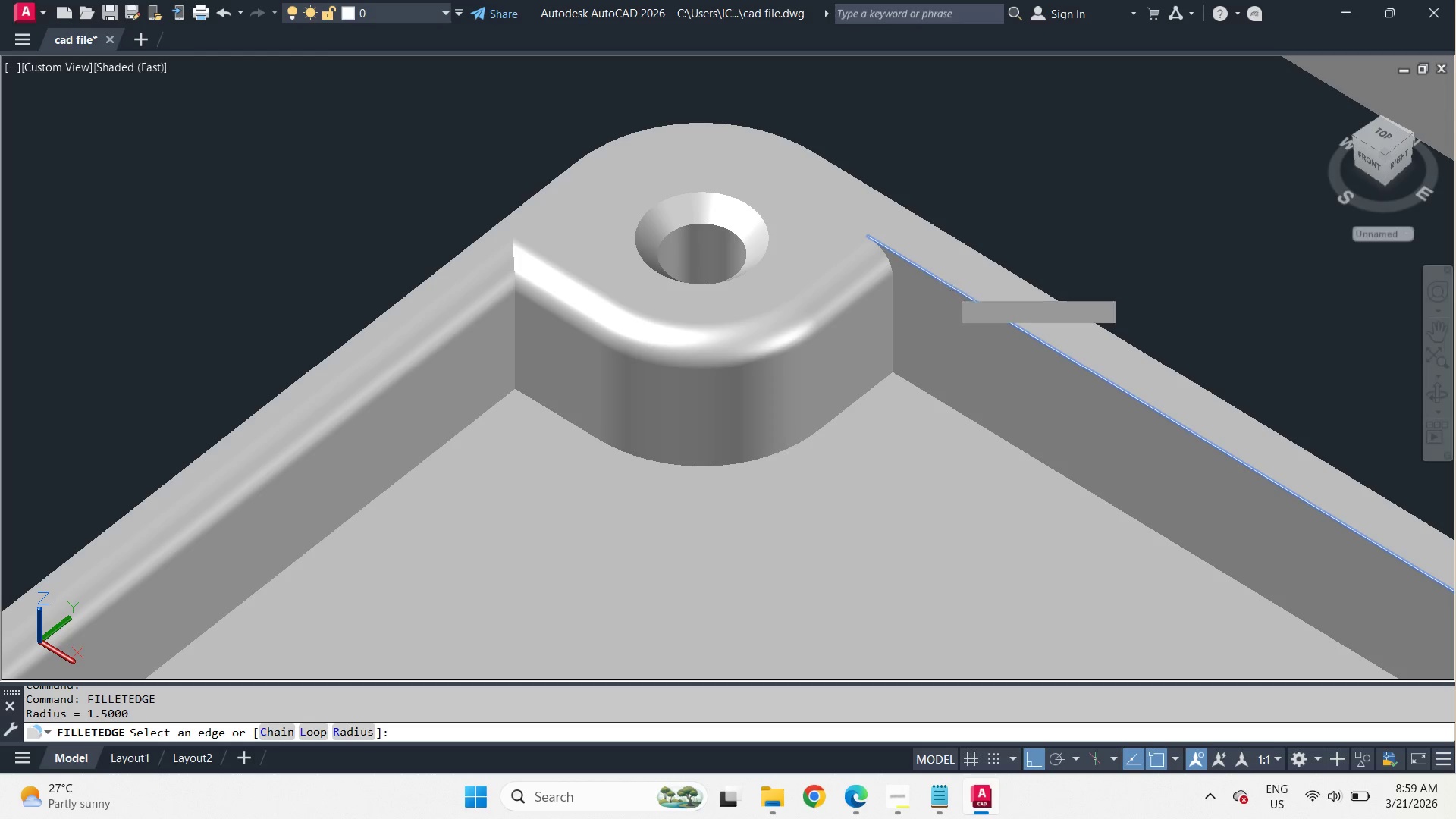 
key(Space)
 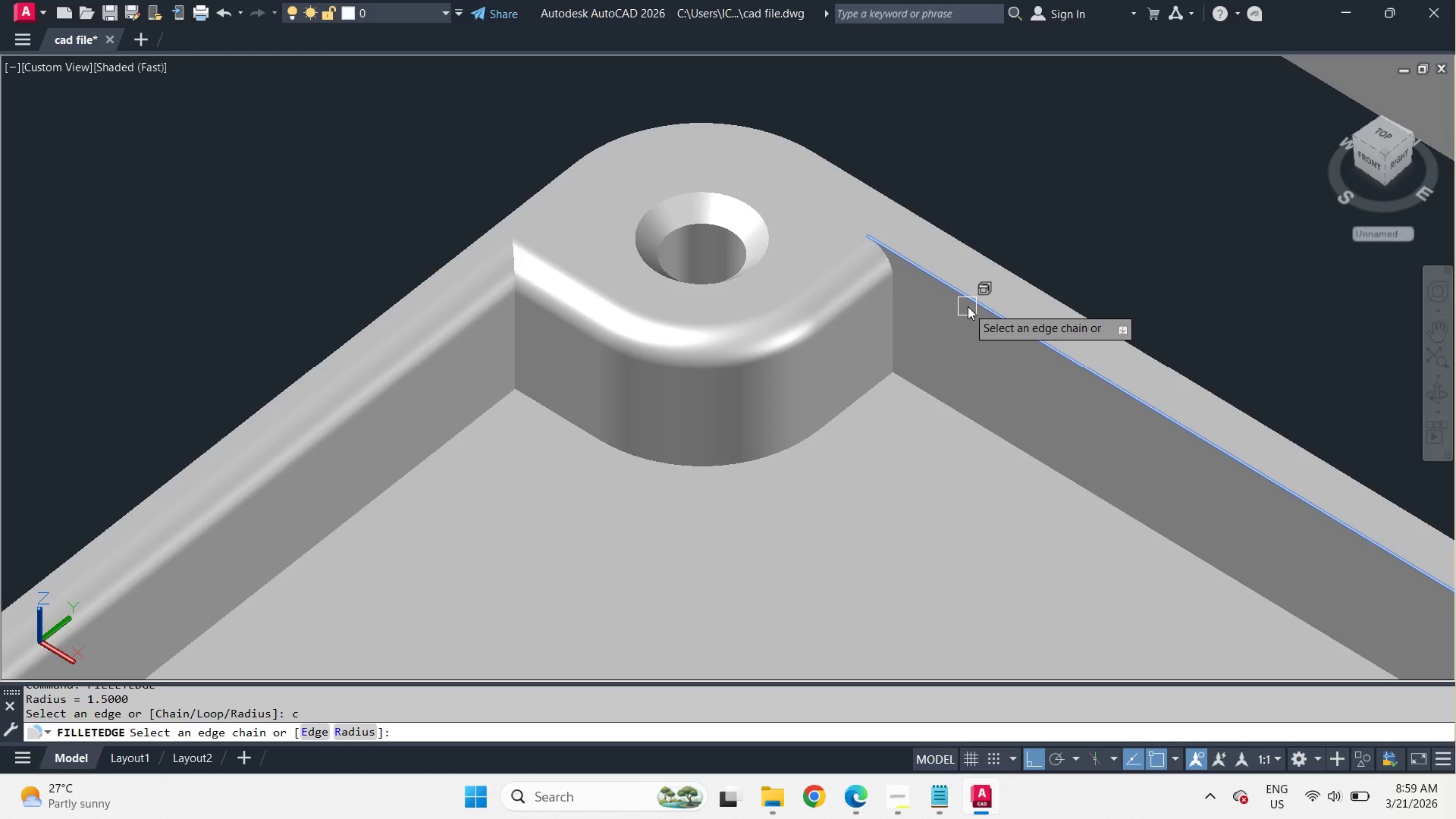 
left_click([974, 306])
 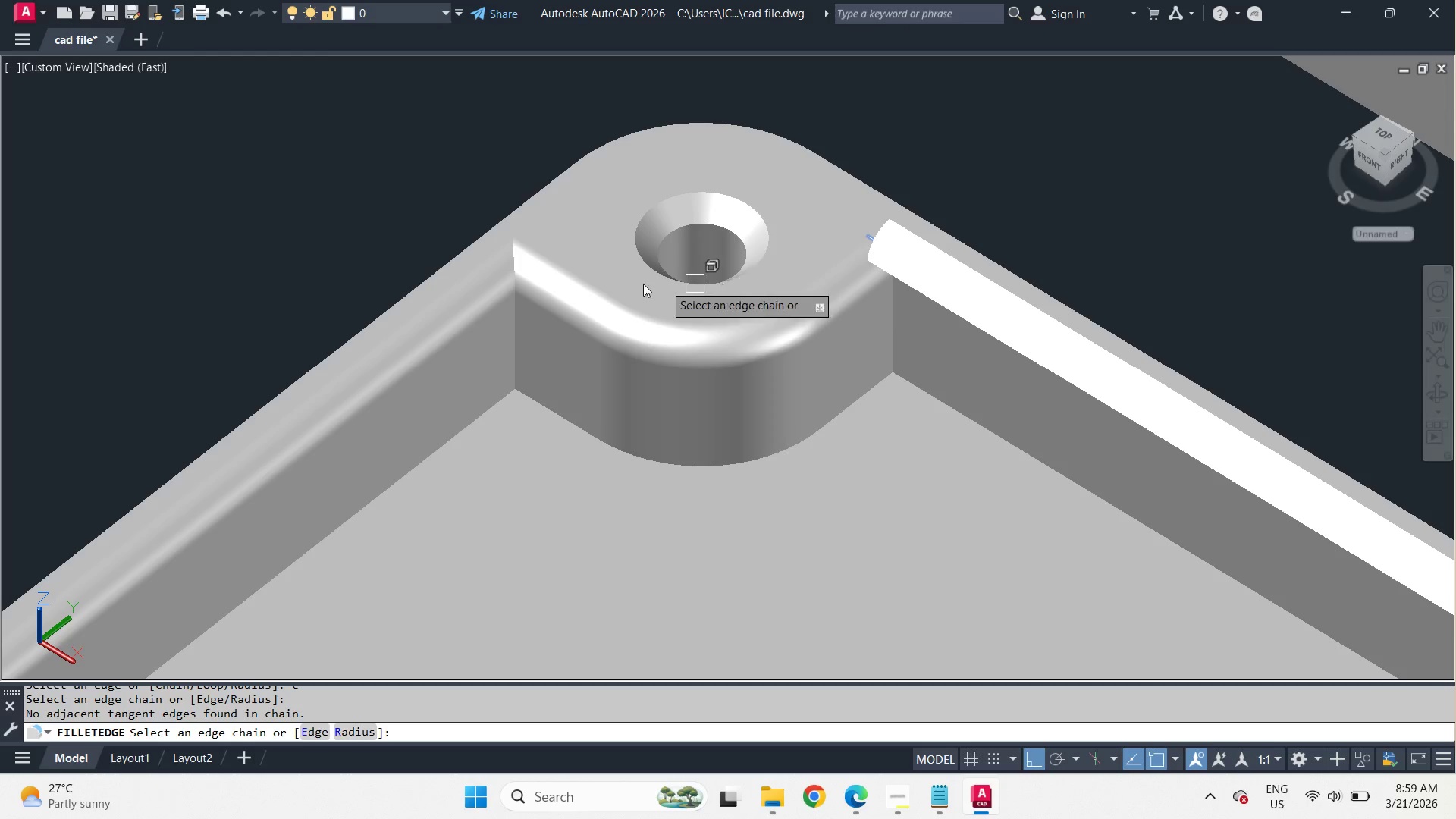 
scroll: coordinate [541, 243], scroll_direction: down, amount: 4.0
 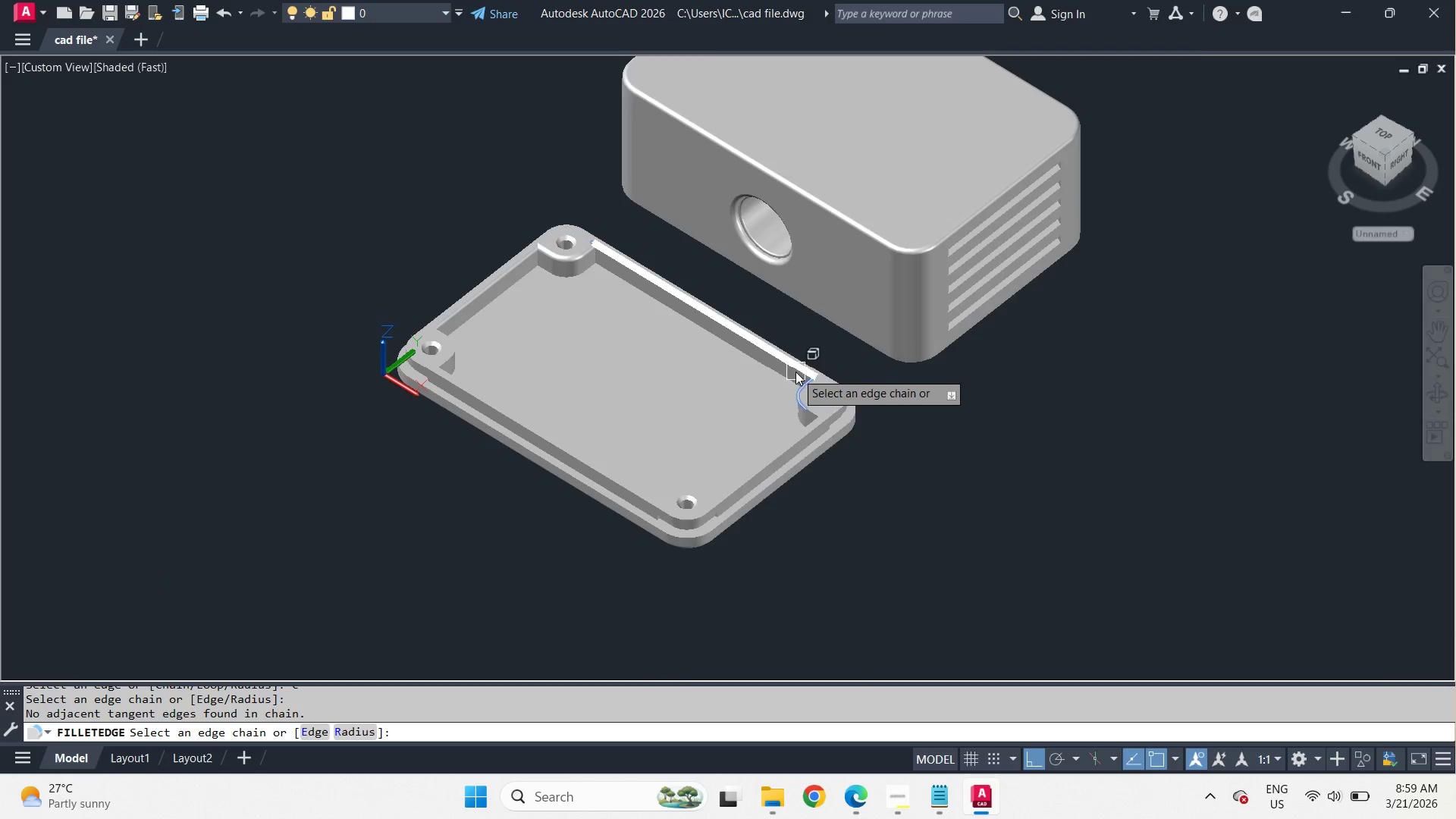 
left_click([804, 425])
 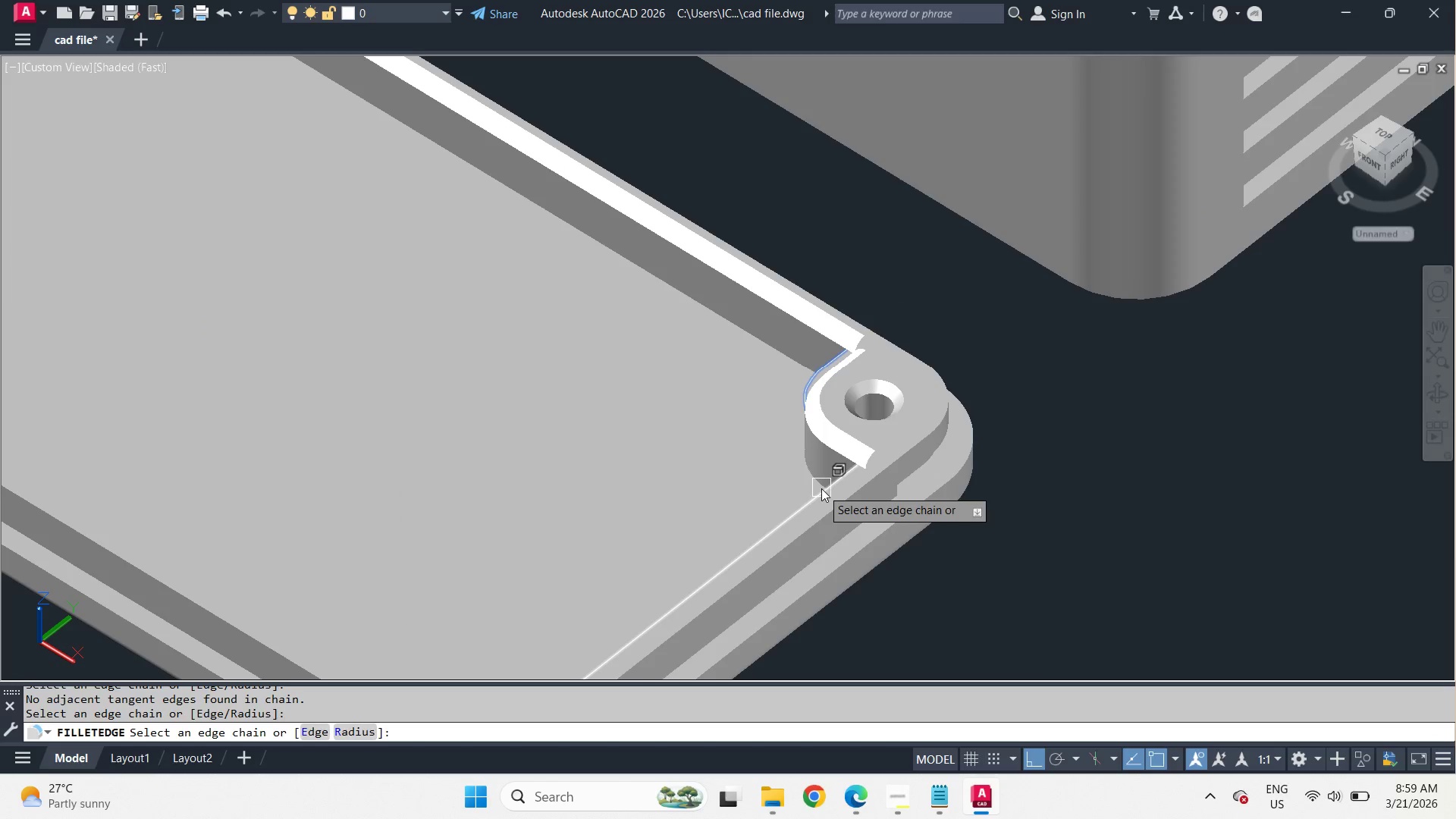 
scroll: coordinate [798, 430], scroll_direction: up, amount: 3.0
 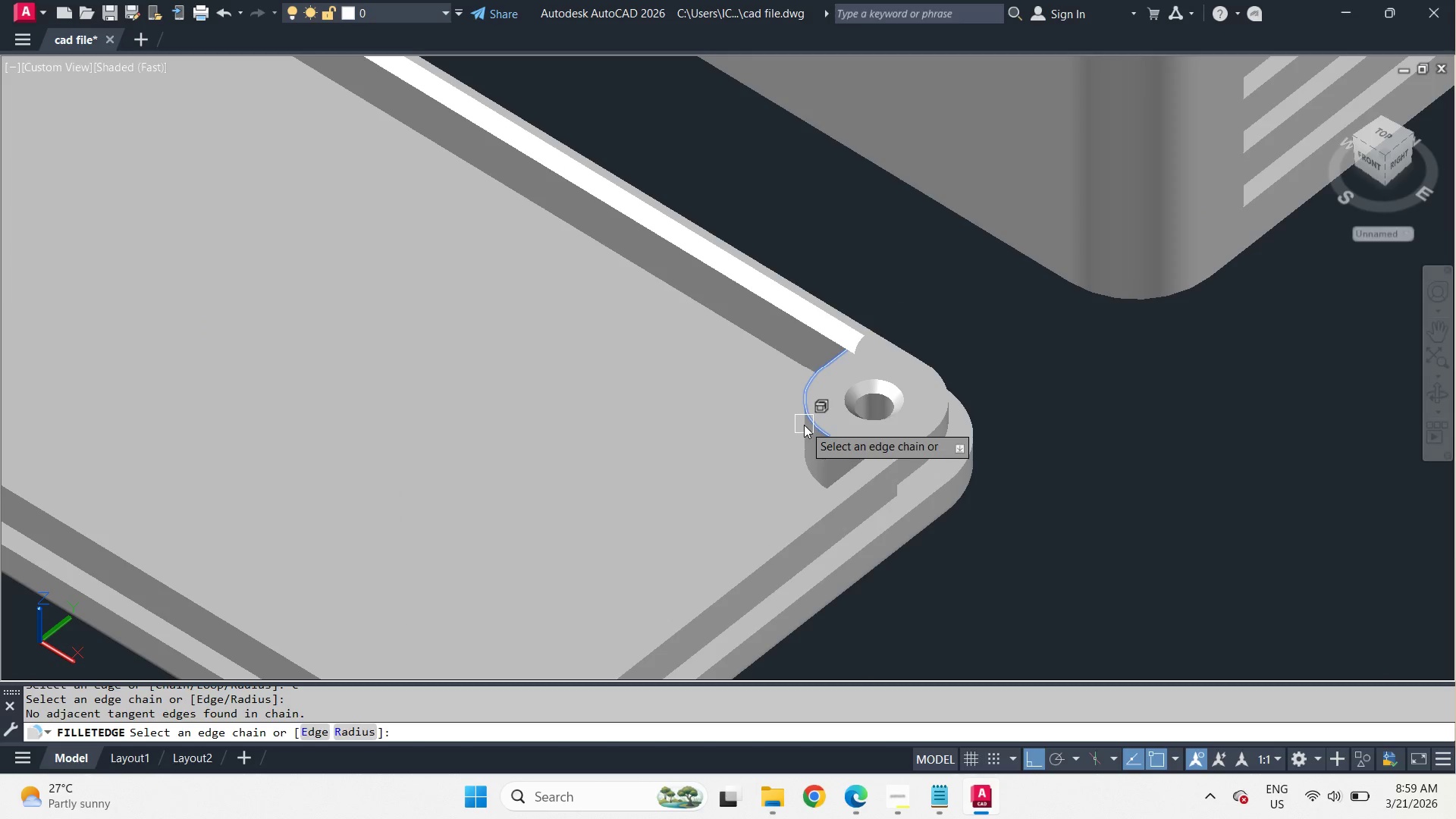 
left_click([822, 488])
 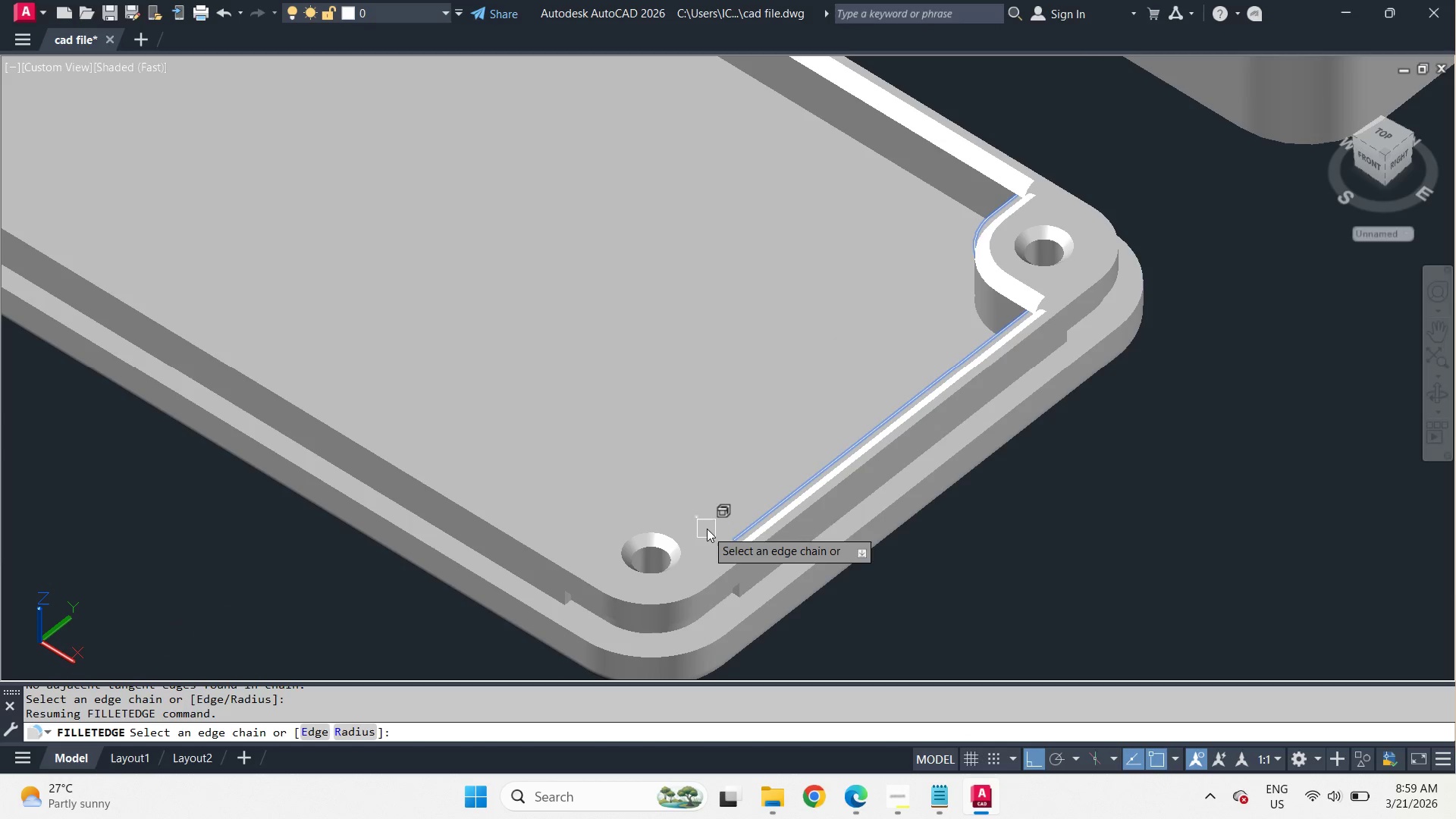 
left_click([711, 526])
 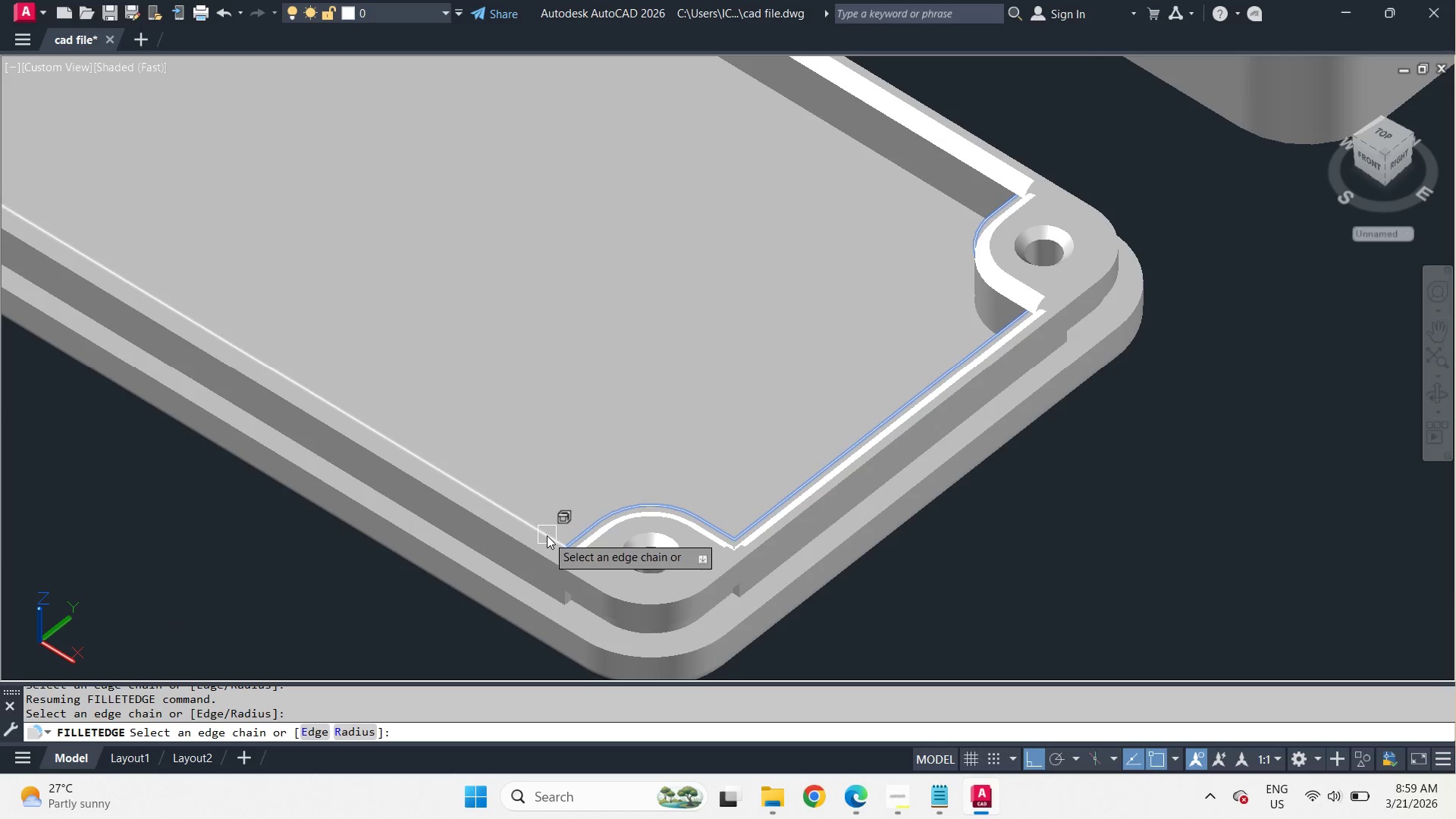 
left_click([547, 535])
 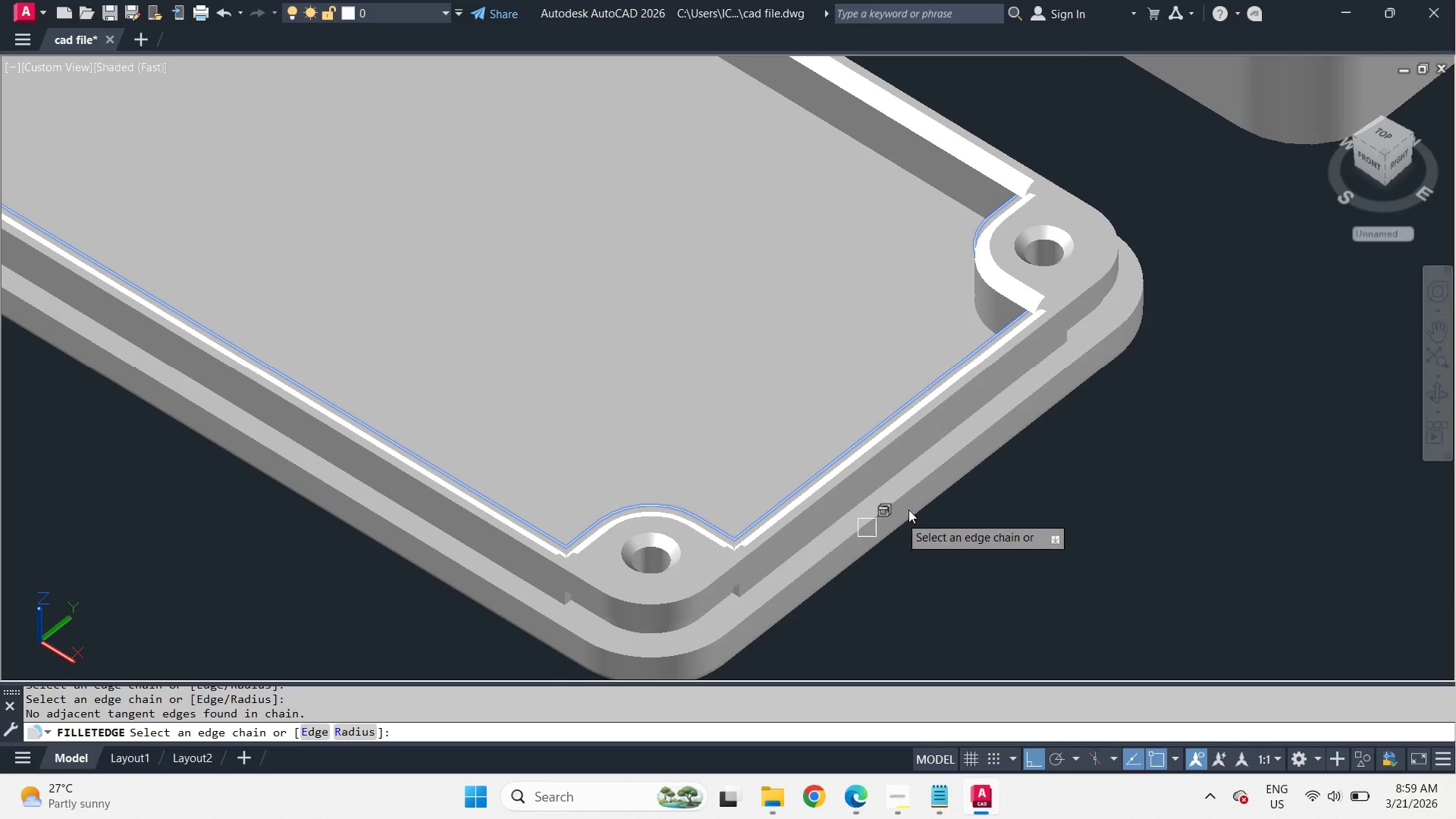 
scroll: coordinate [937, 503], scroll_direction: down, amount: 3.0
 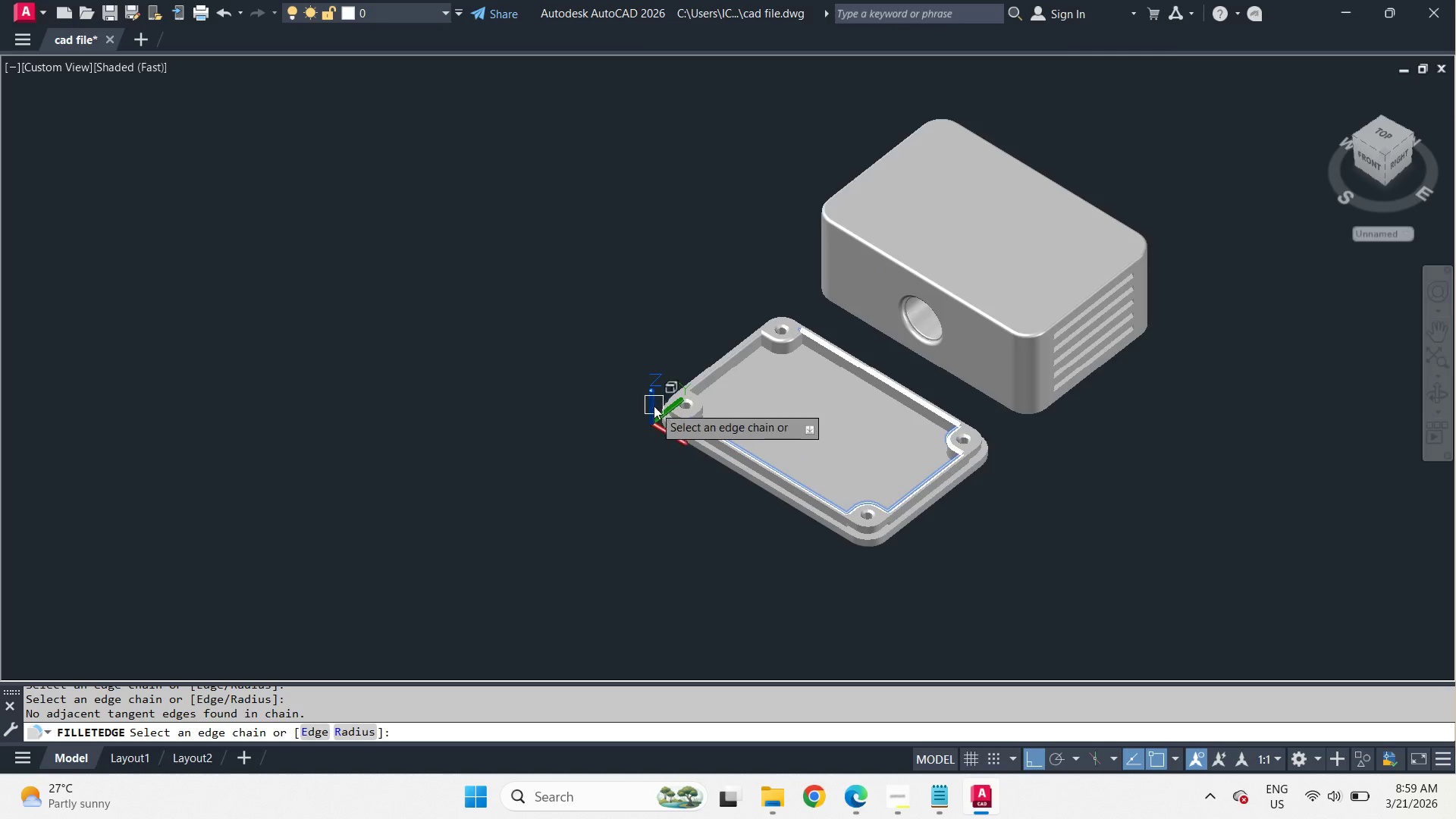 
scroll: coordinate [657, 410], scroll_direction: up, amount: 3.0
 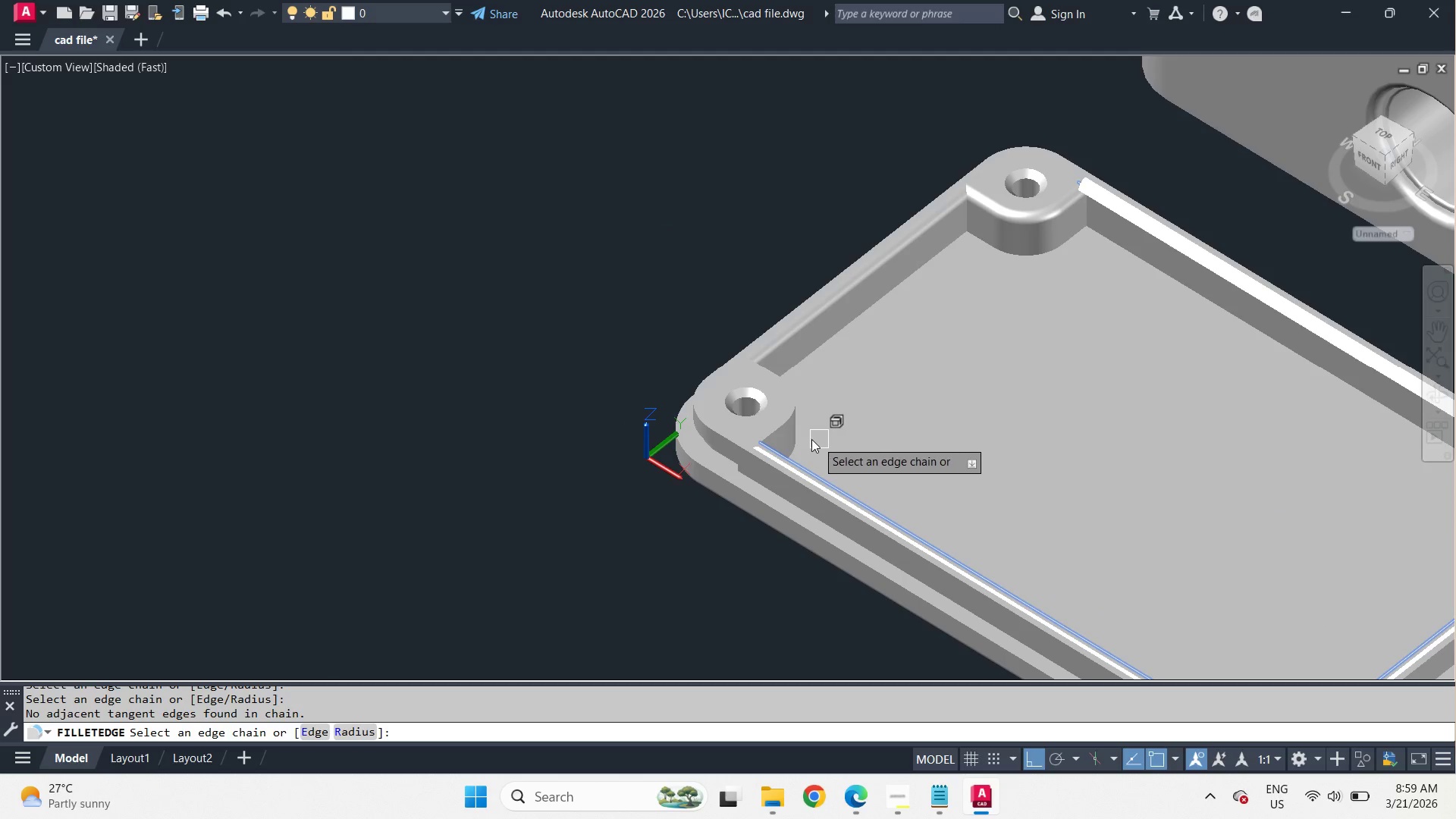 
left_click([765, 413])
 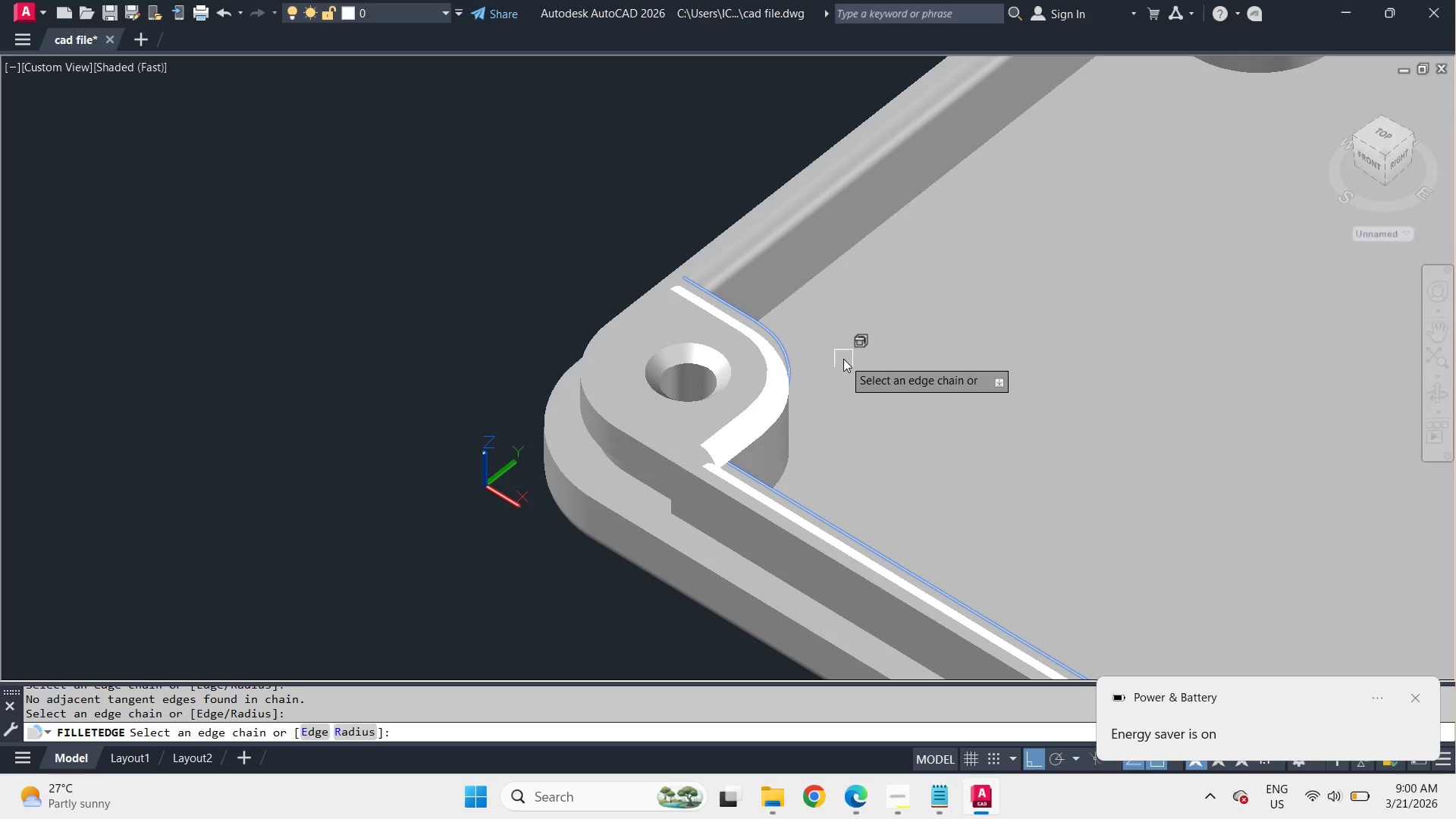 
scroll: coordinate [802, 431], scroll_direction: up, amount: 2.0
 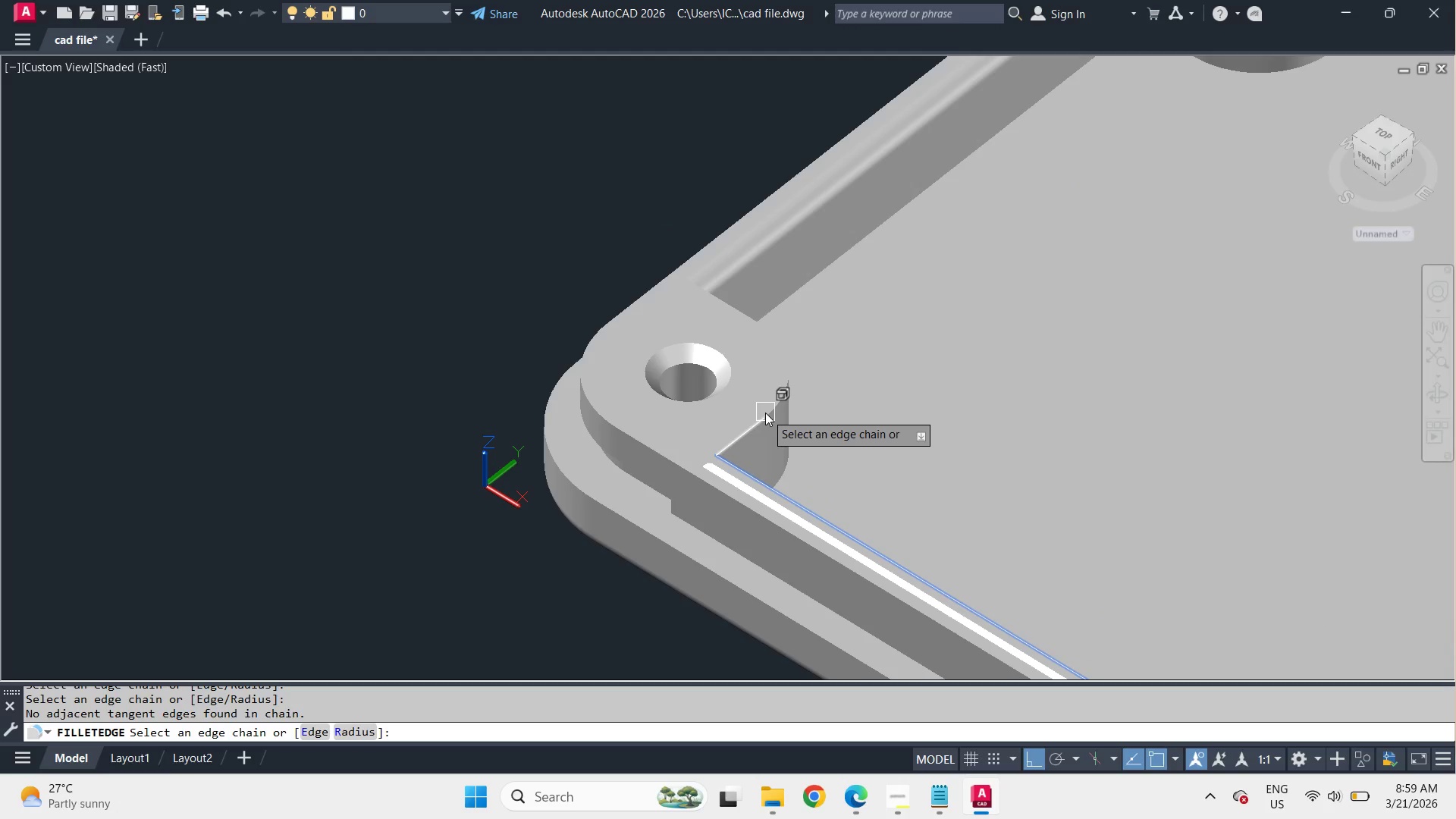 
wait(22.43)
 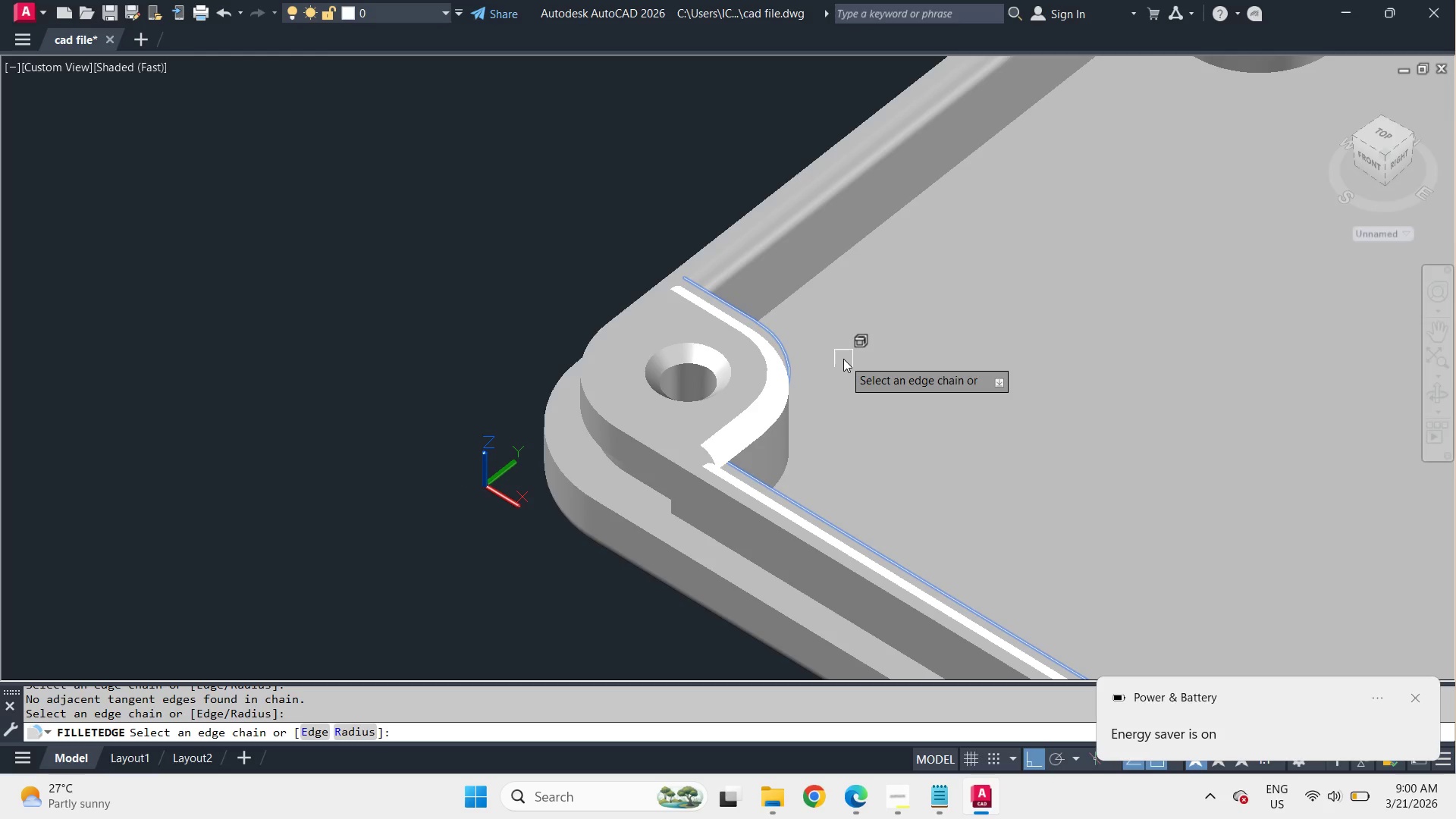 
scroll: coordinate [559, 287], scroll_direction: down, amount: 2.0
 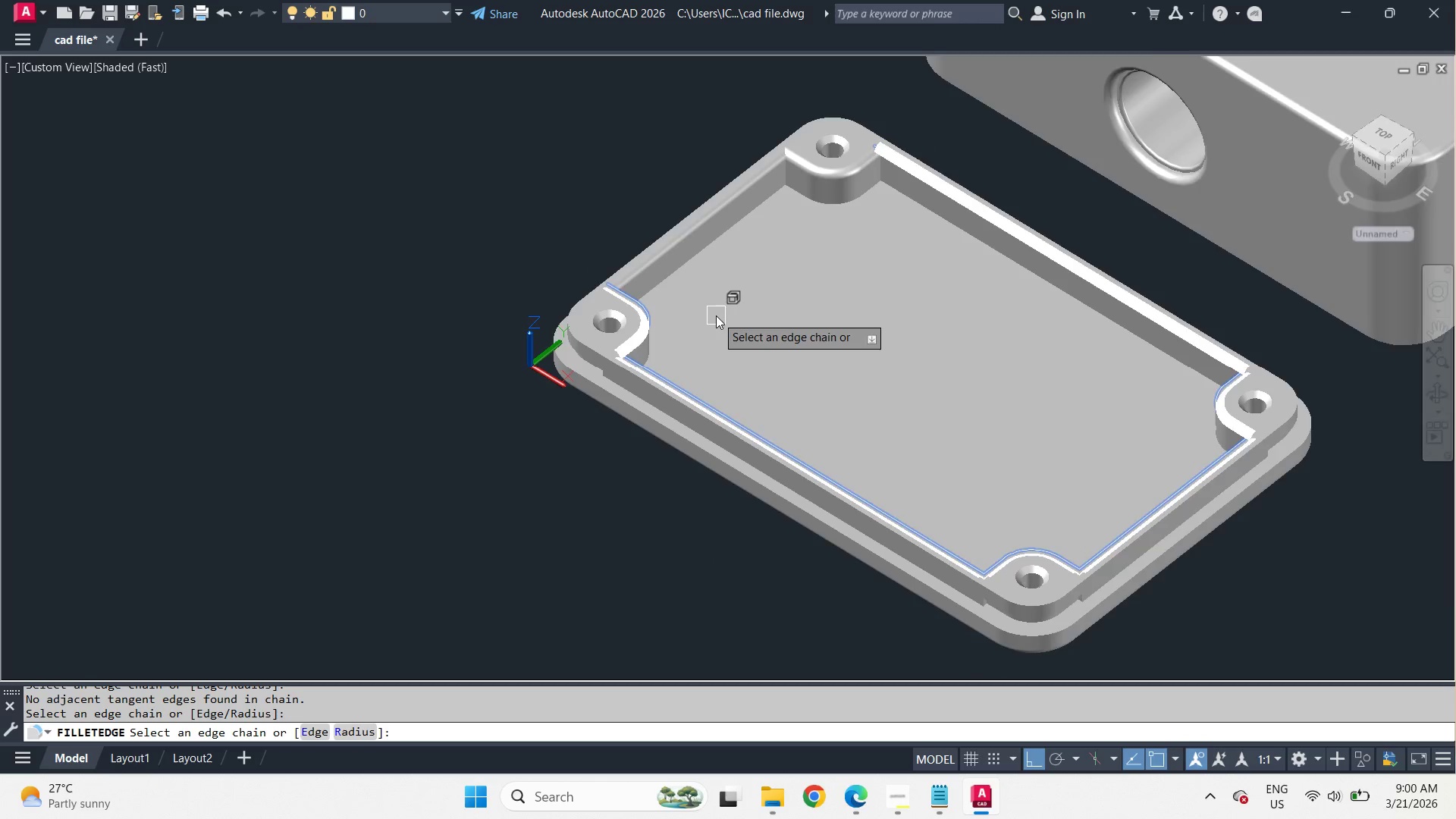 
scroll: coordinate [716, 315], scroll_direction: up, amount: 1.0
 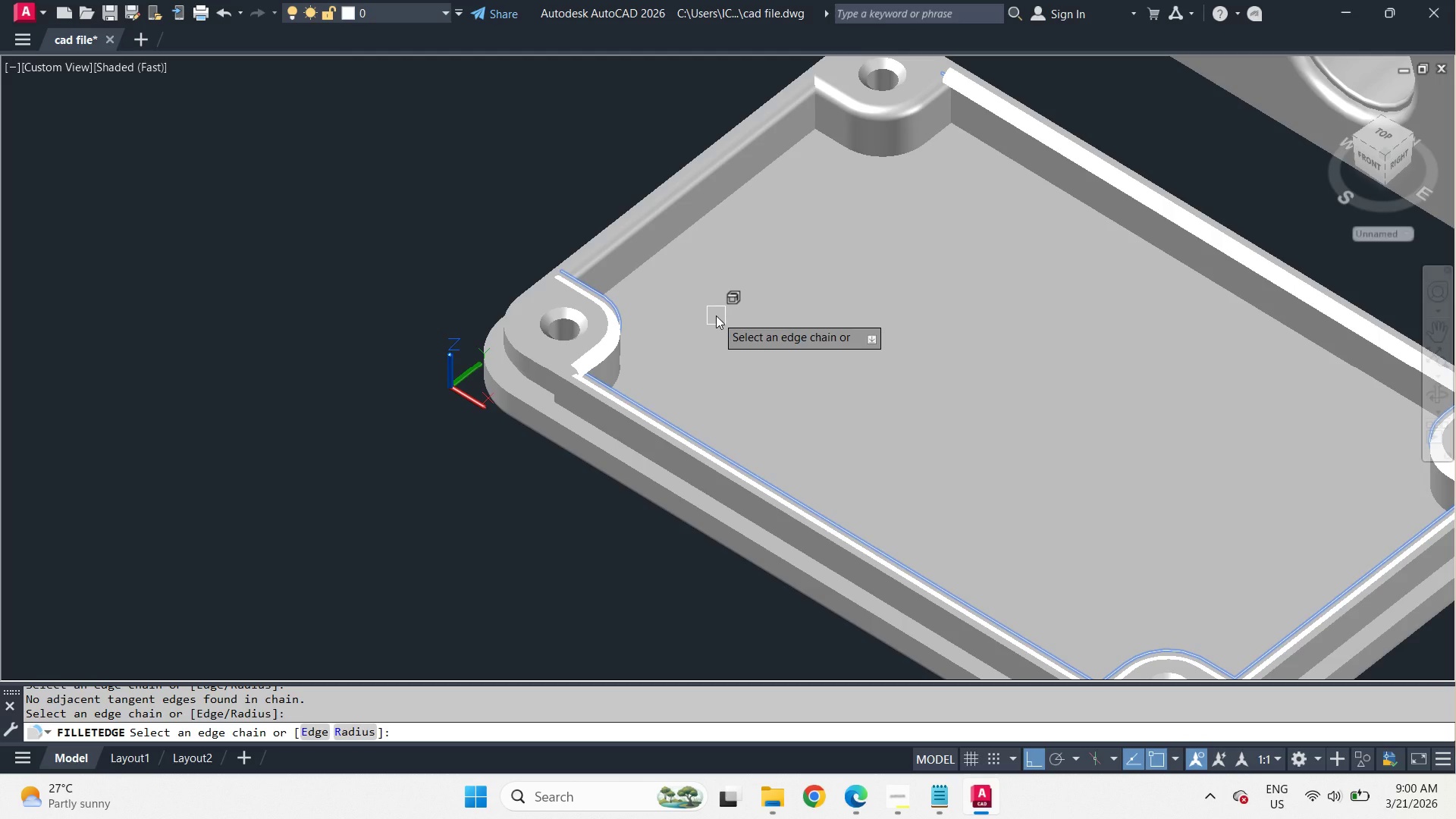 
key(Space)
 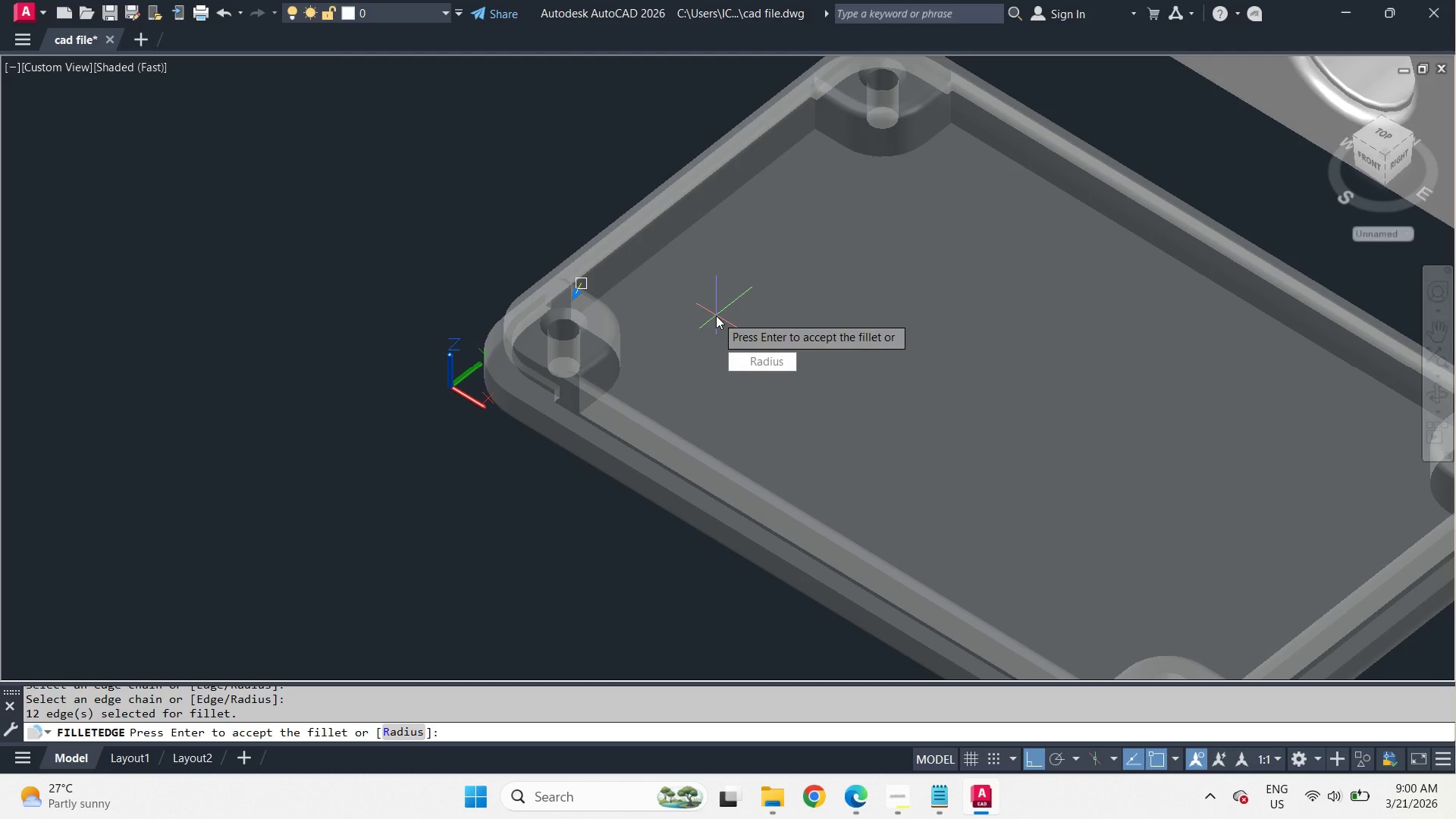 
key(Space)
 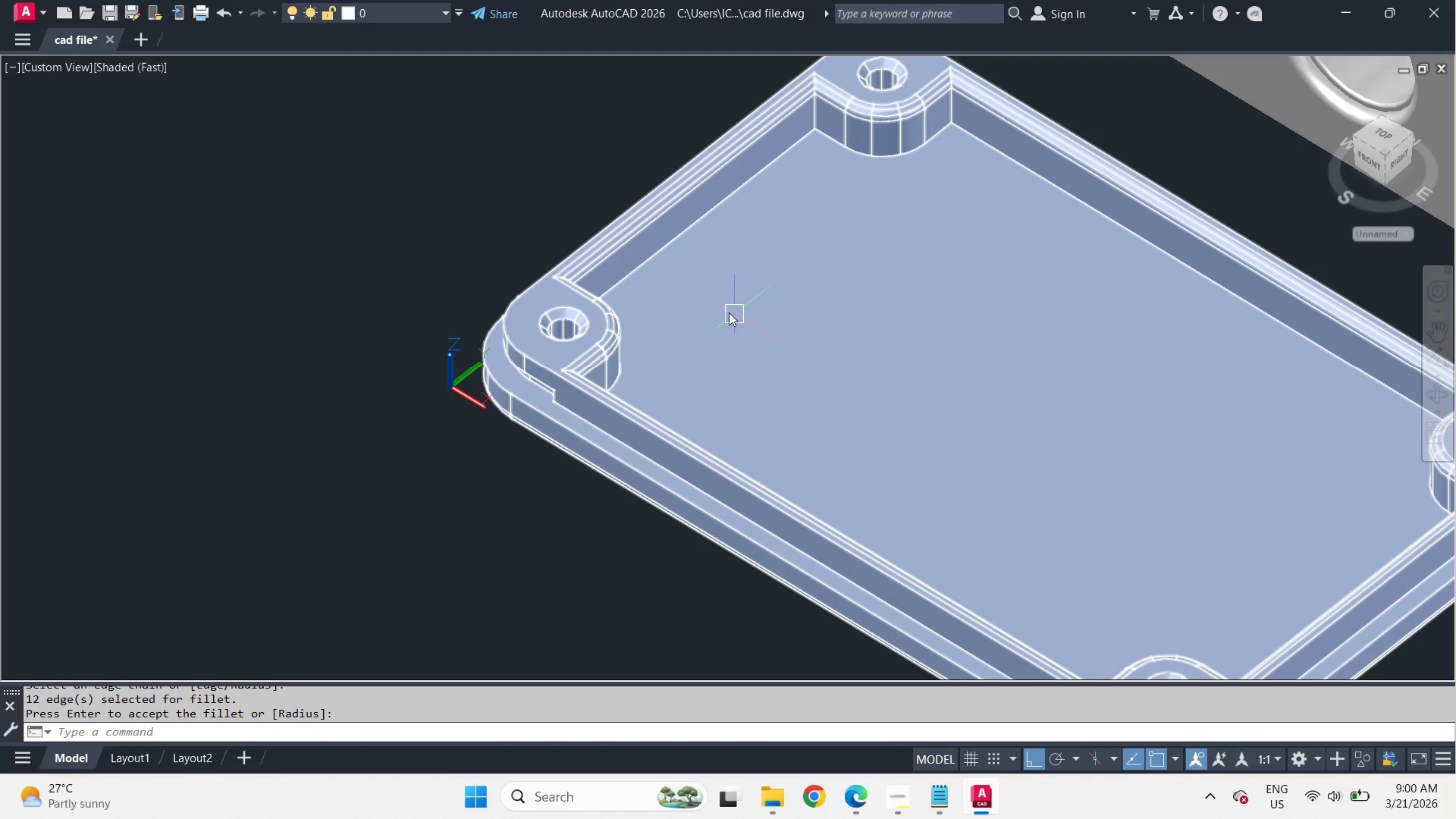 
hold_key(key=CapsLock, duration=1.44)
 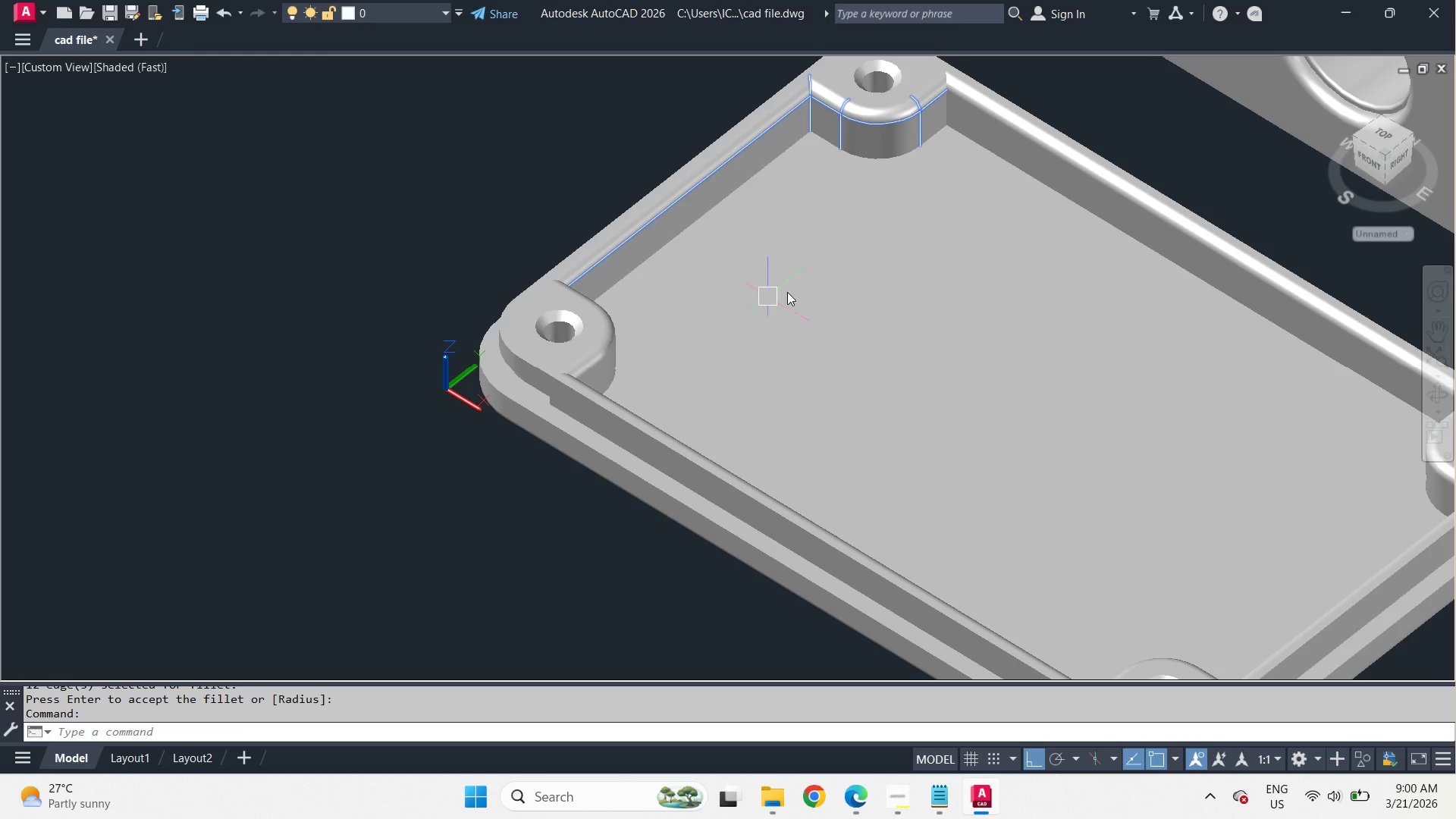 
hold_key(key=ShiftLeft, duration=2.05)
 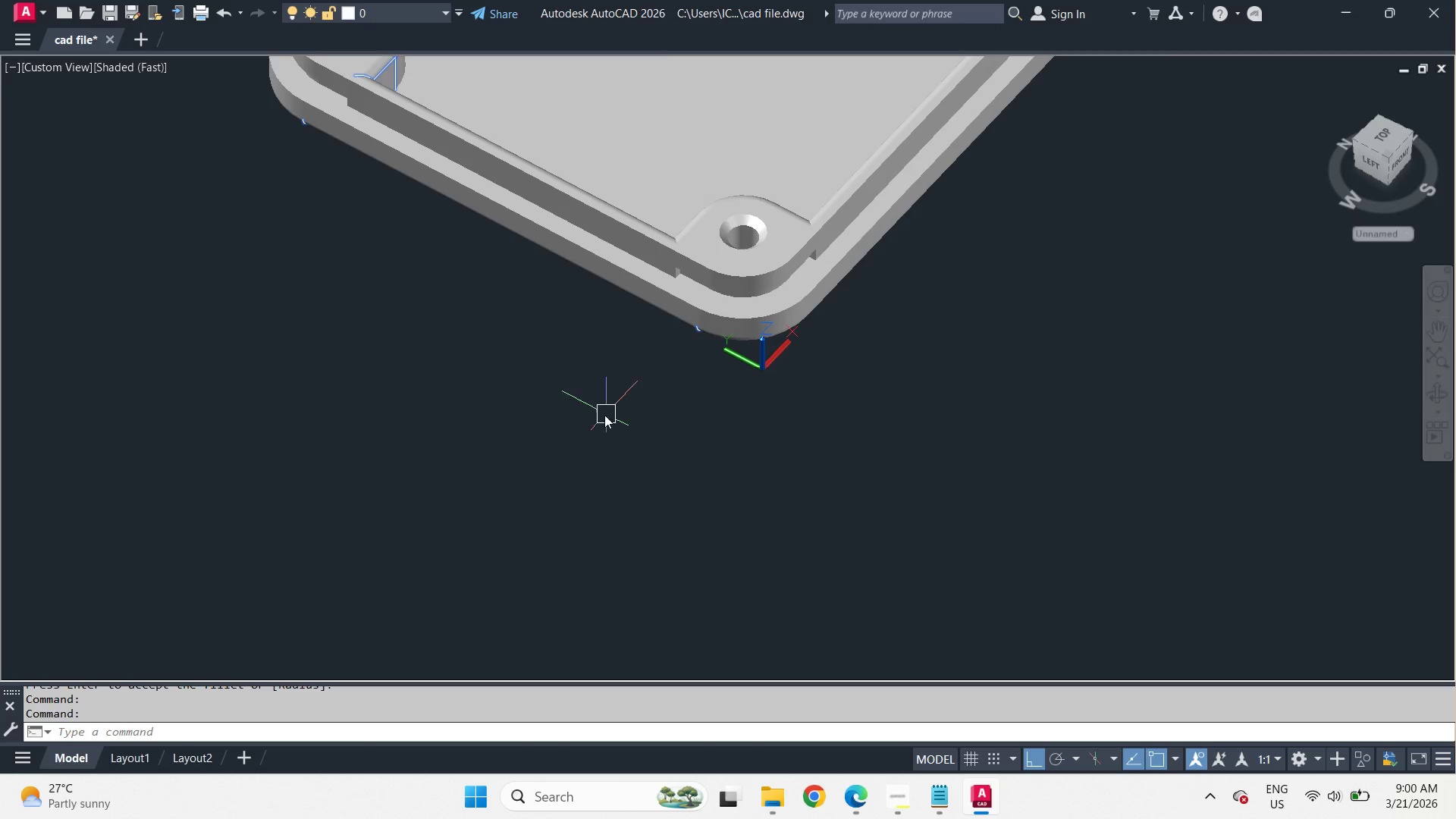 
scroll: coordinate [610, 255], scroll_direction: none, amount: 0.0
 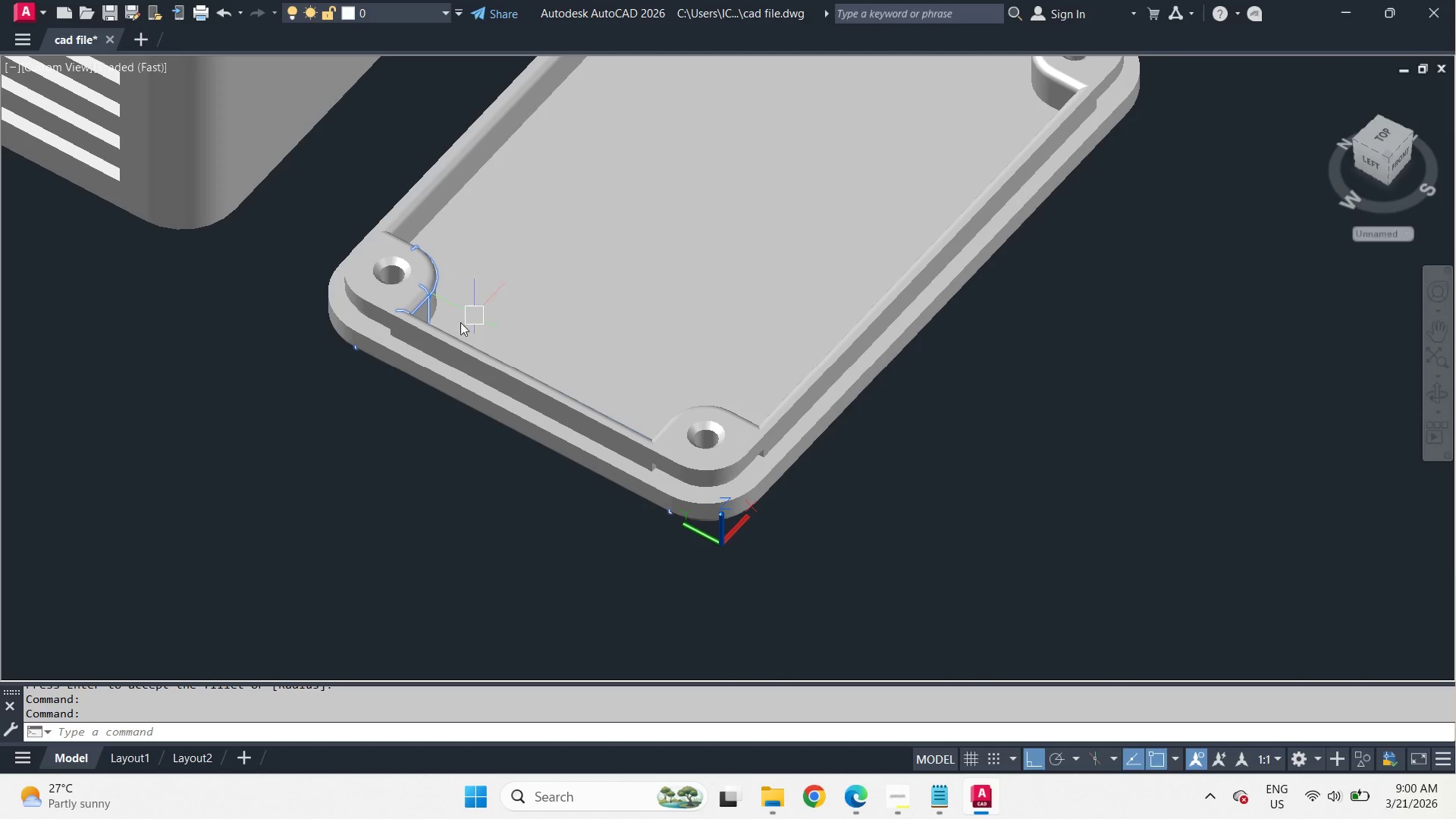 
scroll: coordinate [318, 365], scroll_direction: up, amount: 2.0
 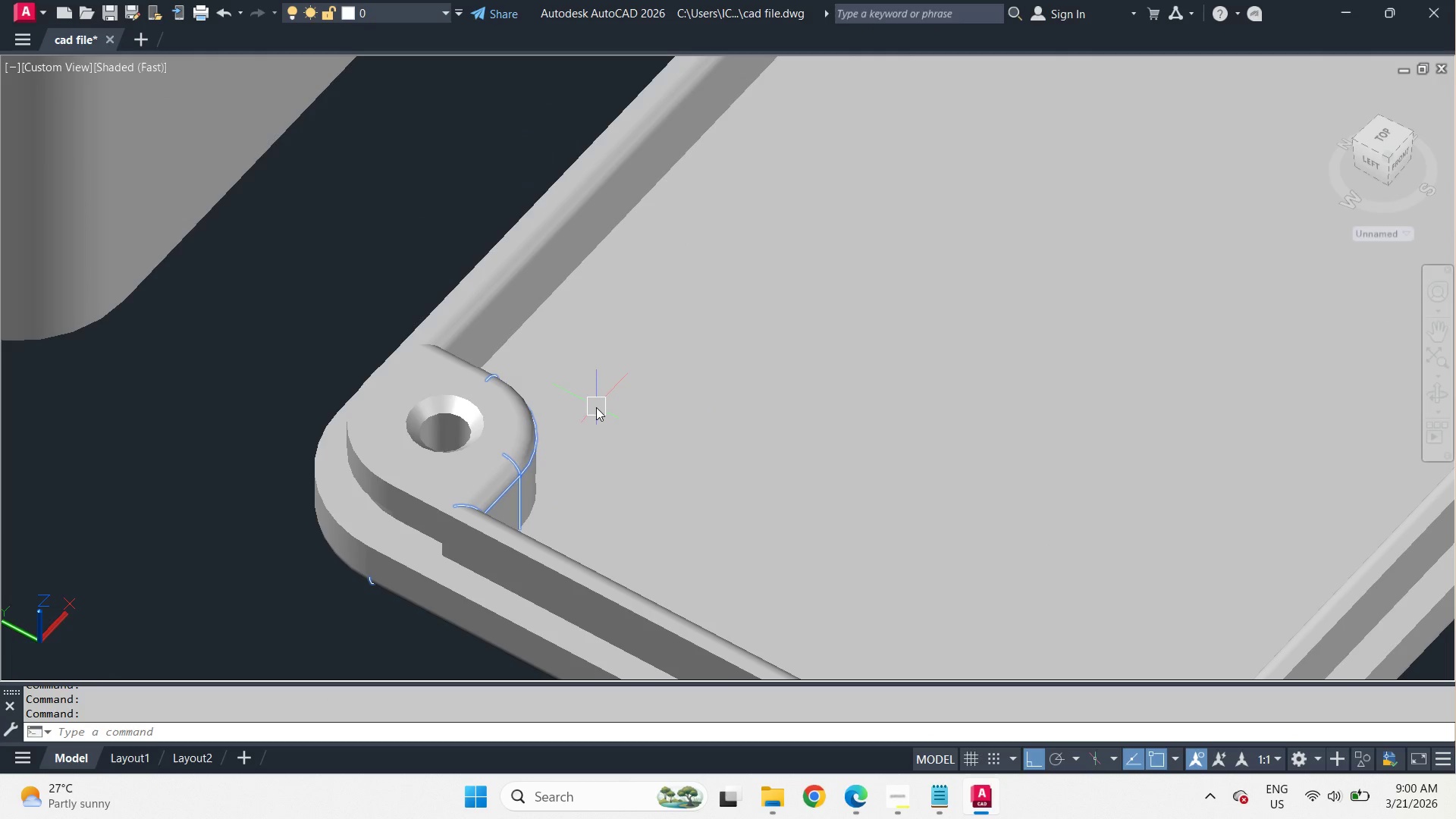 
type(FIL )
 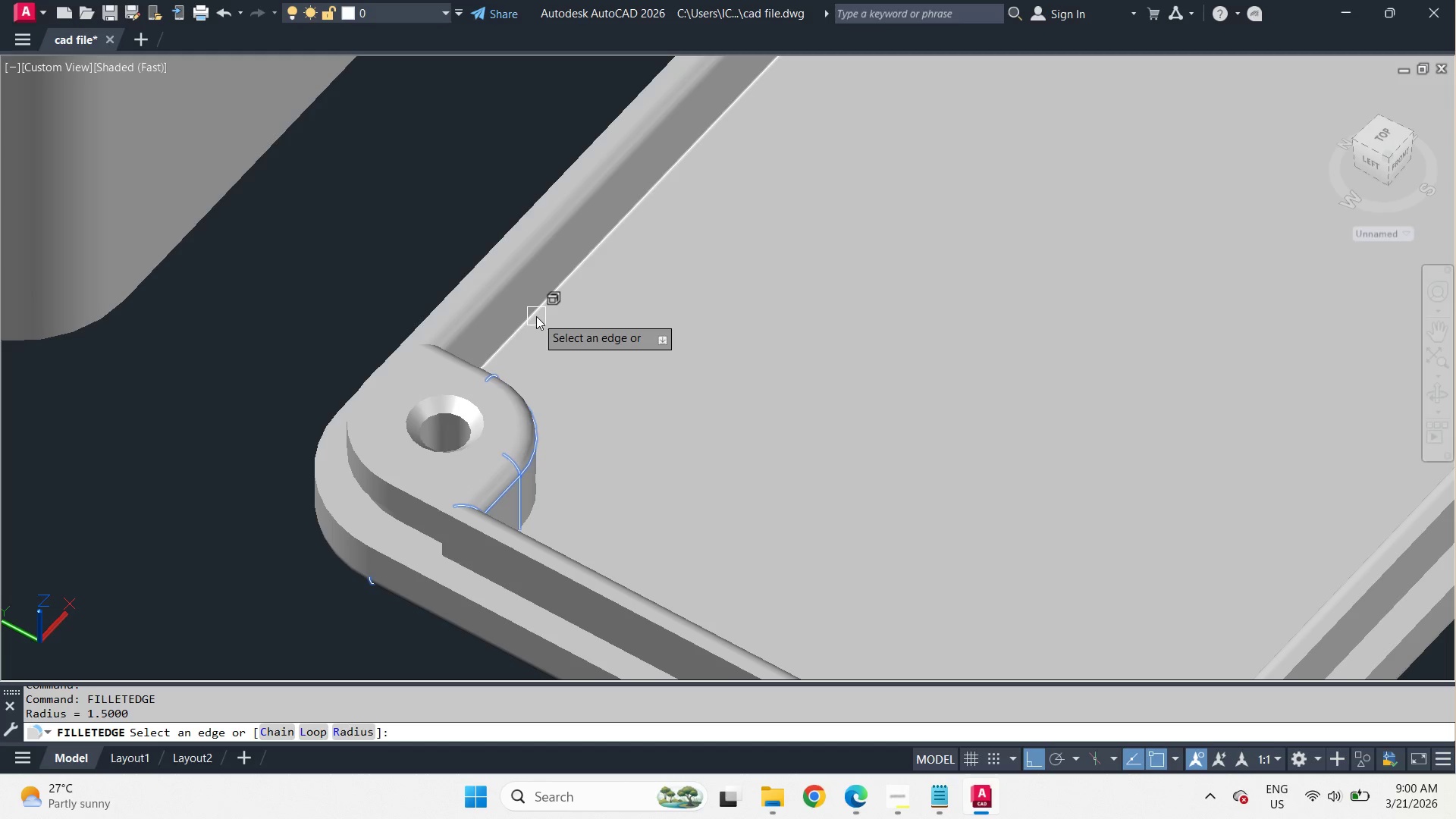 
left_click([536, 316])
 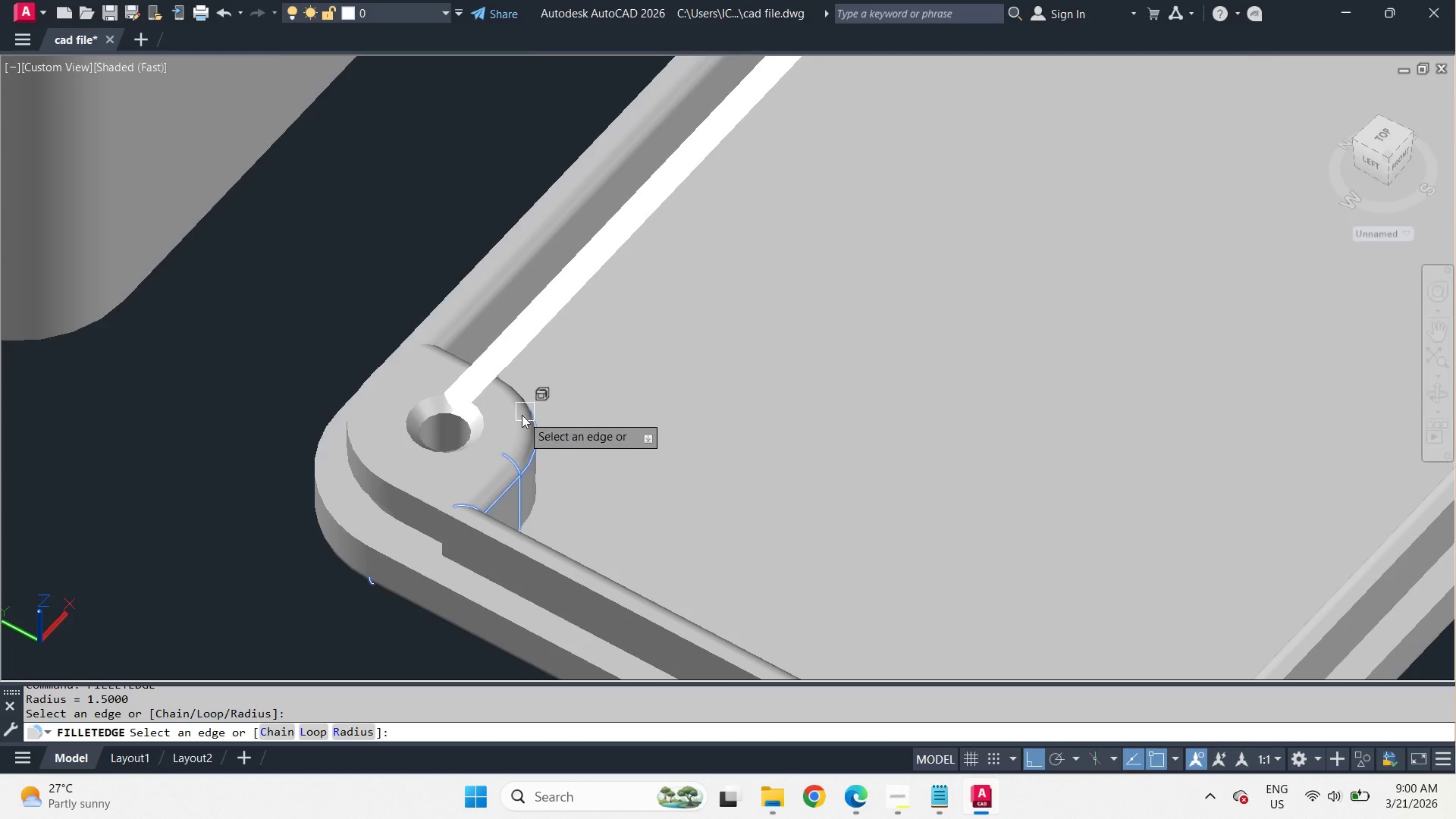 
left_click([786, 163])
 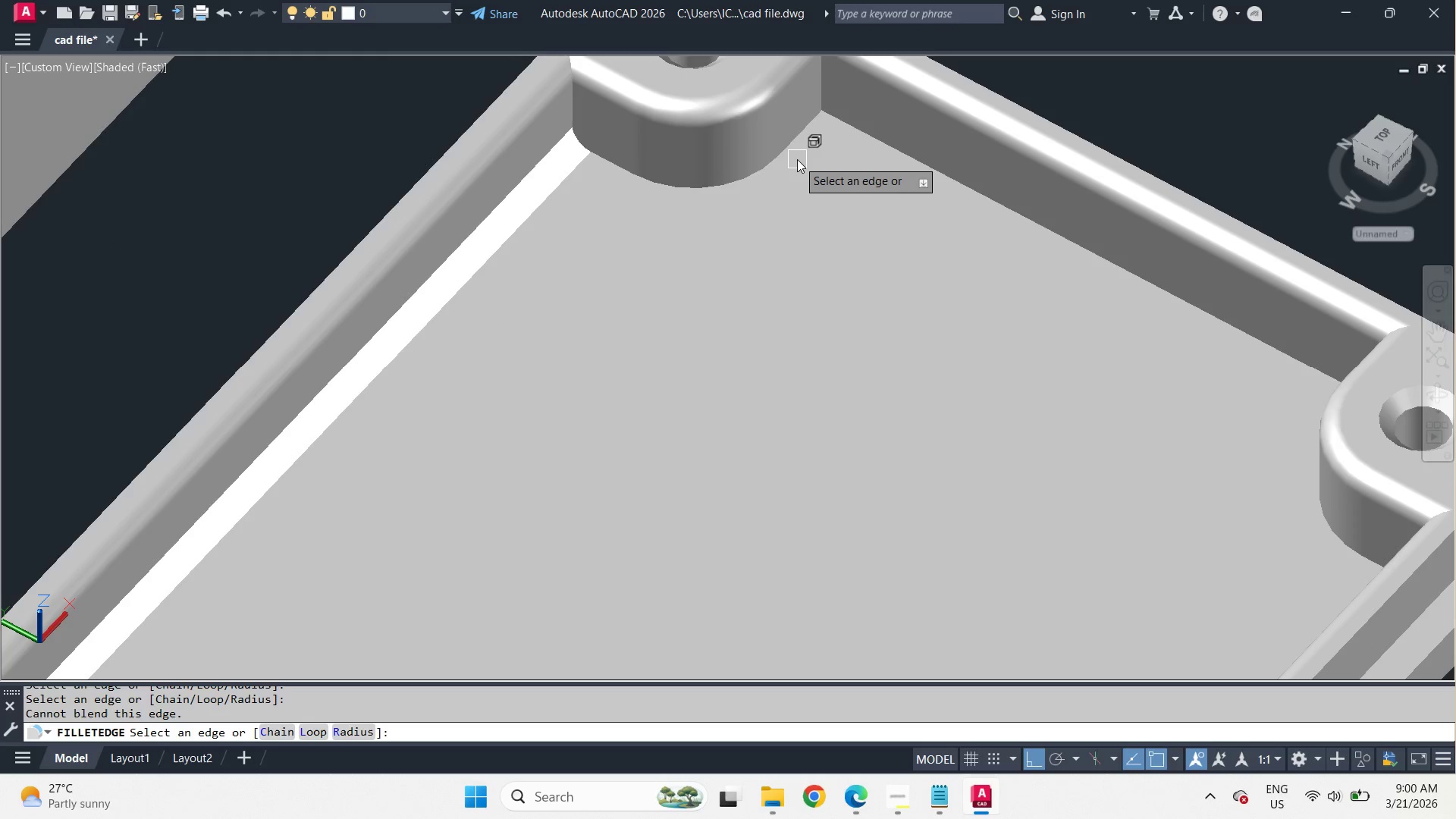 
scroll: coordinate [830, 149], scroll_direction: up, amount: 1.0
 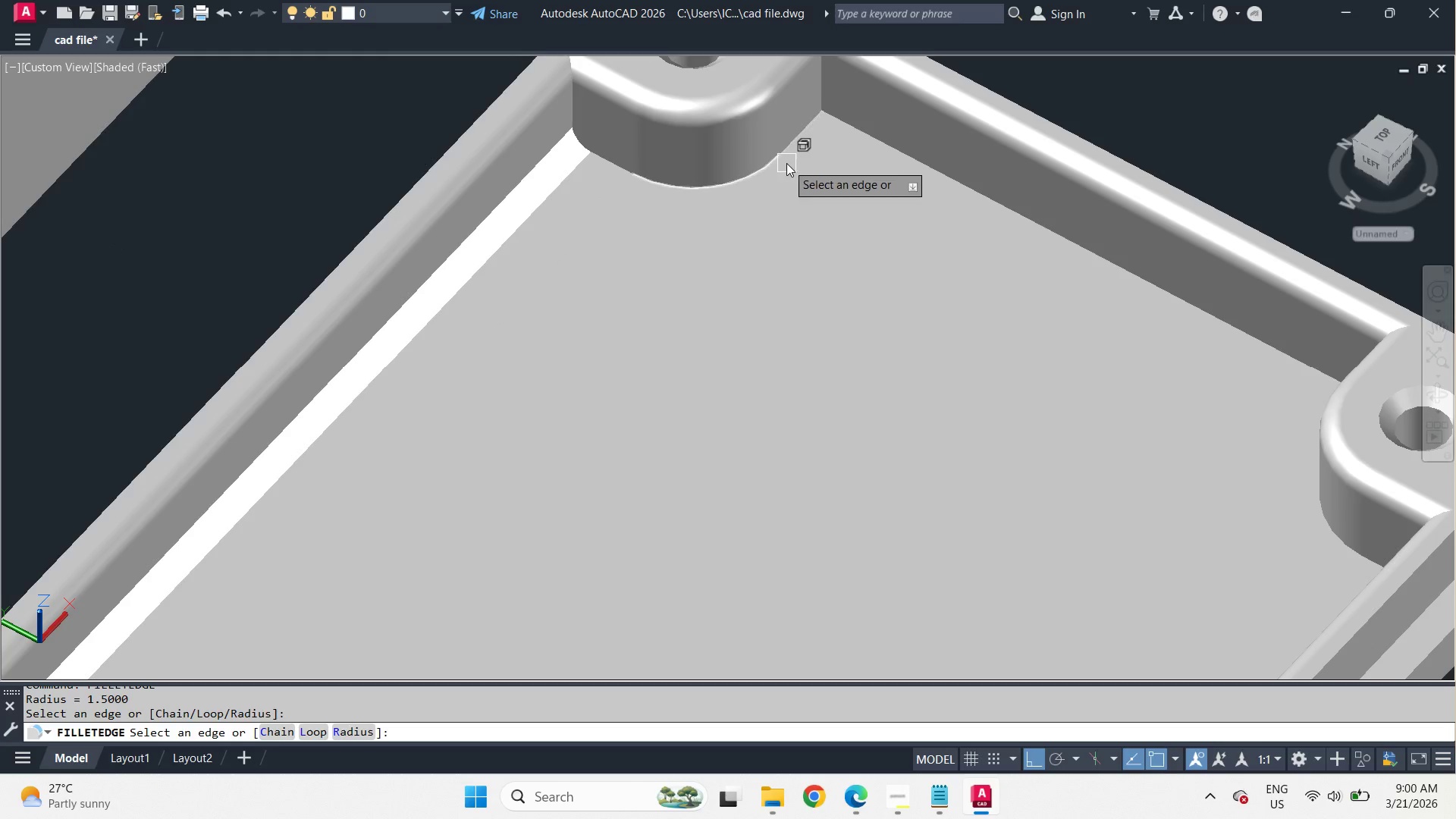 
key(C)
 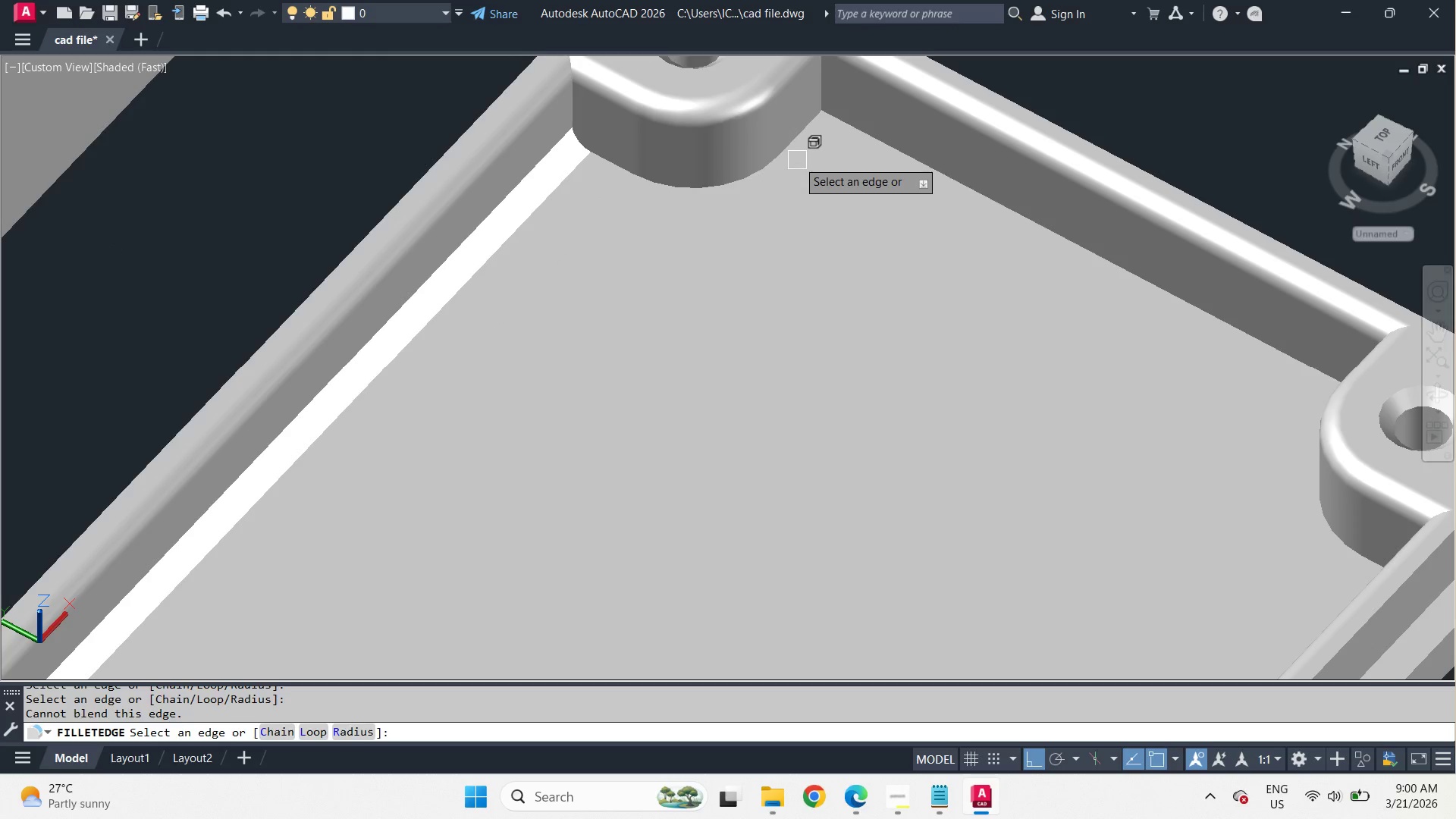 
key(Space)
 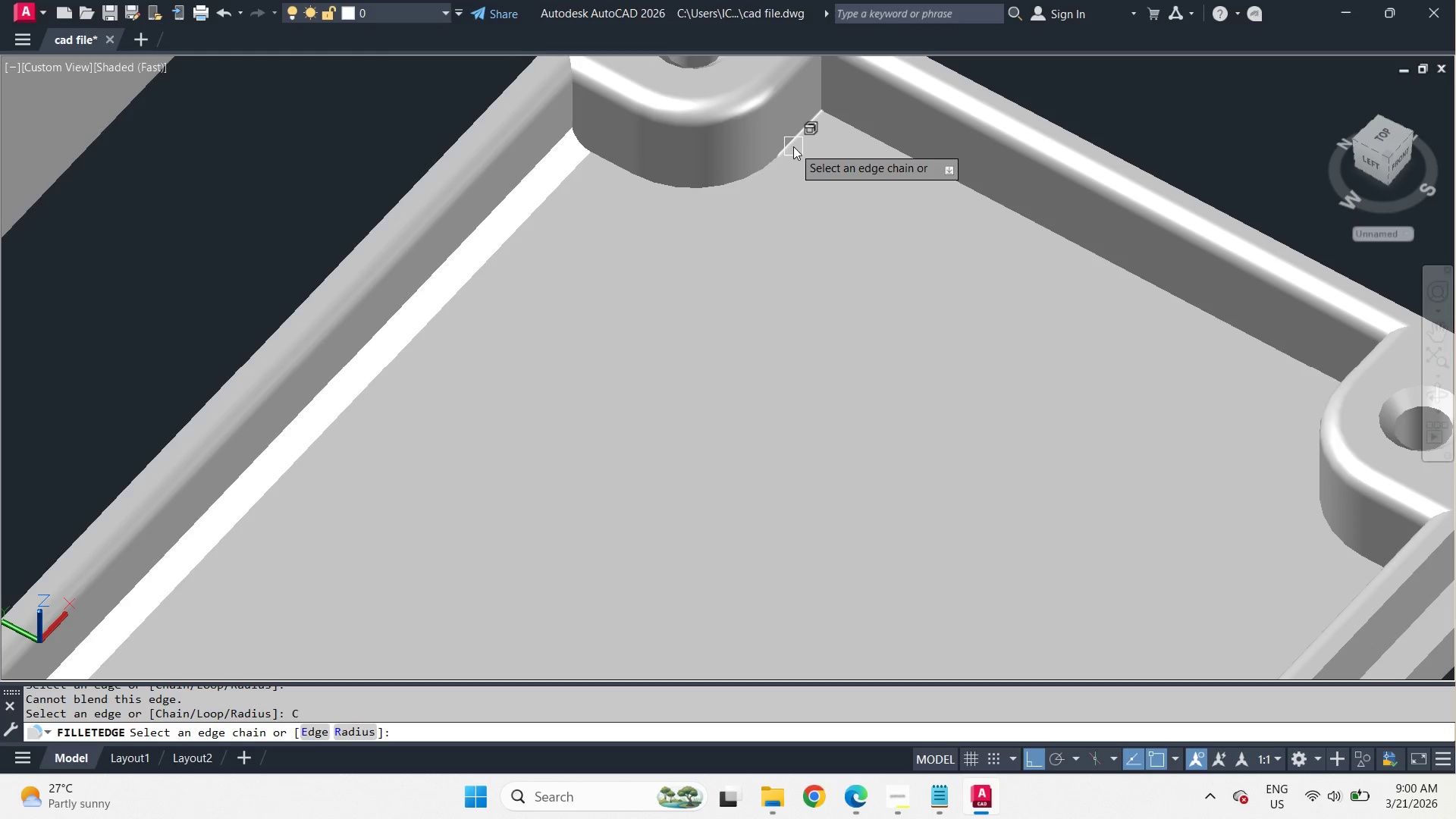 
left_click([793, 146])
 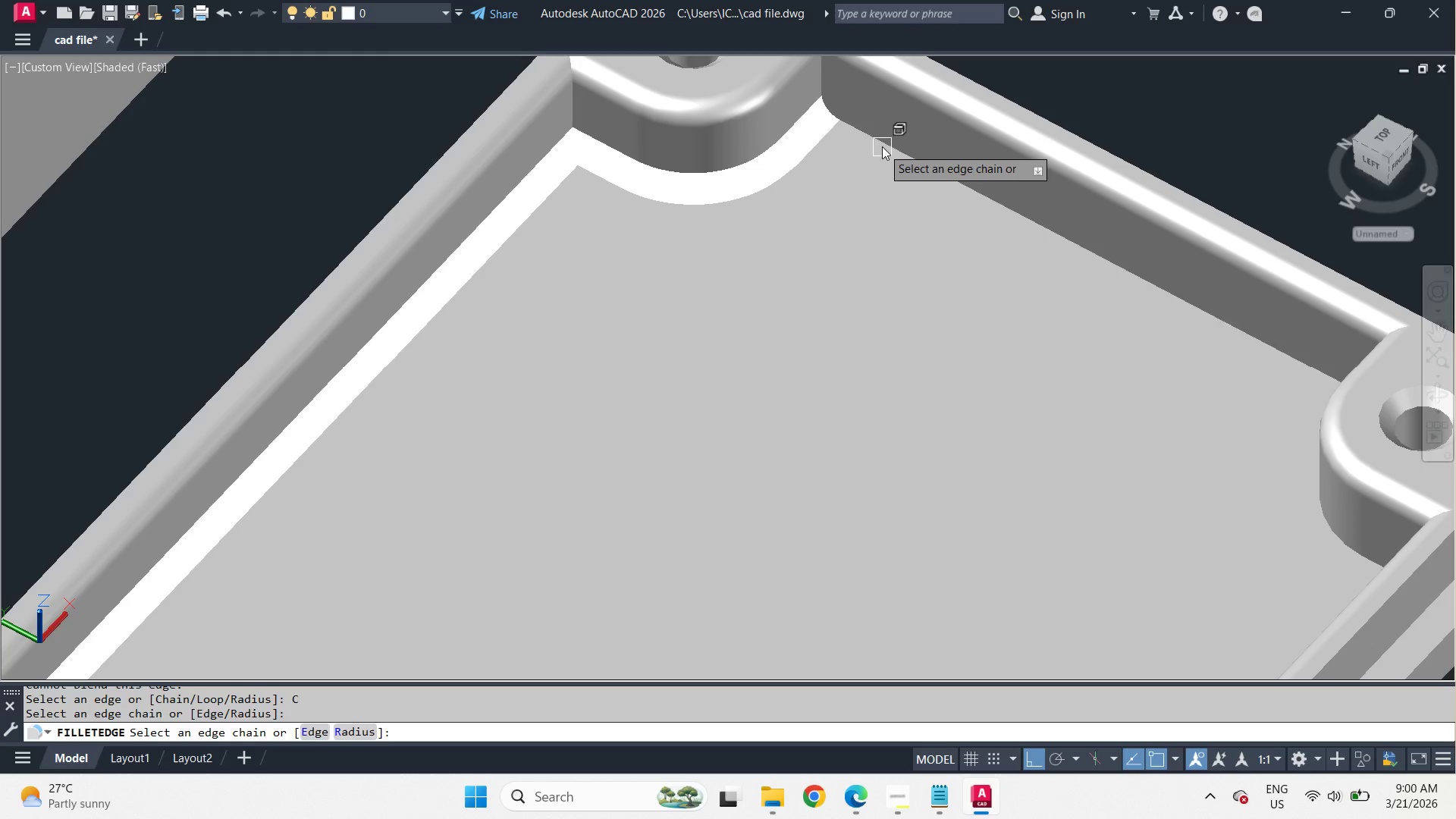 
left_click([883, 145])
 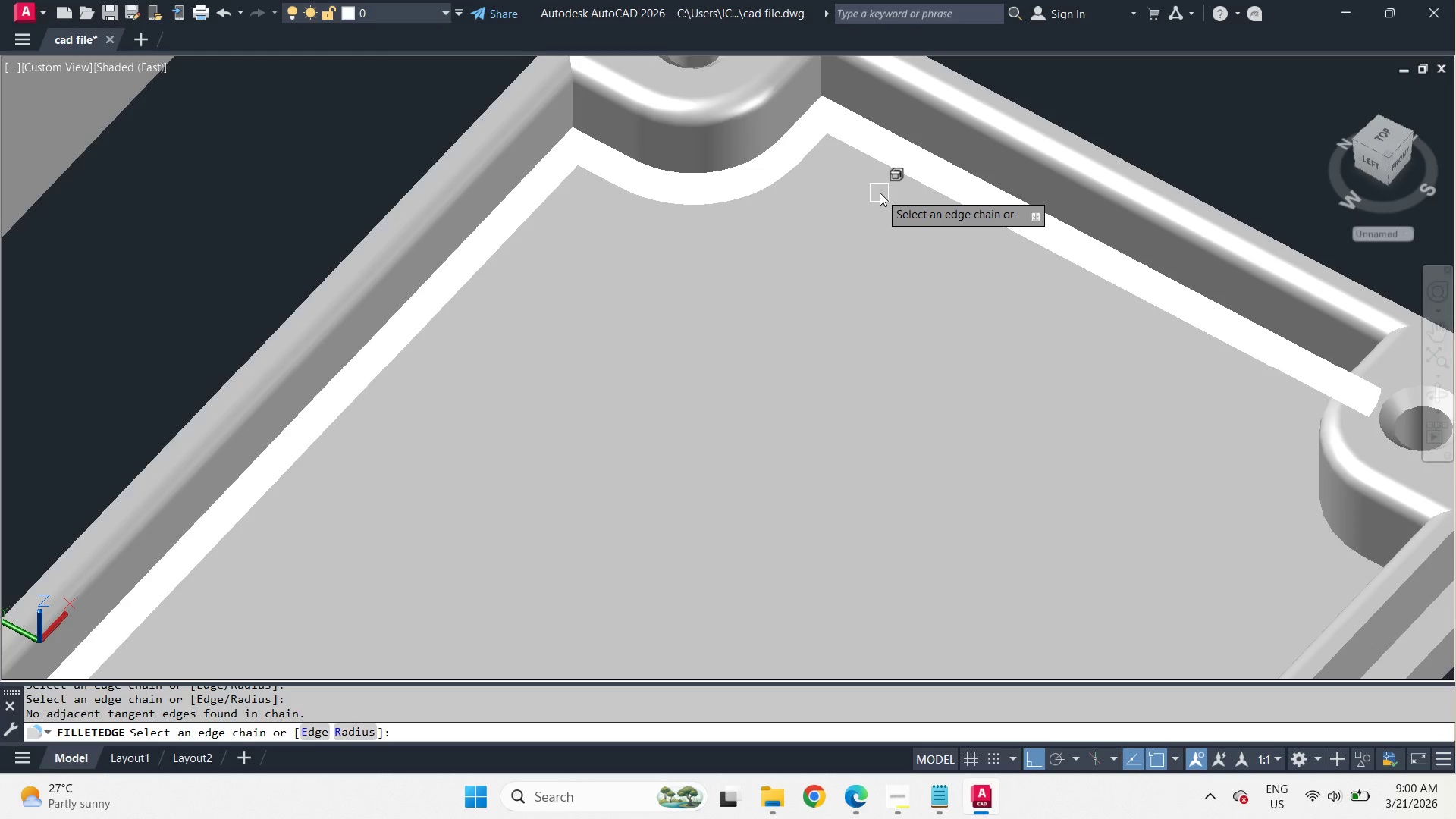 
hold_key(key=ShiftLeft, duration=1.28)
 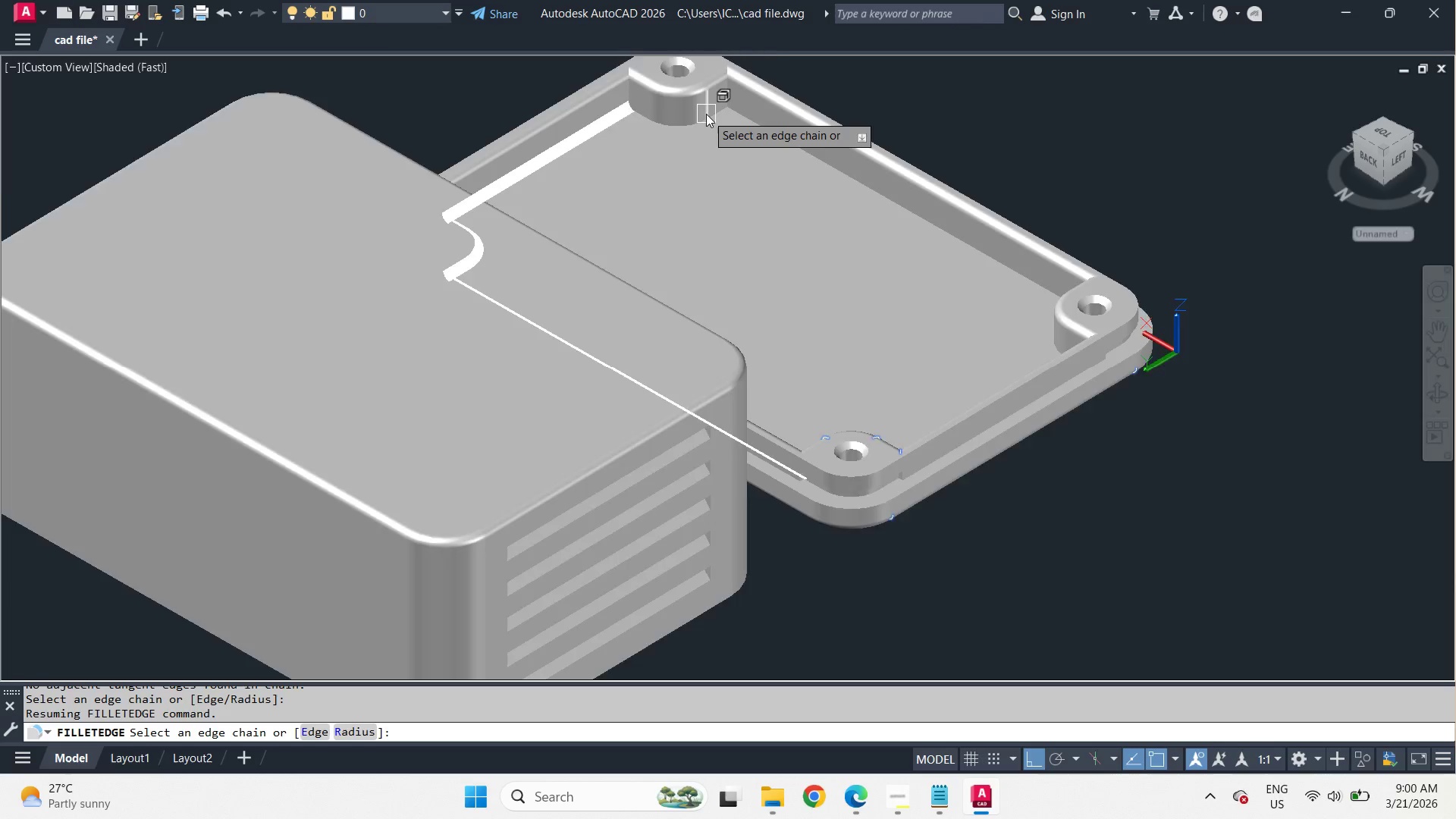 
scroll: coordinate [880, 193], scroll_direction: down, amount: 2.0
 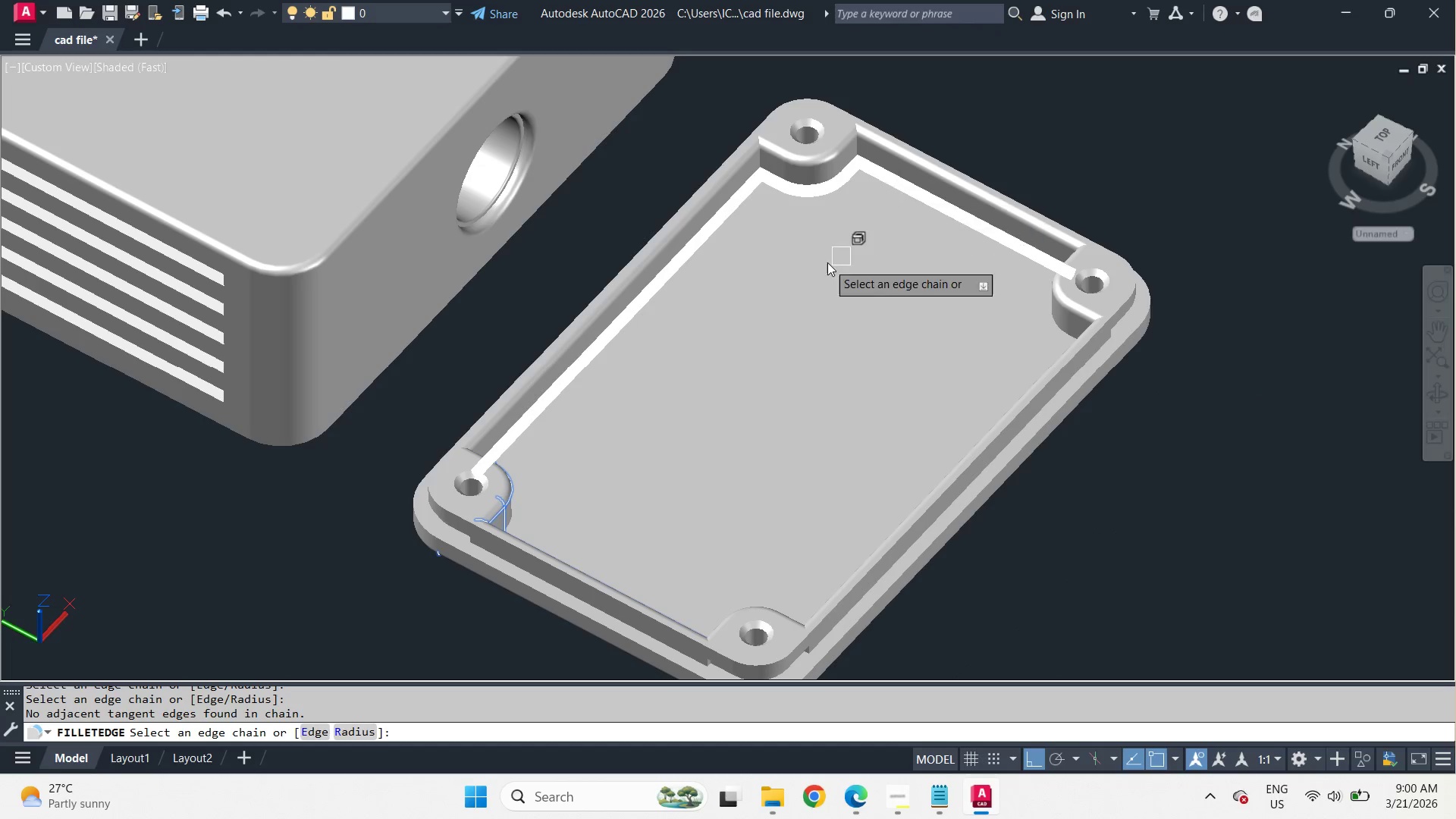 
left_click([673, 130])
 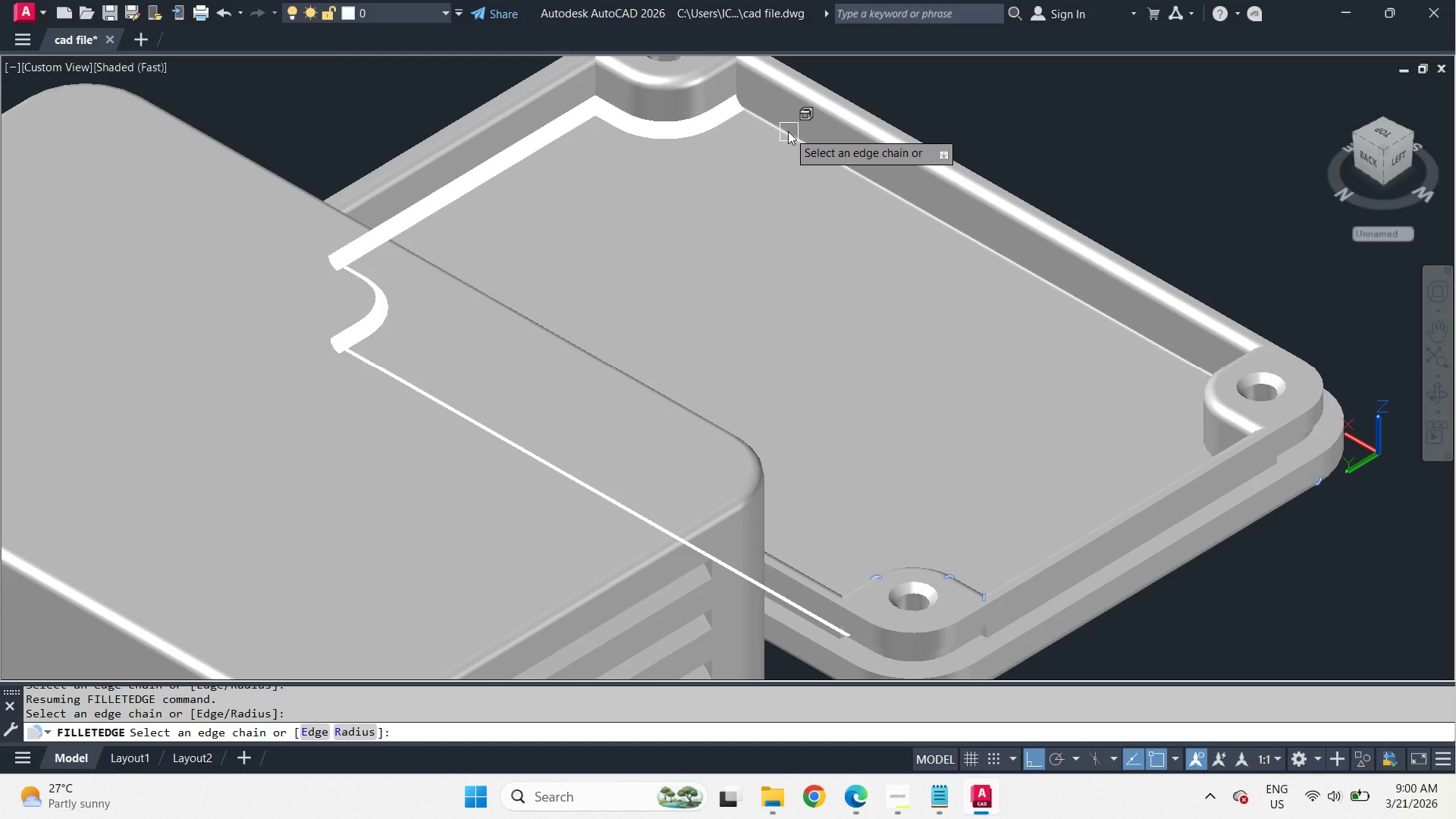 
scroll: coordinate [706, 114], scroll_direction: up, amount: 1.0
 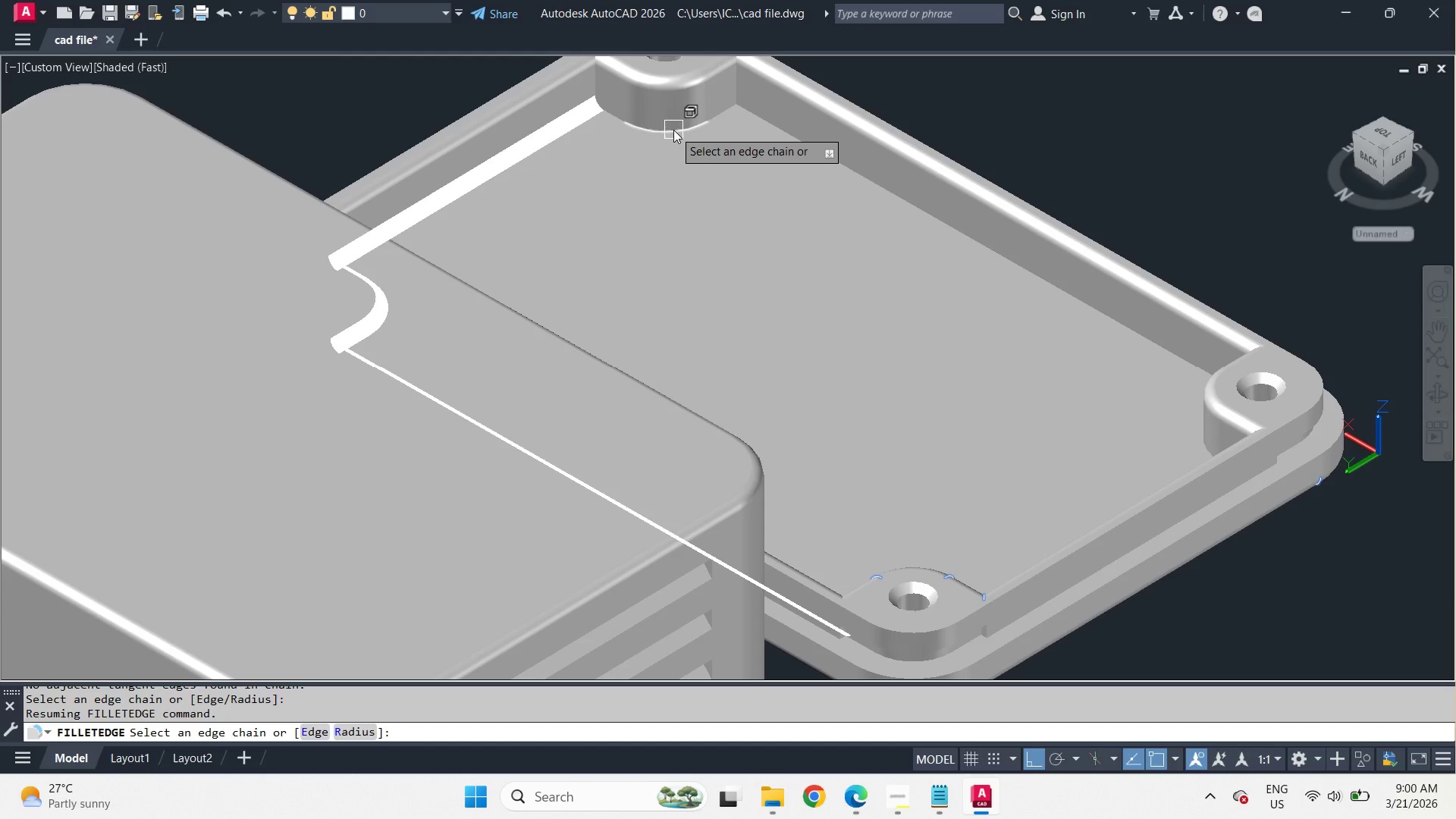 
left_click([788, 131])
 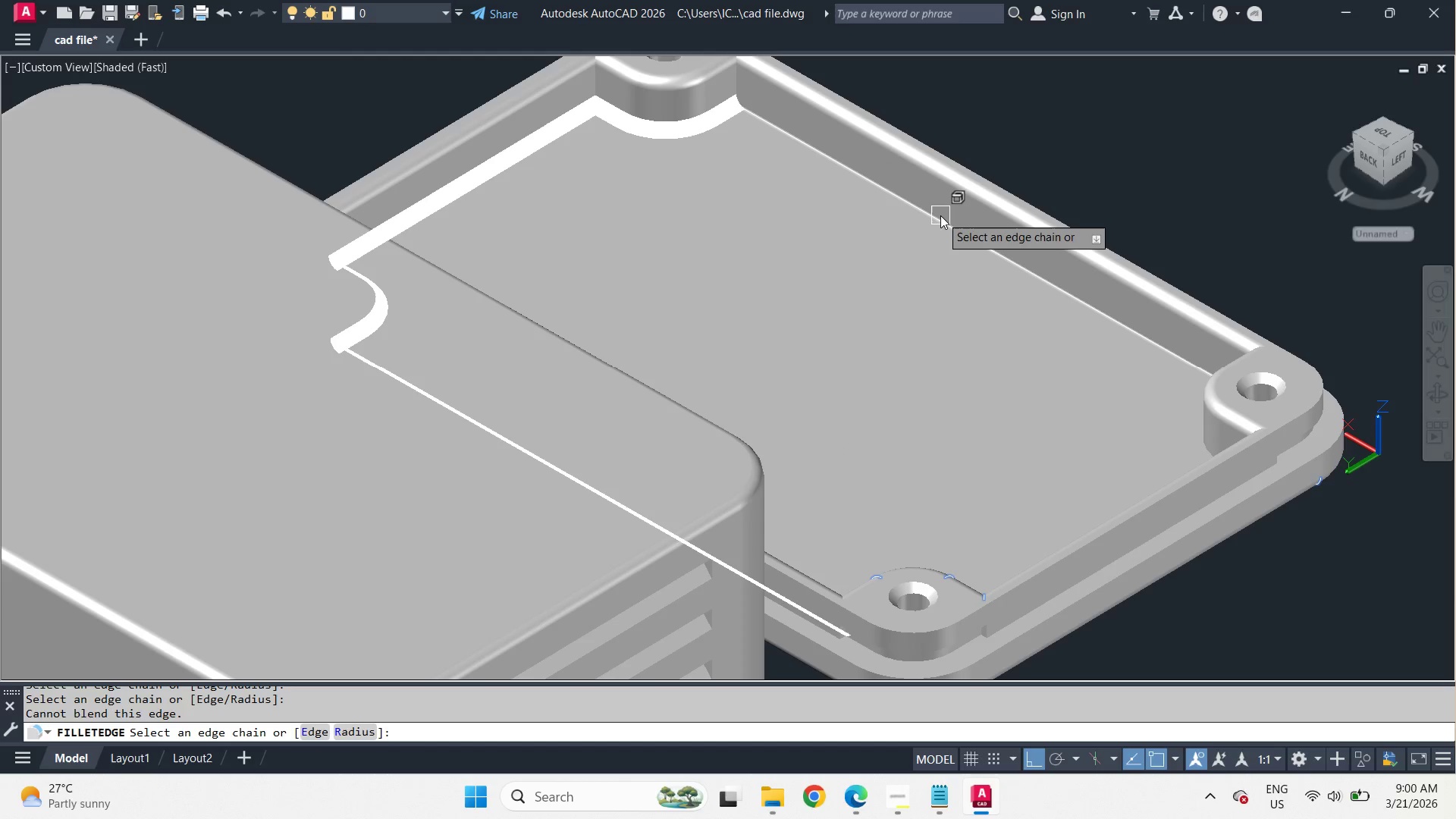 
left_click([940, 215])
 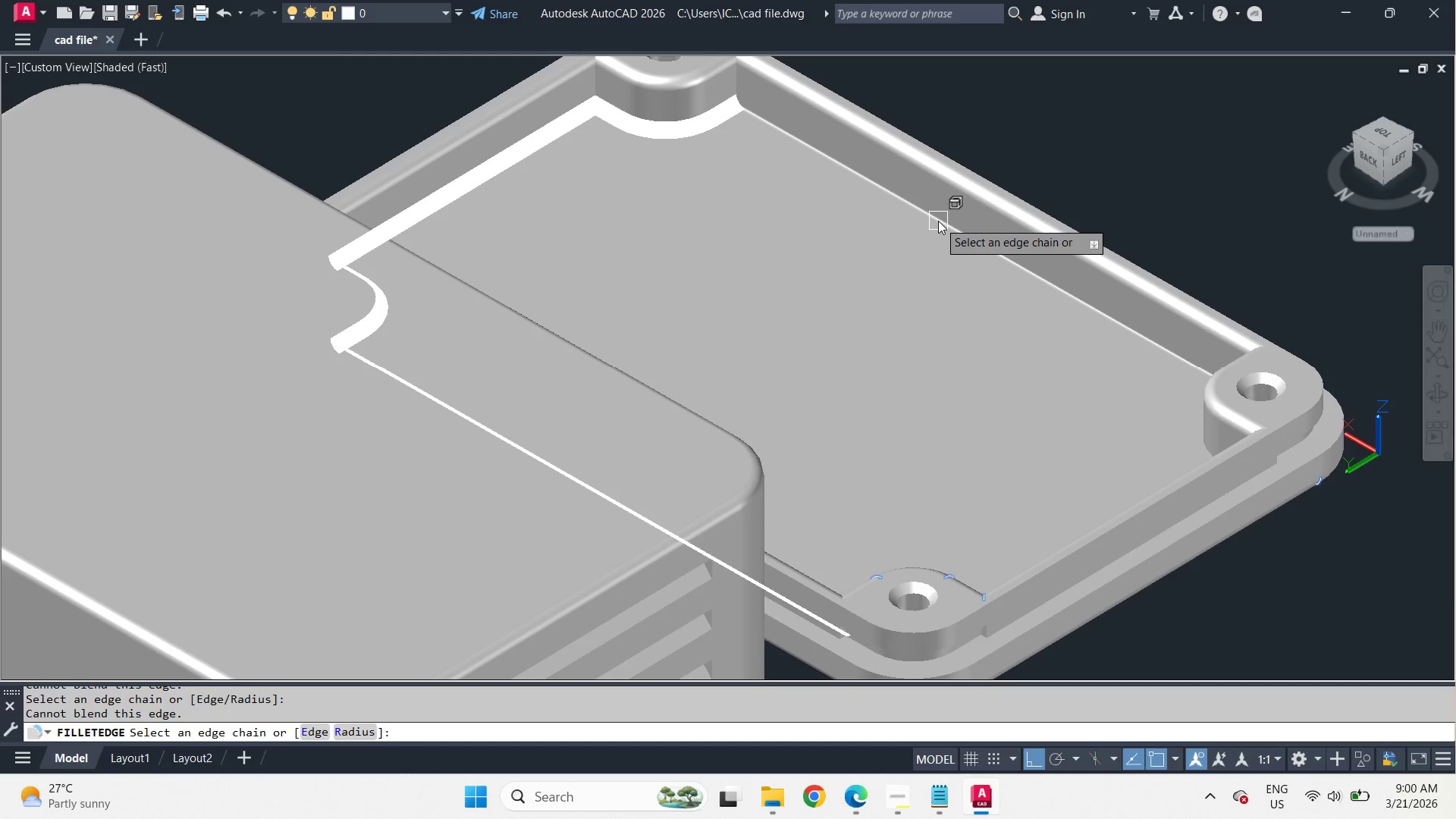 
left_click([938, 221])
 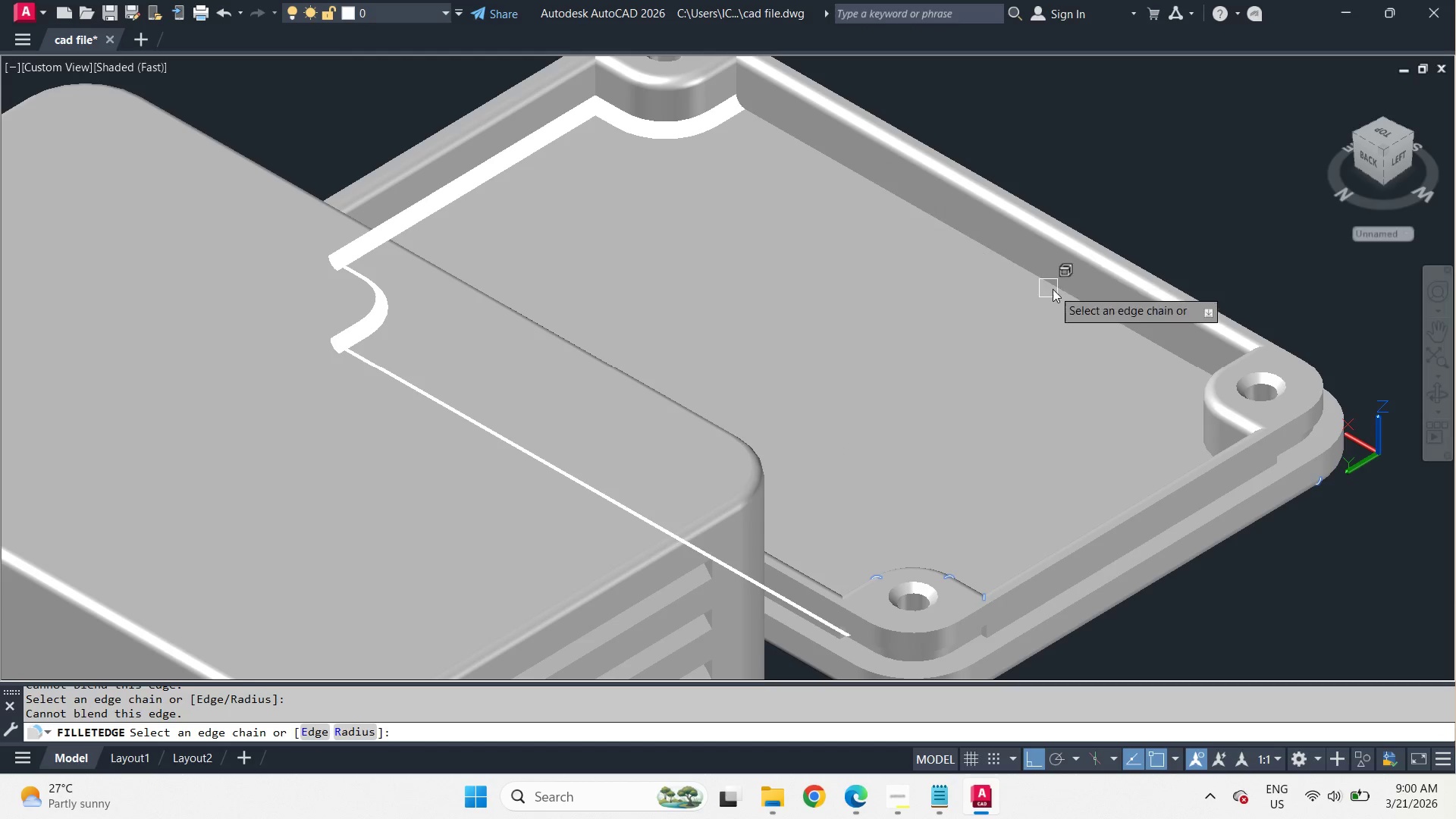 
hold_key(key=ShiftLeft, duration=2.83)
 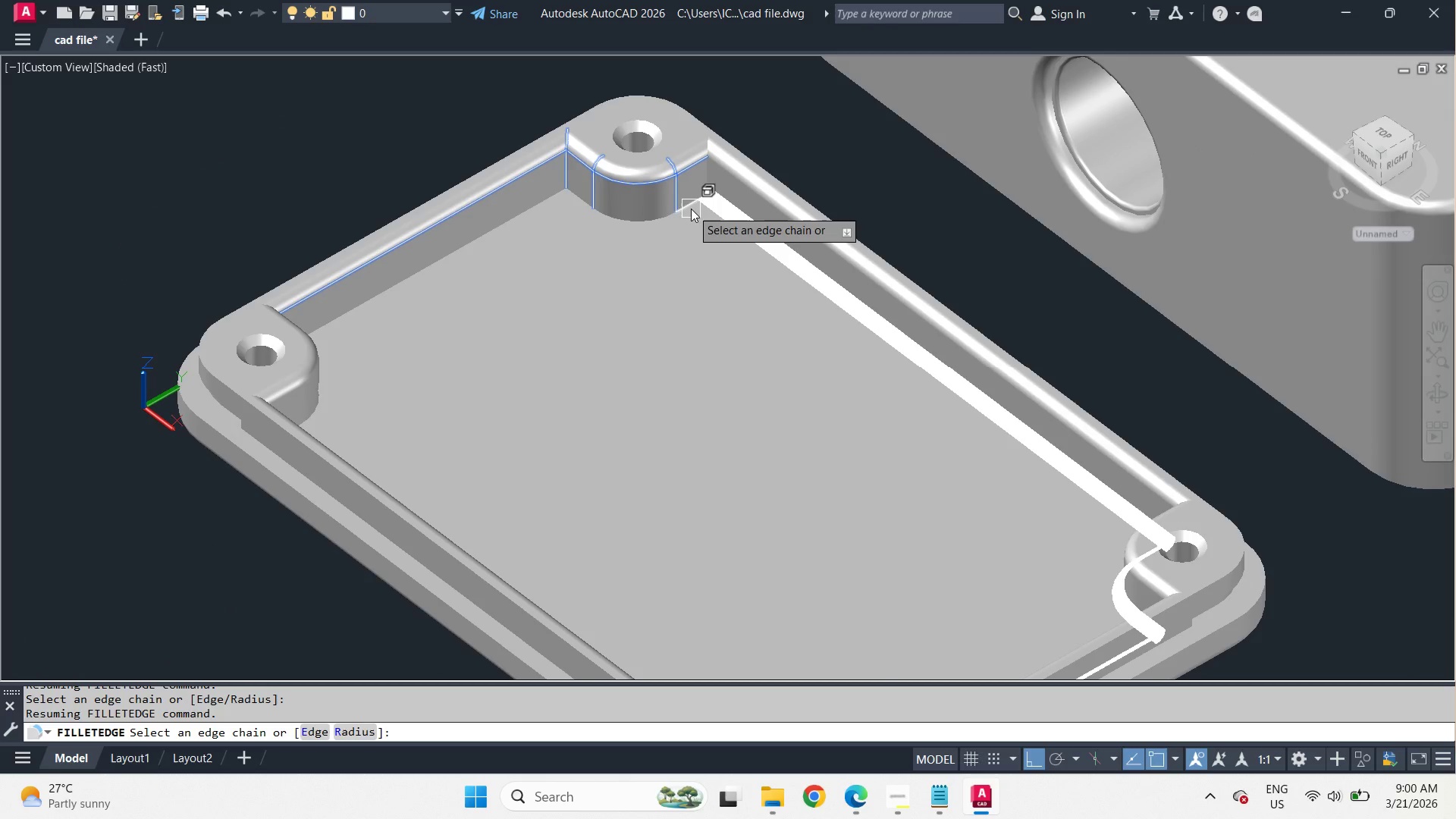 
left_click([691, 209])
 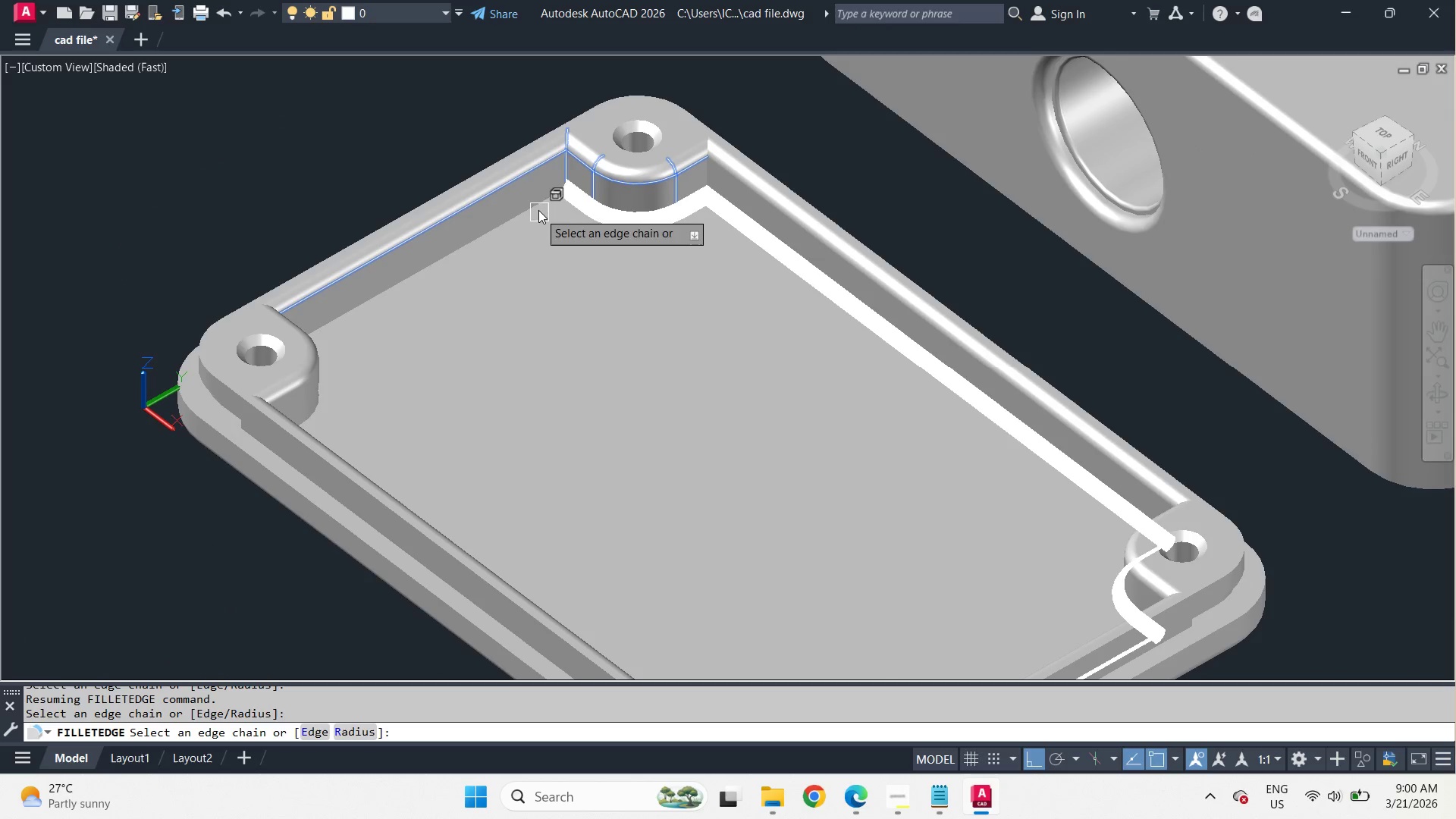 
left_click([537, 208])
 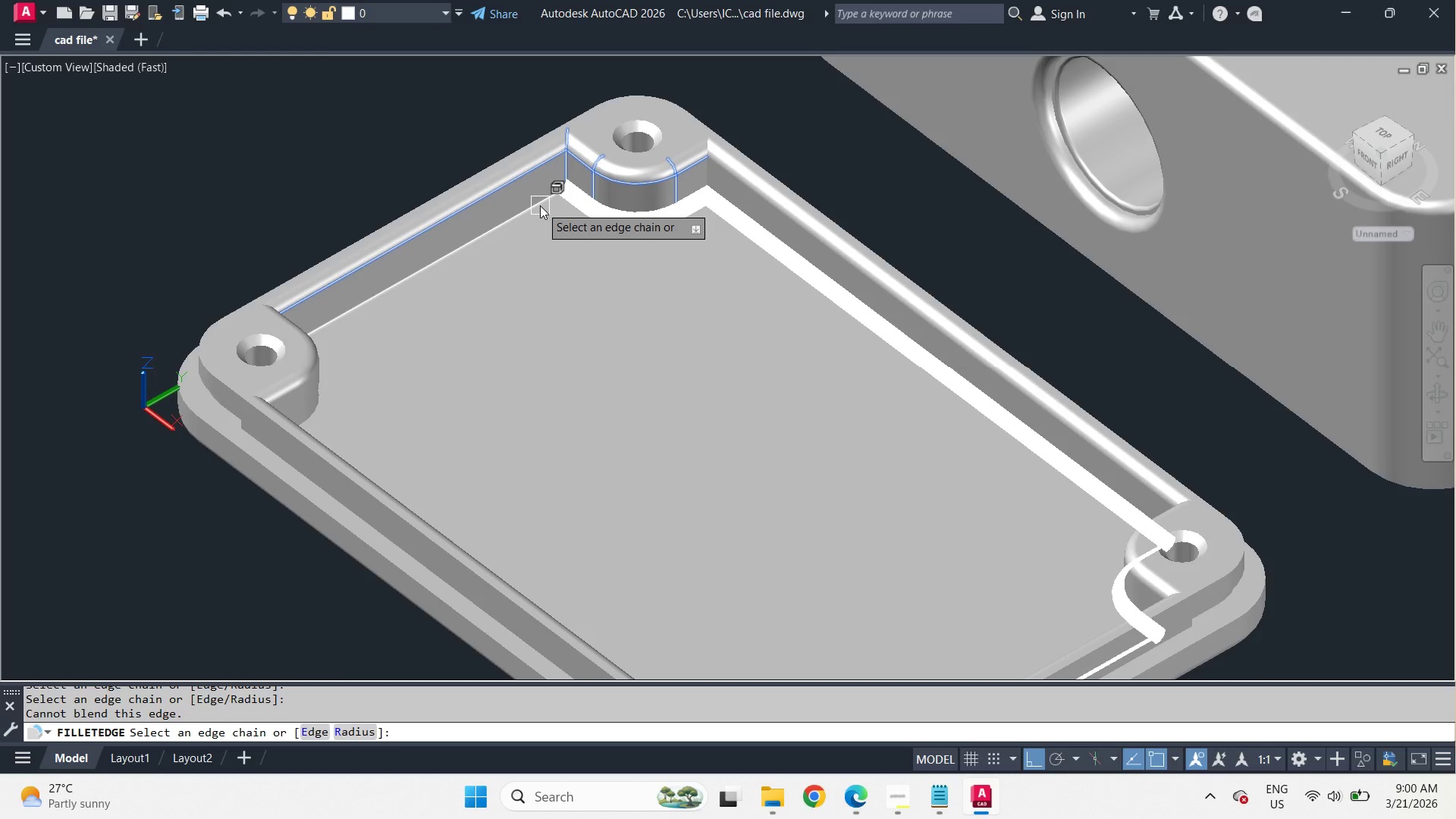 
left_click([540, 206])
 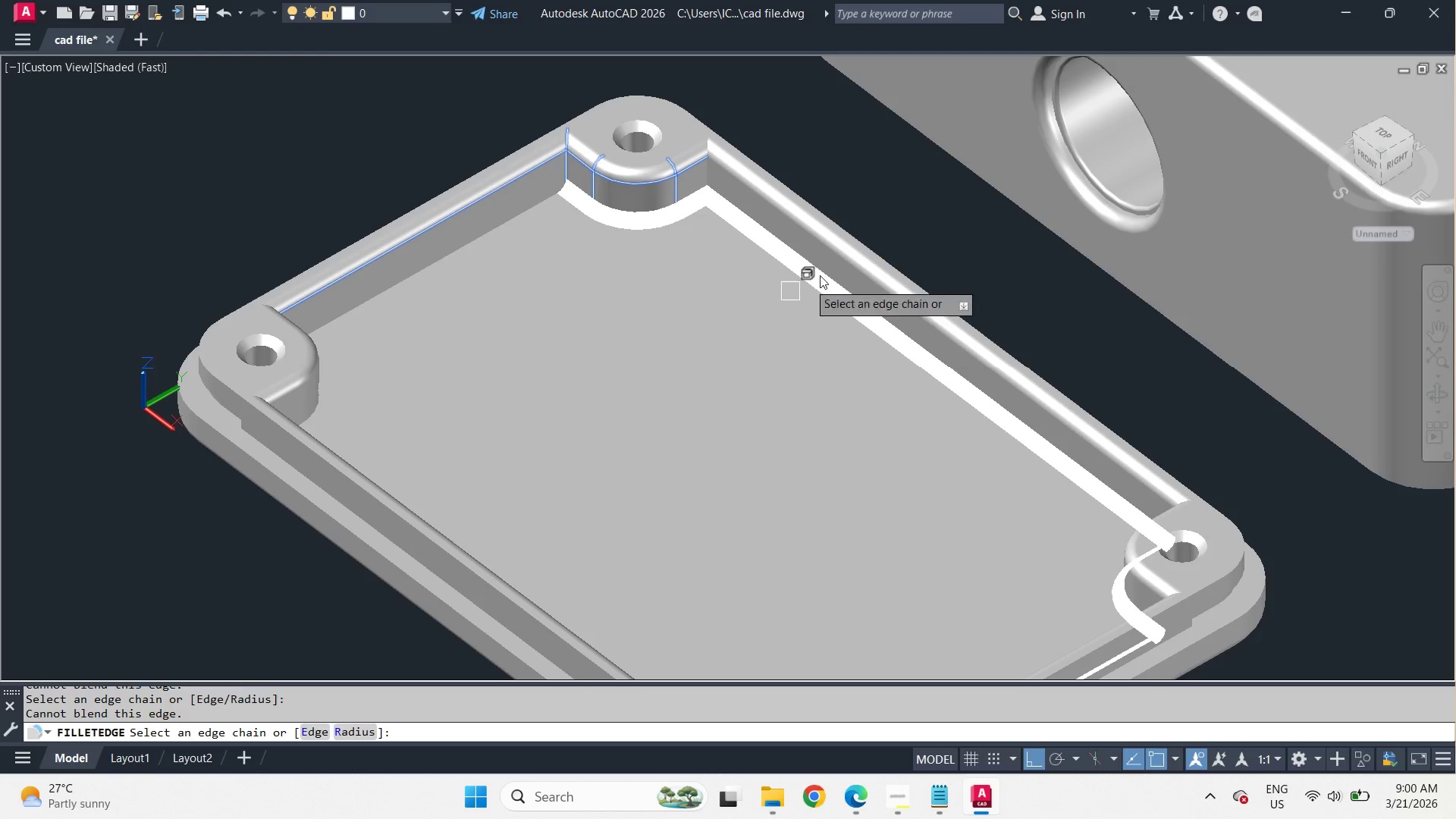 
scroll: coordinate [839, 263], scroll_direction: down, amount: 2.0
 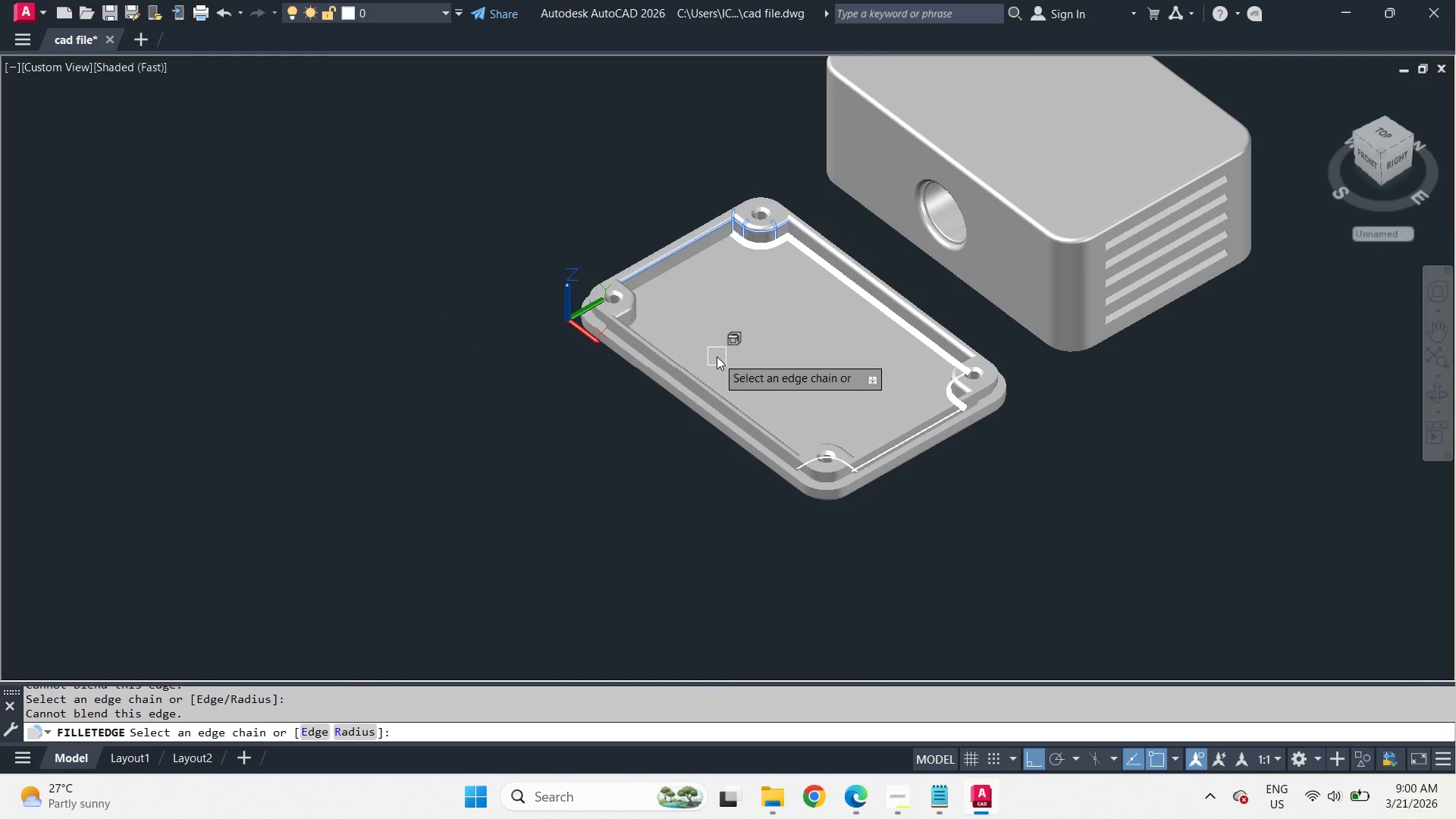 
key(Space)
 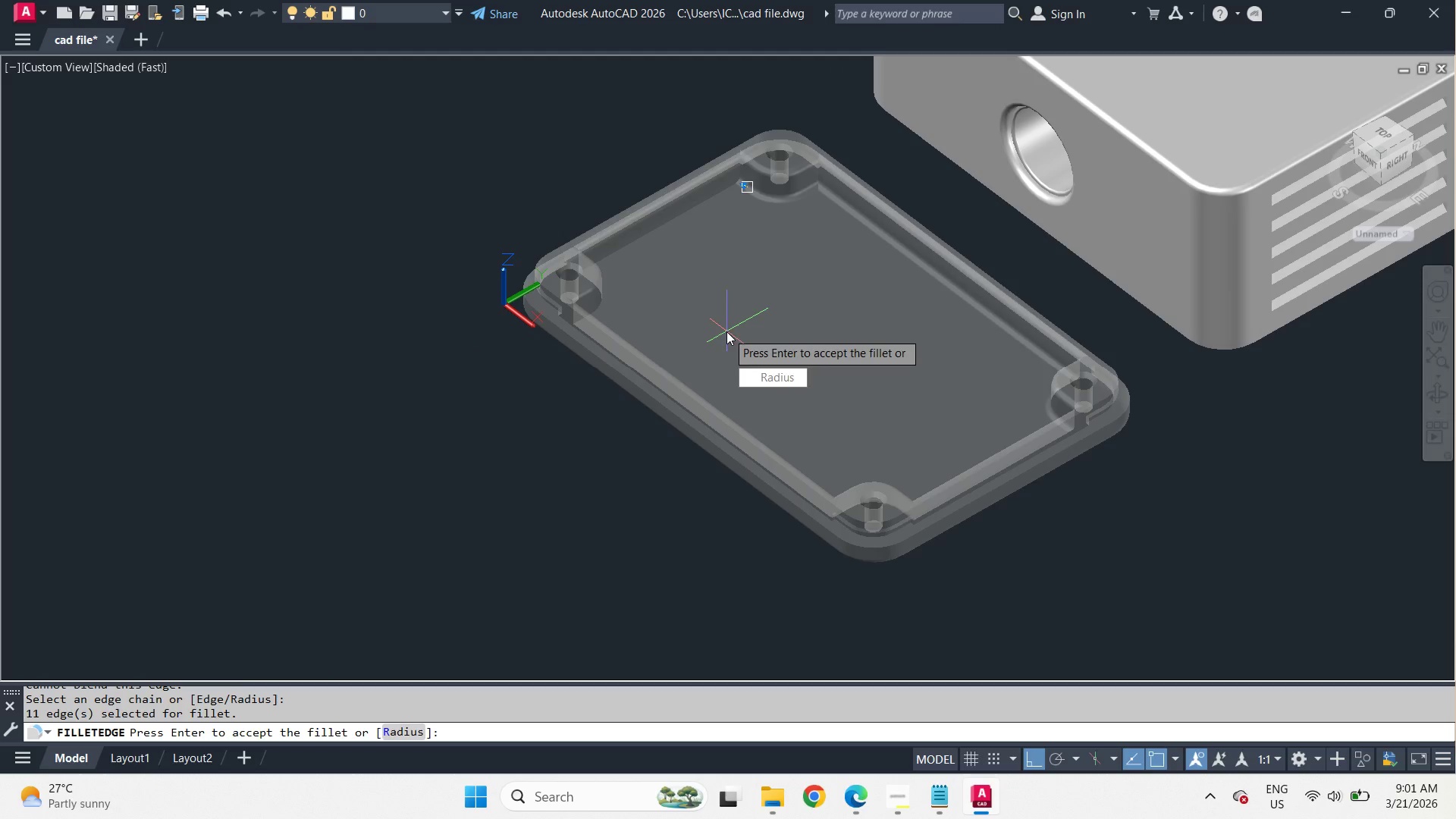 
scroll: coordinate [717, 356], scroll_direction: up, amount: 1.0
 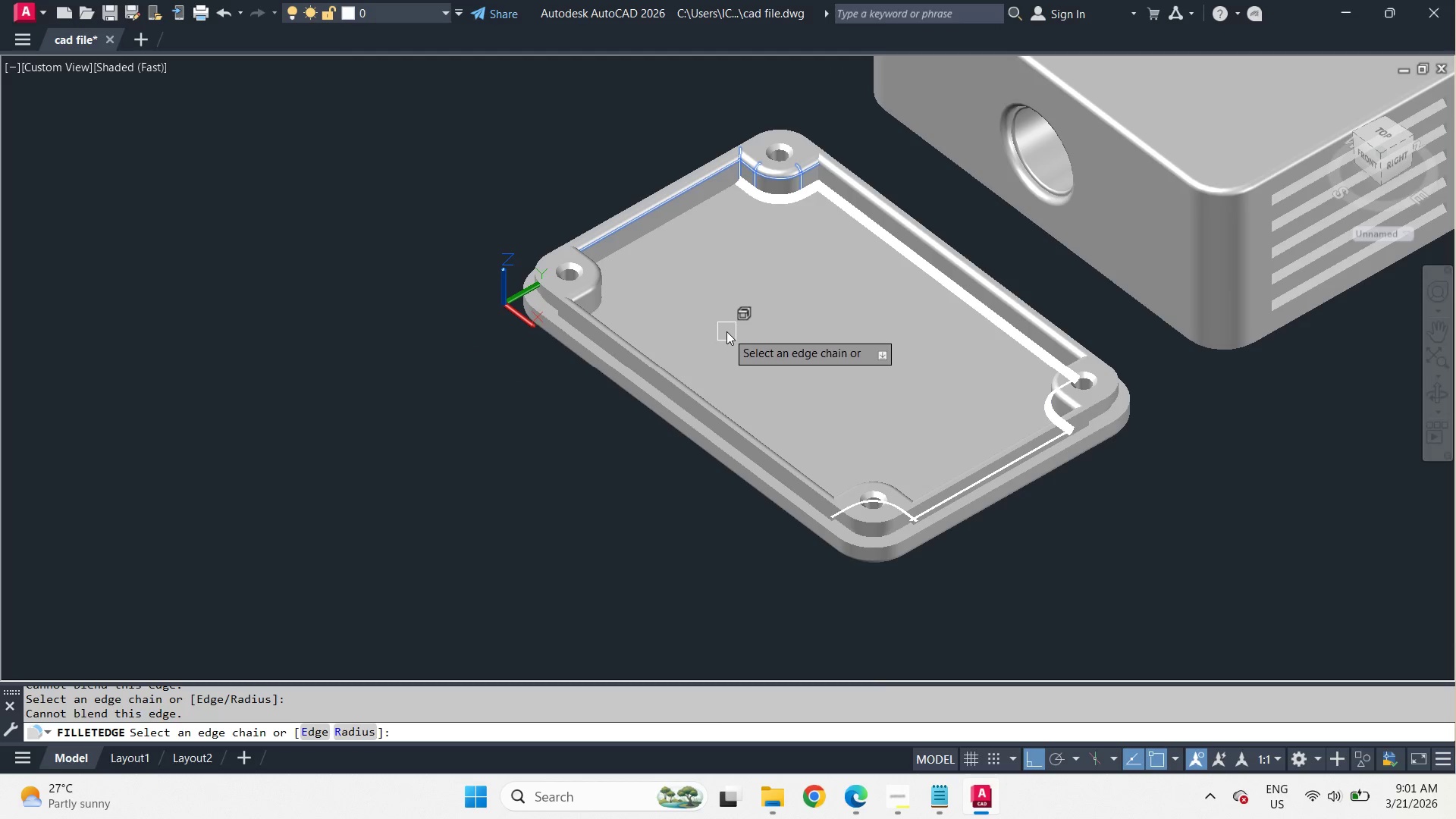 
key(Space)
 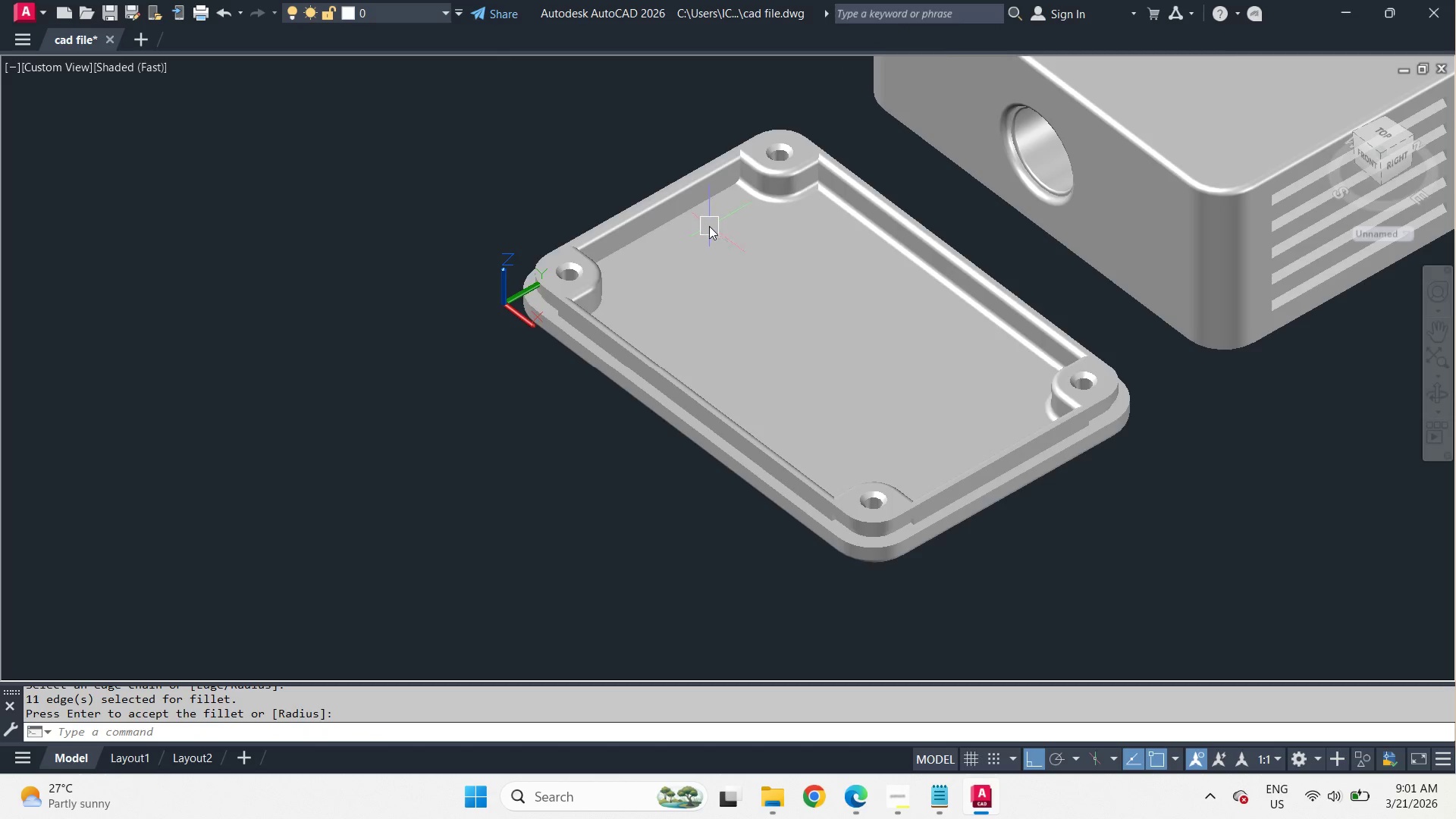 
scroll: coordinate [707, 218], scroll_direction: up, amount: 2.0
 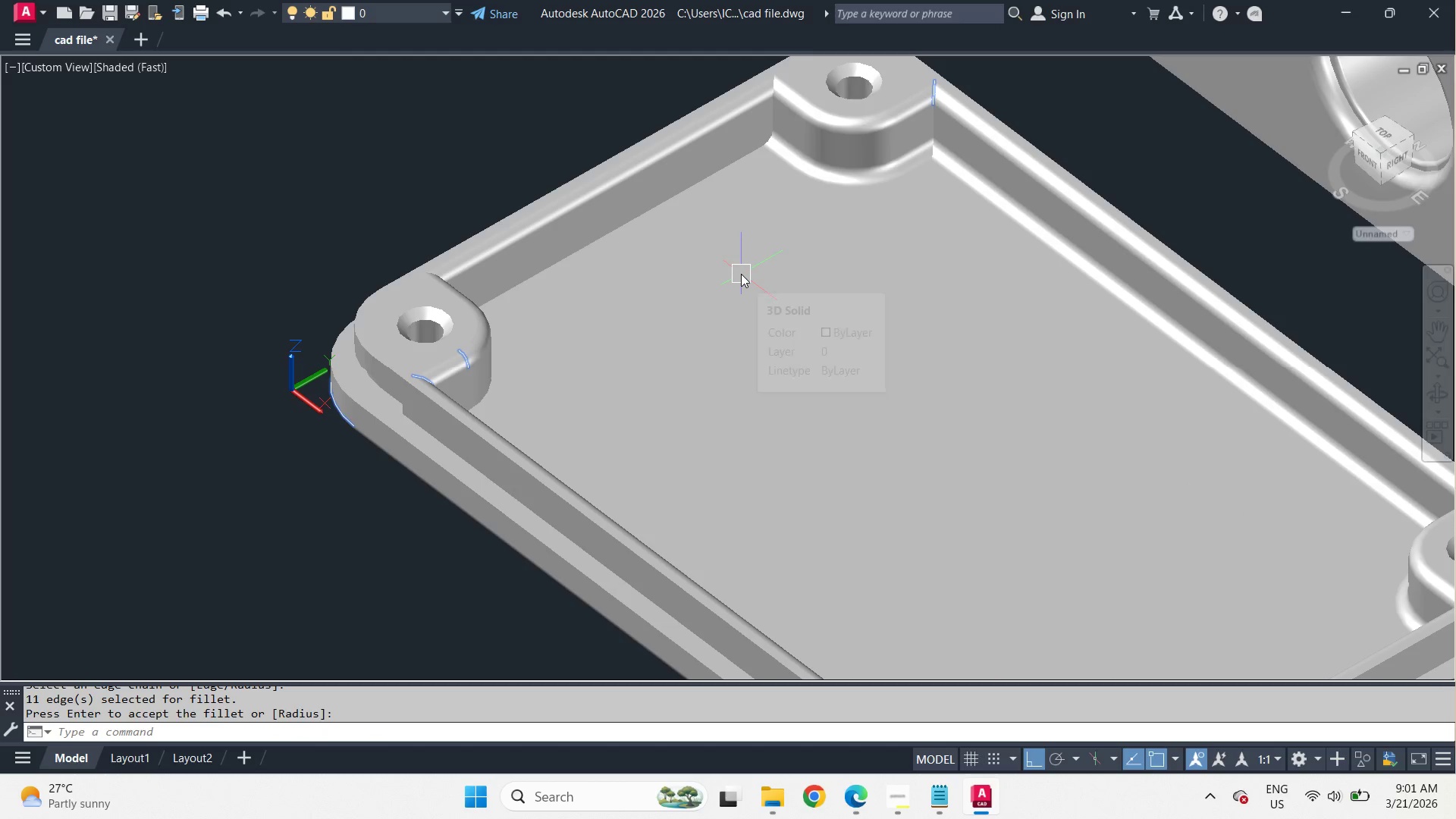 
type(FIL)
 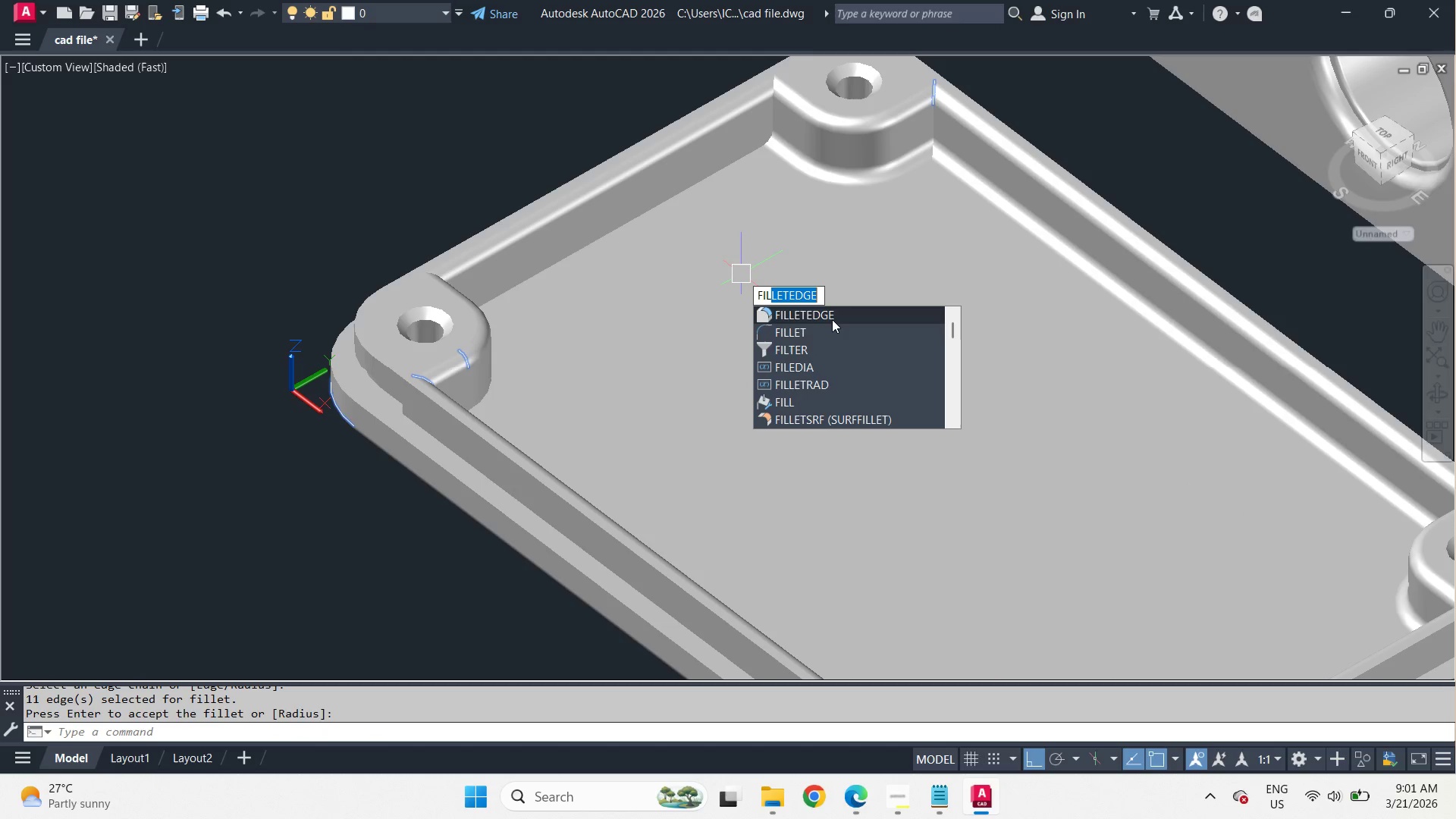 
left_click([832, 318])
 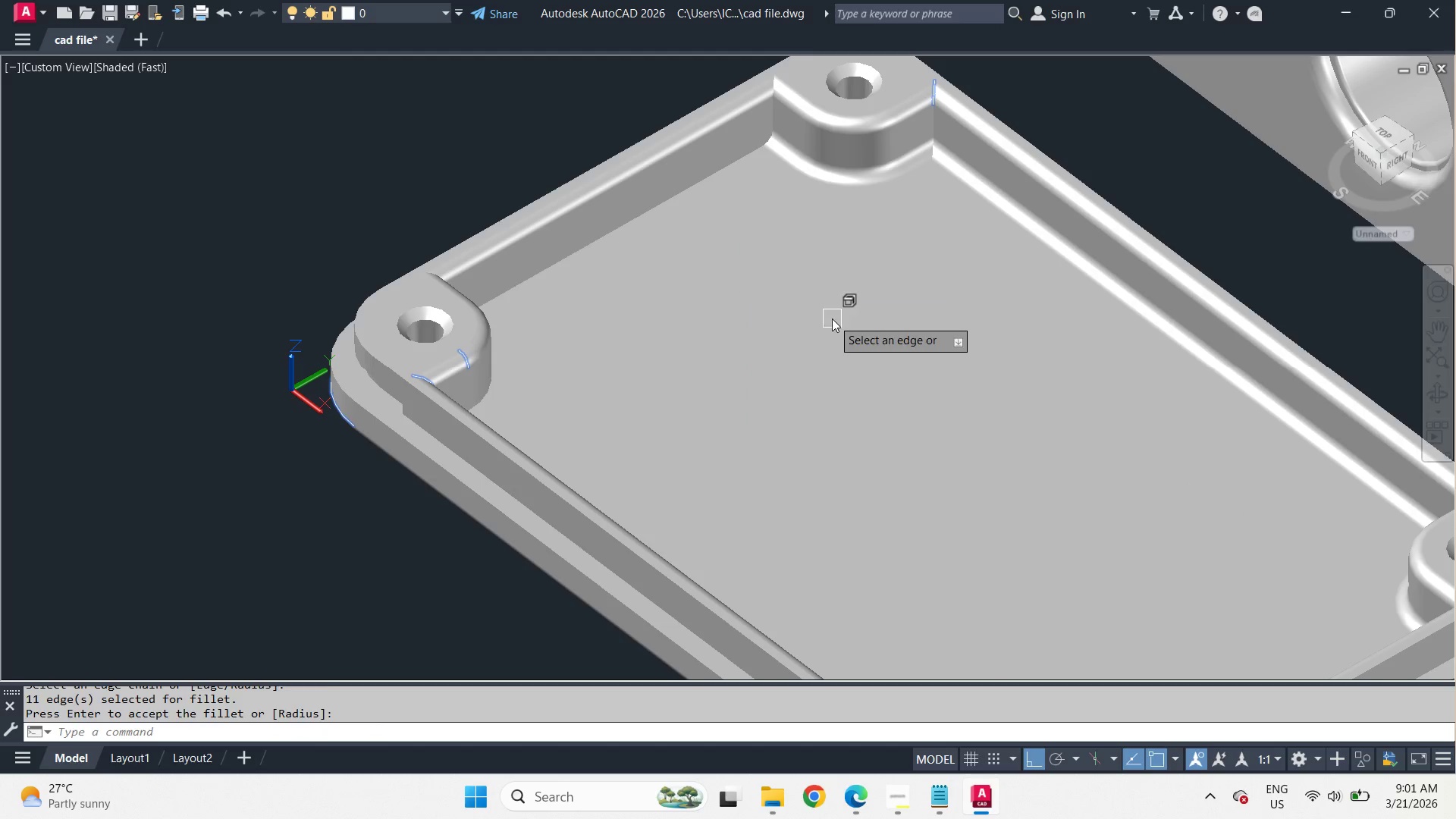 
mouse_move([802, 306])
 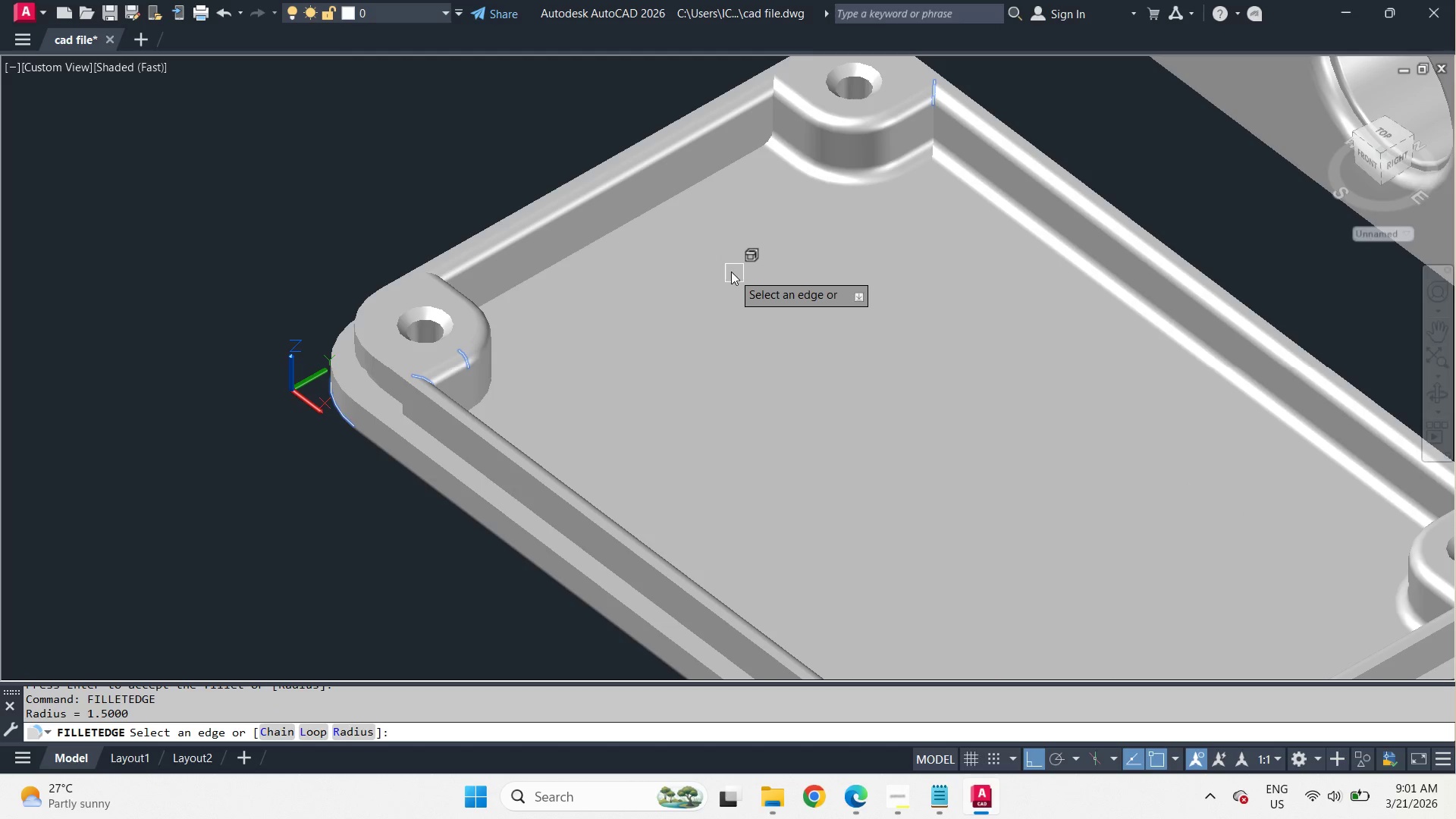 
key(C)
 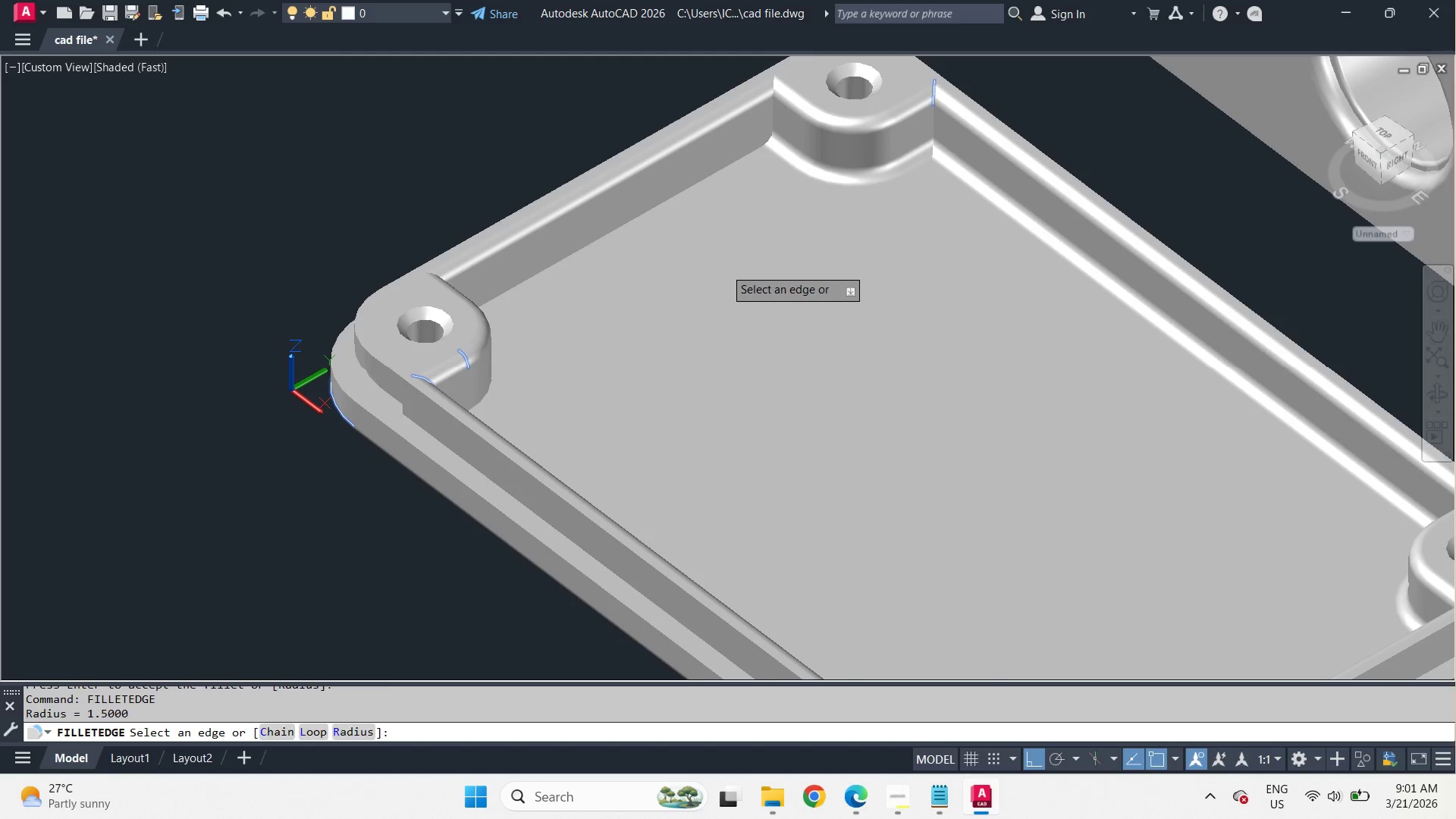 
key(Space)
 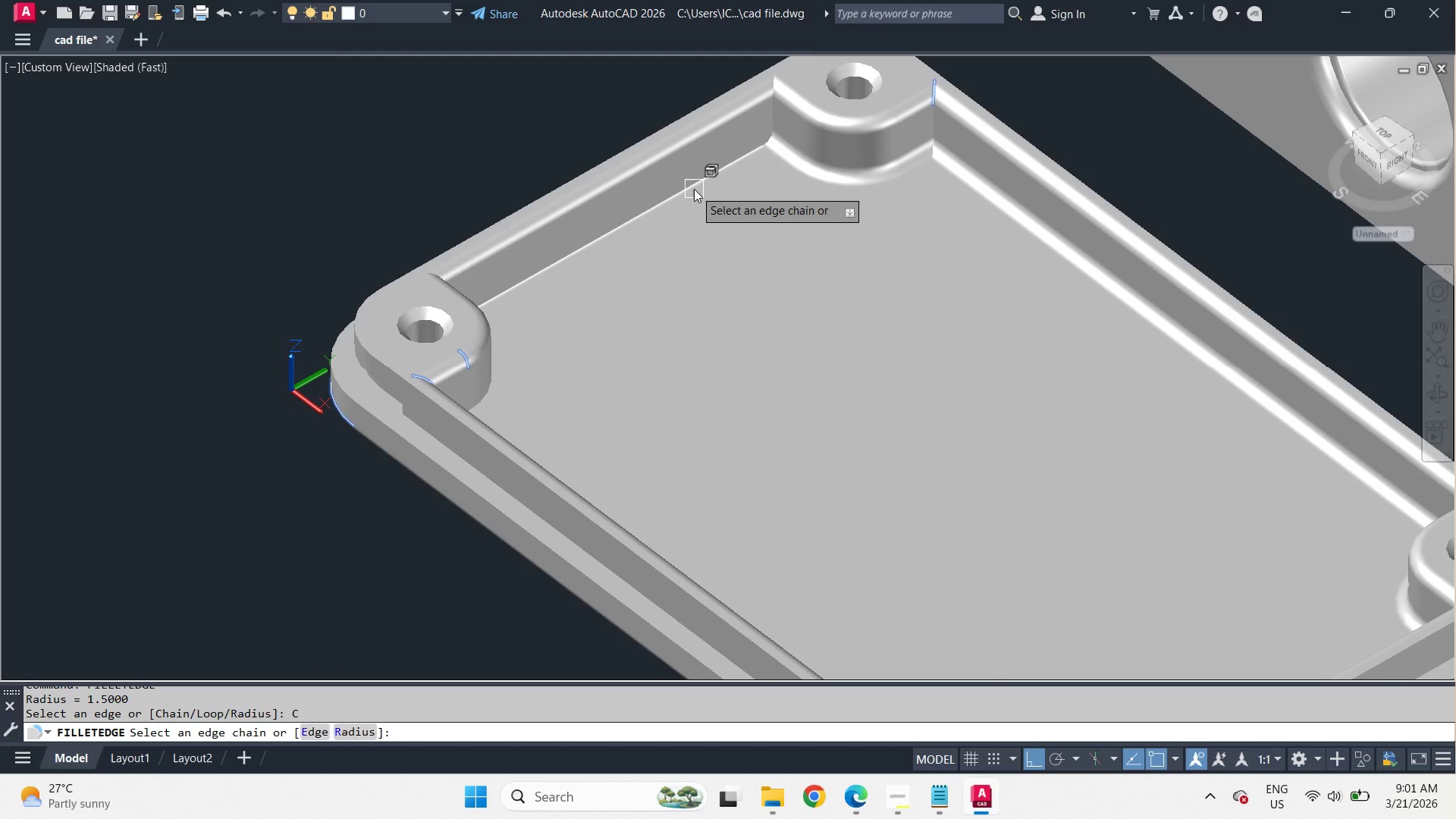 
left_click([694, 189])
 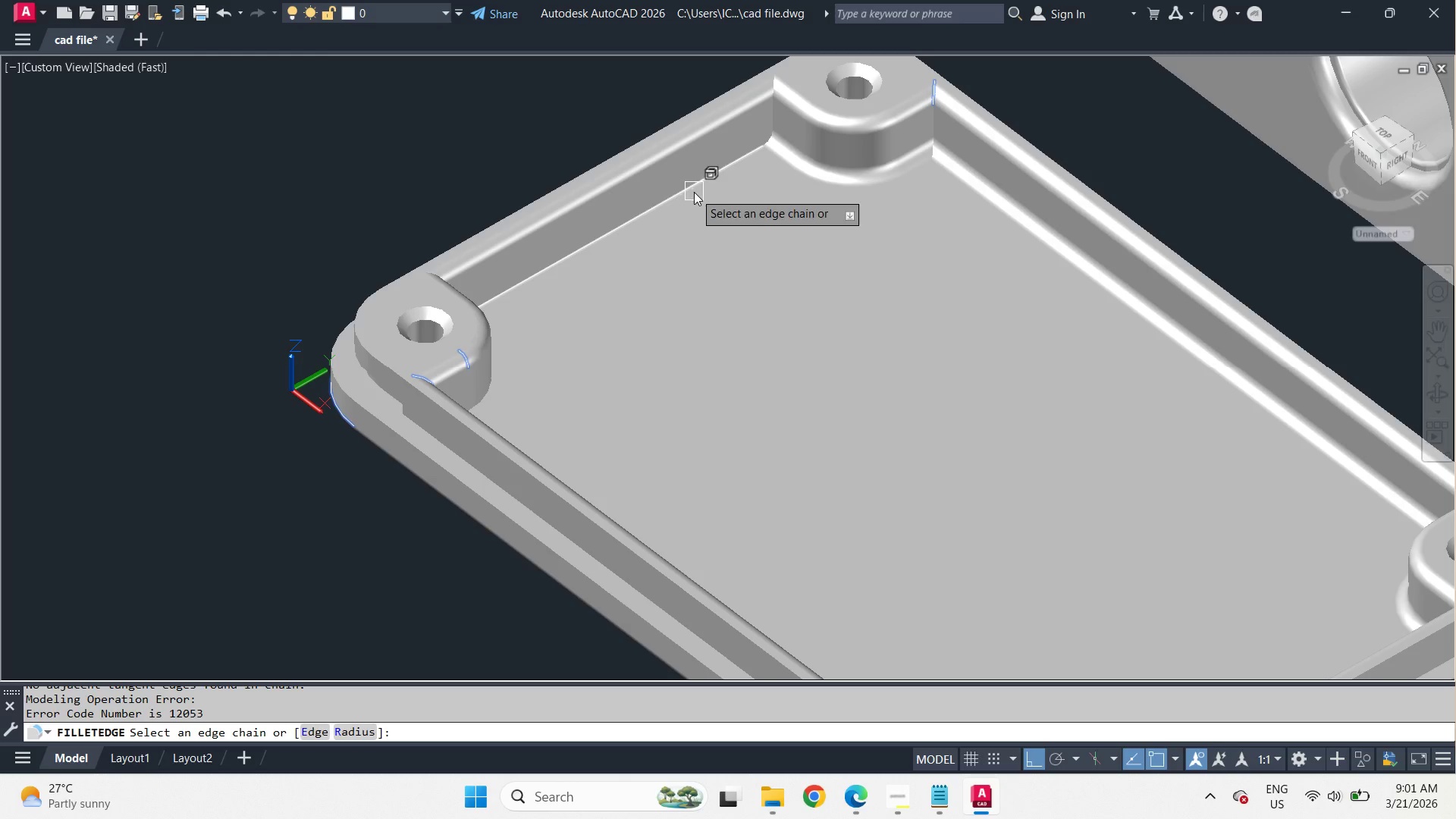 
hold_key(key=ShiftLeft, duration=1.33)
 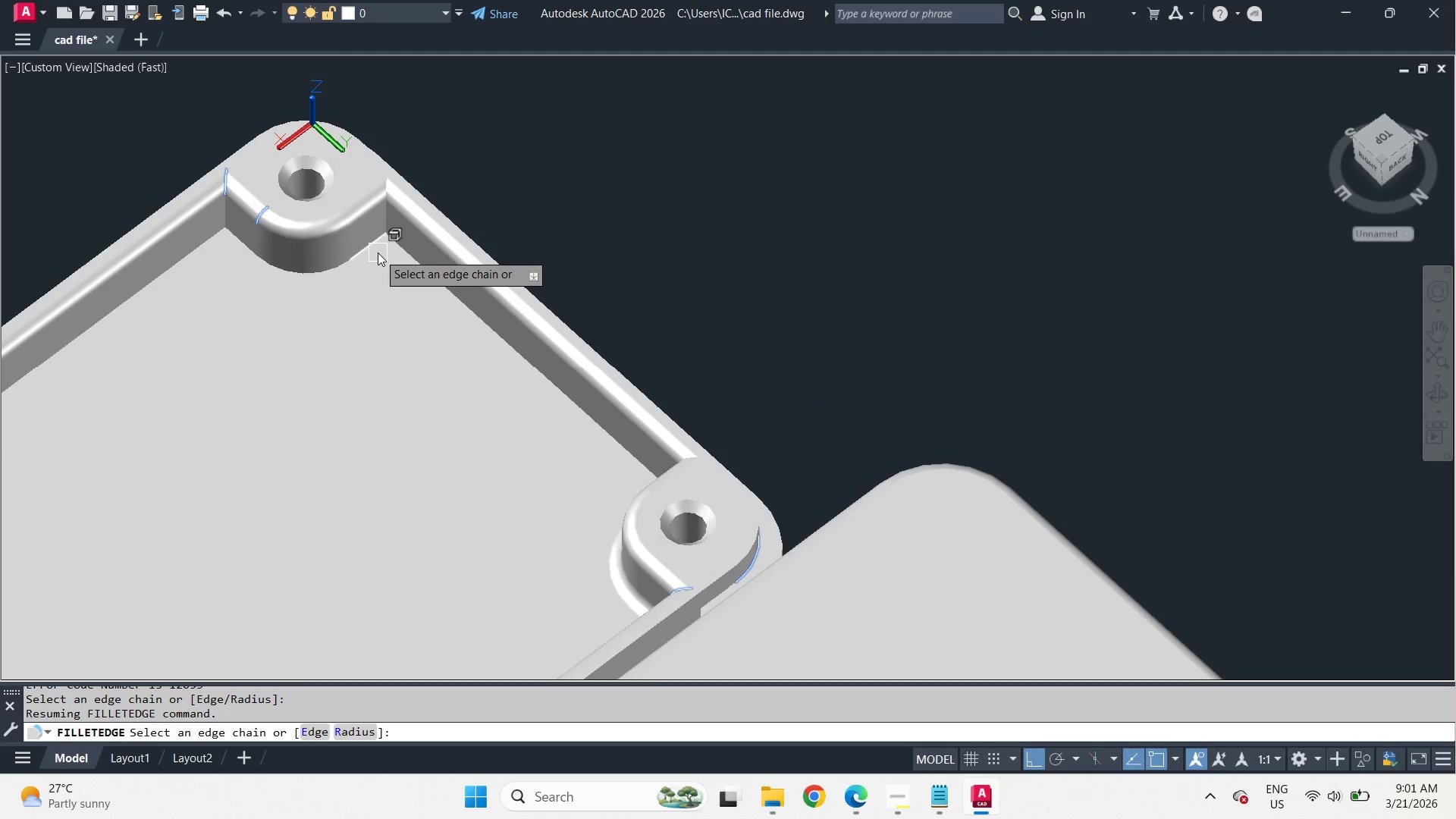 
left_click([378, 253])
 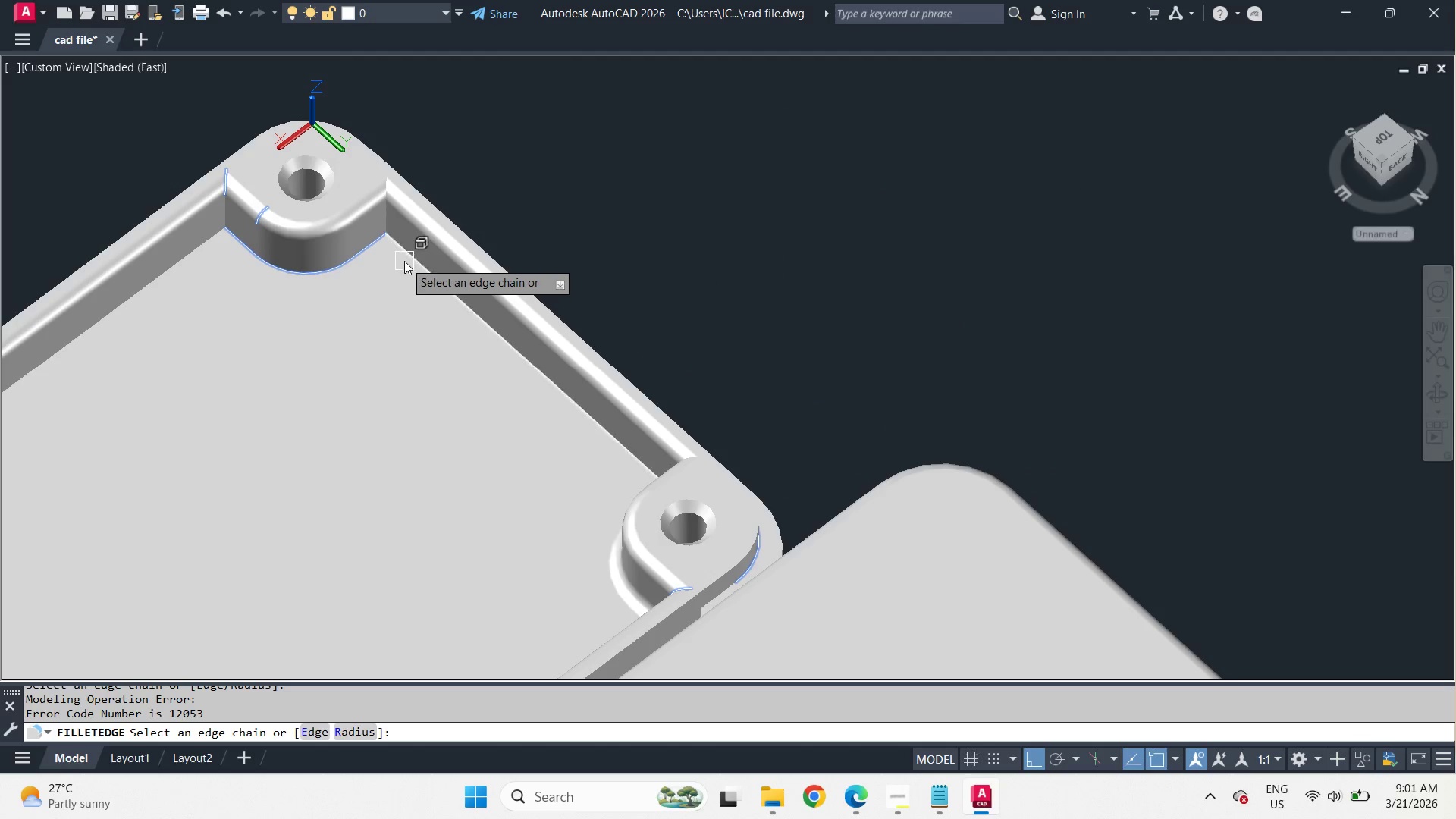 
left_click([406, 259])
 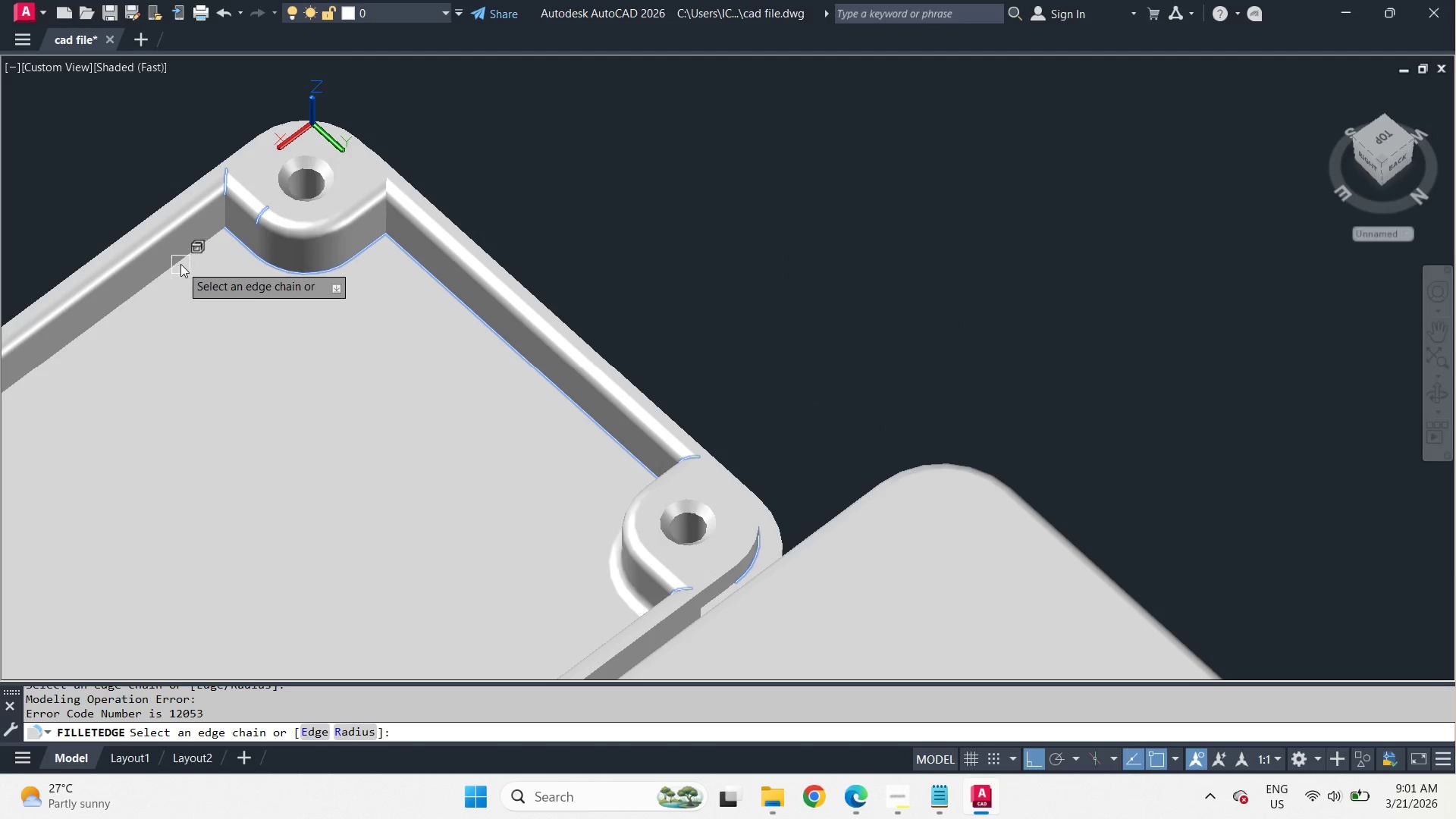 
left_click([190, 260])
 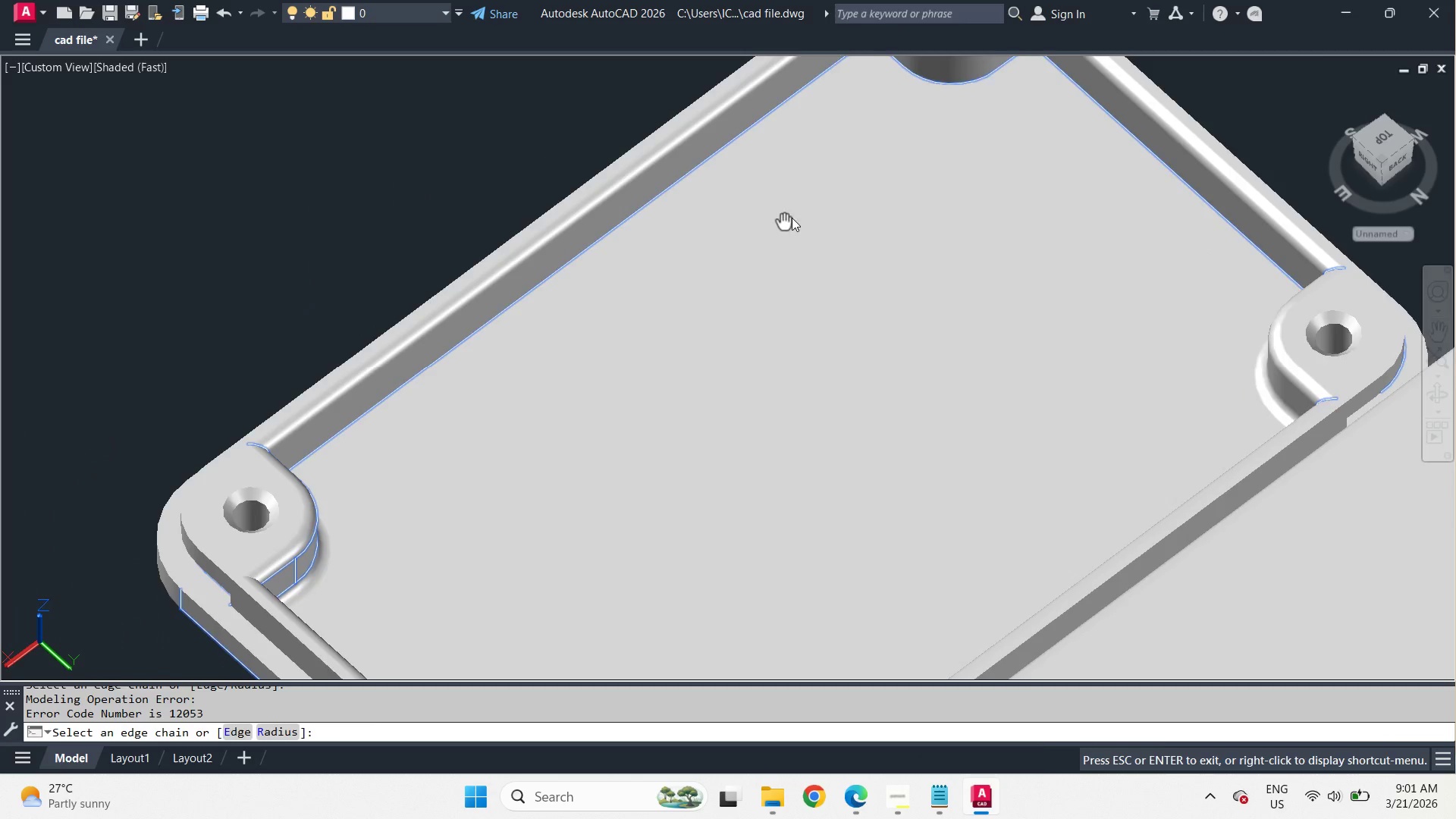 
key(Shift+ShiftLeft)
 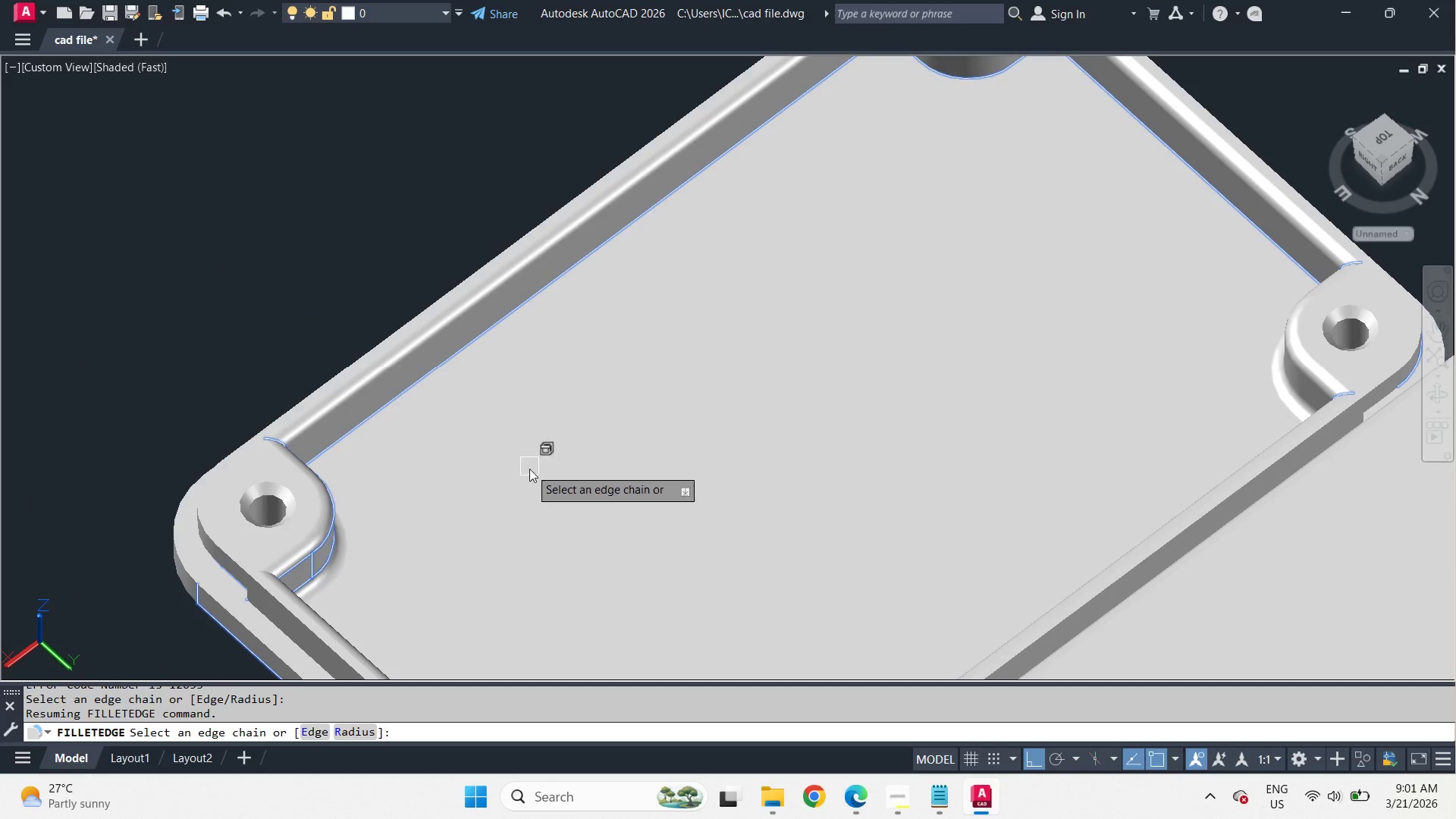 
key(Shift+ShiftLeft)
 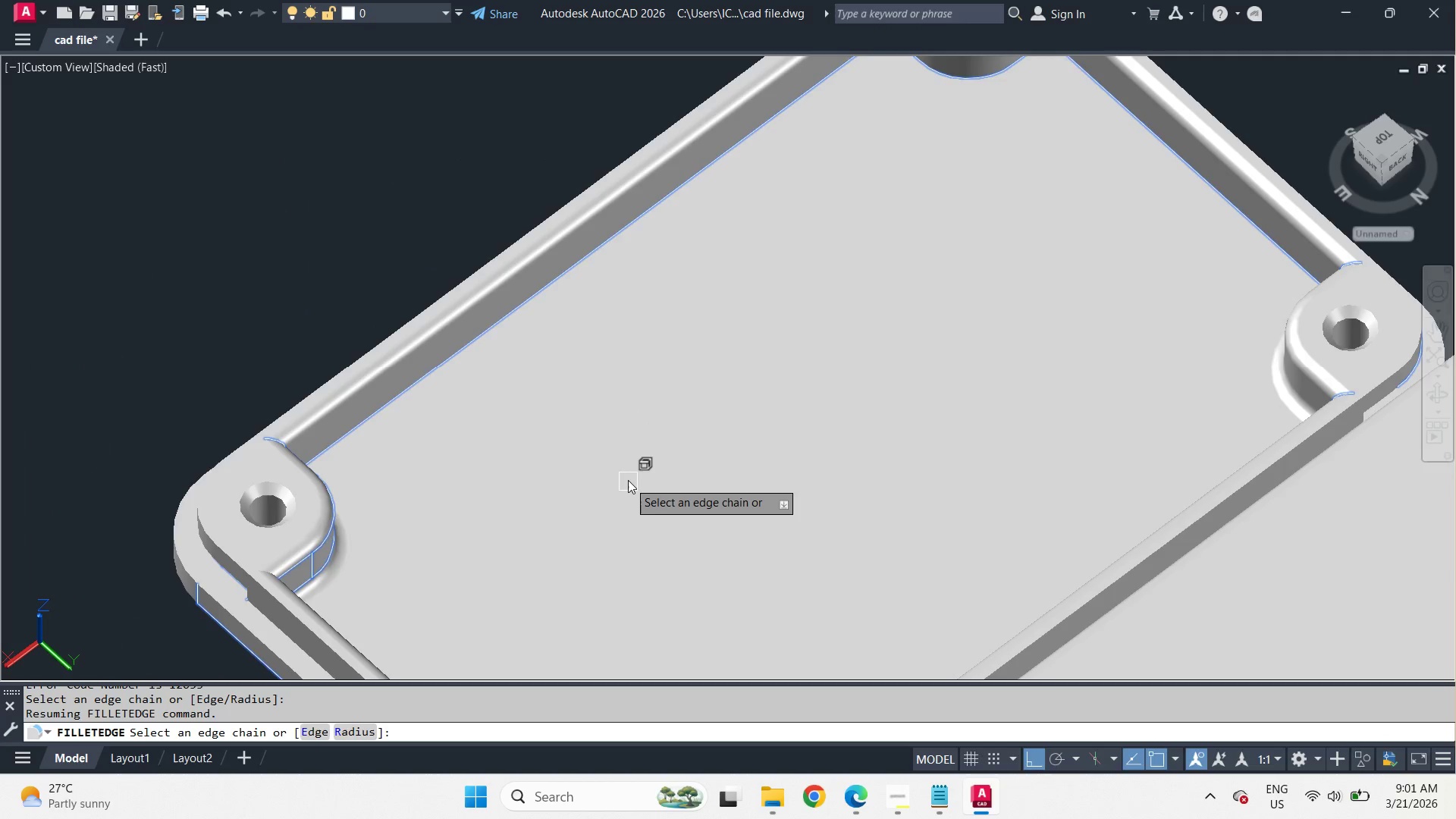 
key(Space)
 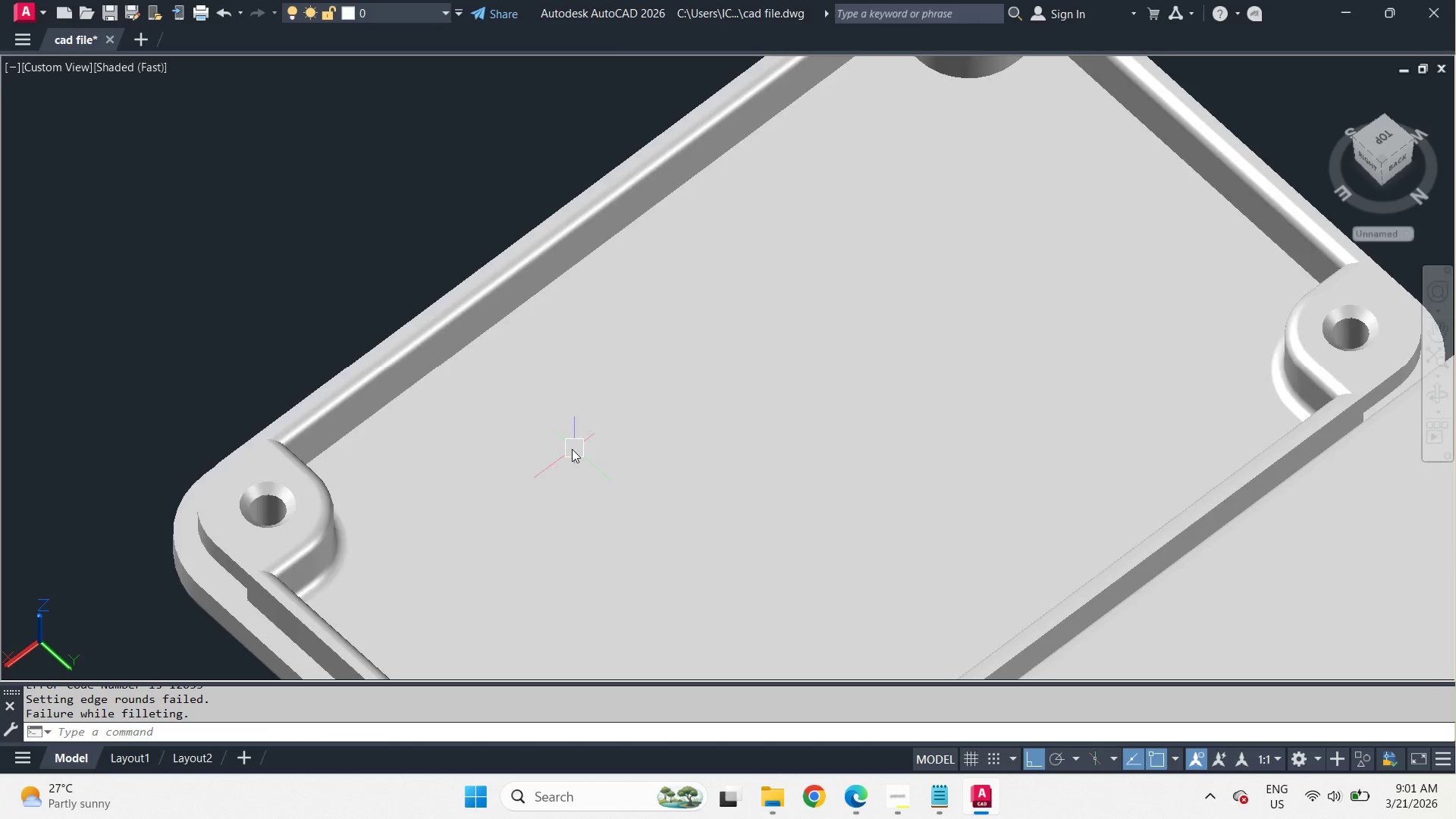 
hold_key(key=ShiftLeft, duration=1.53)
 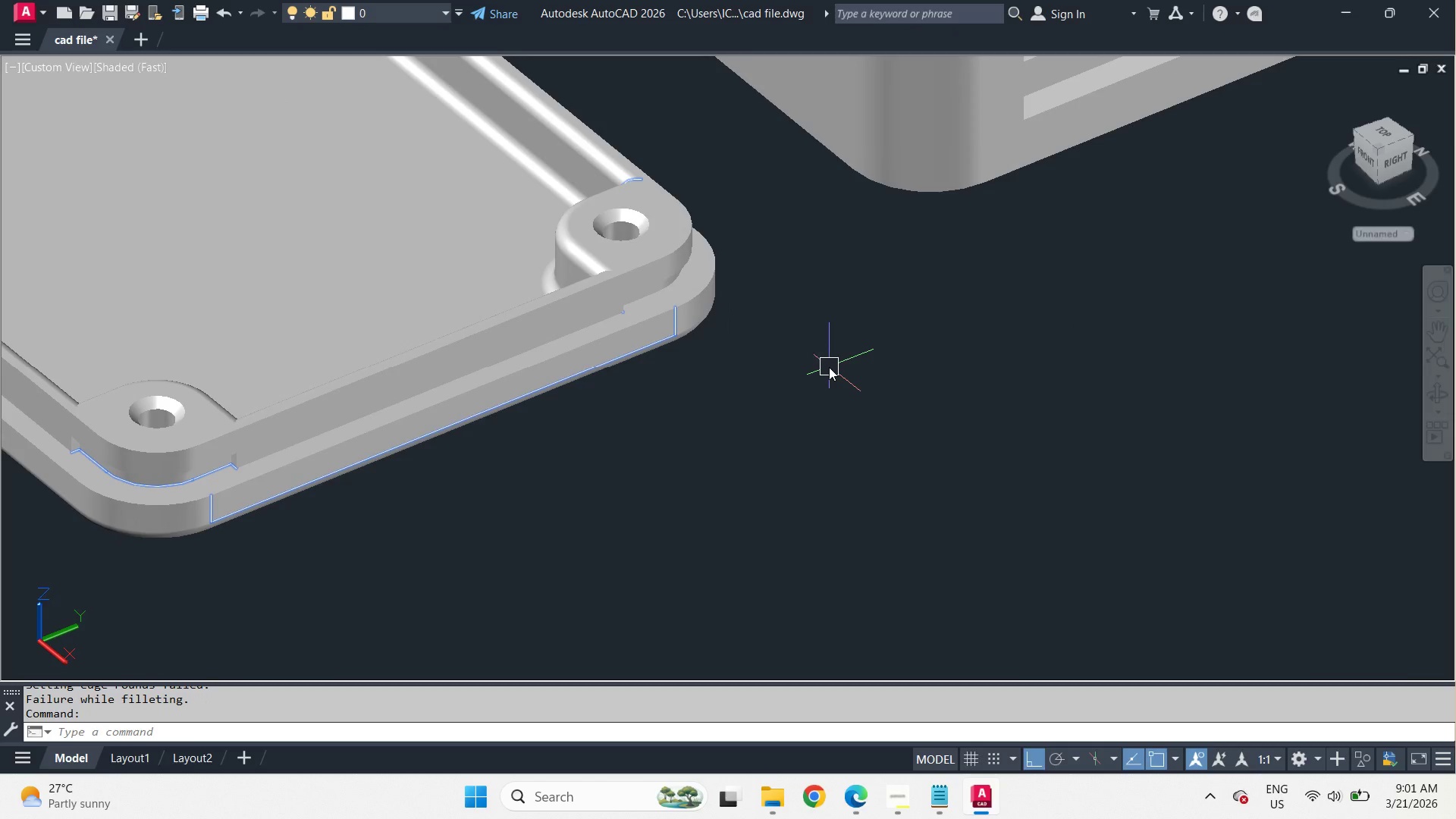 
type(VS 2 )
 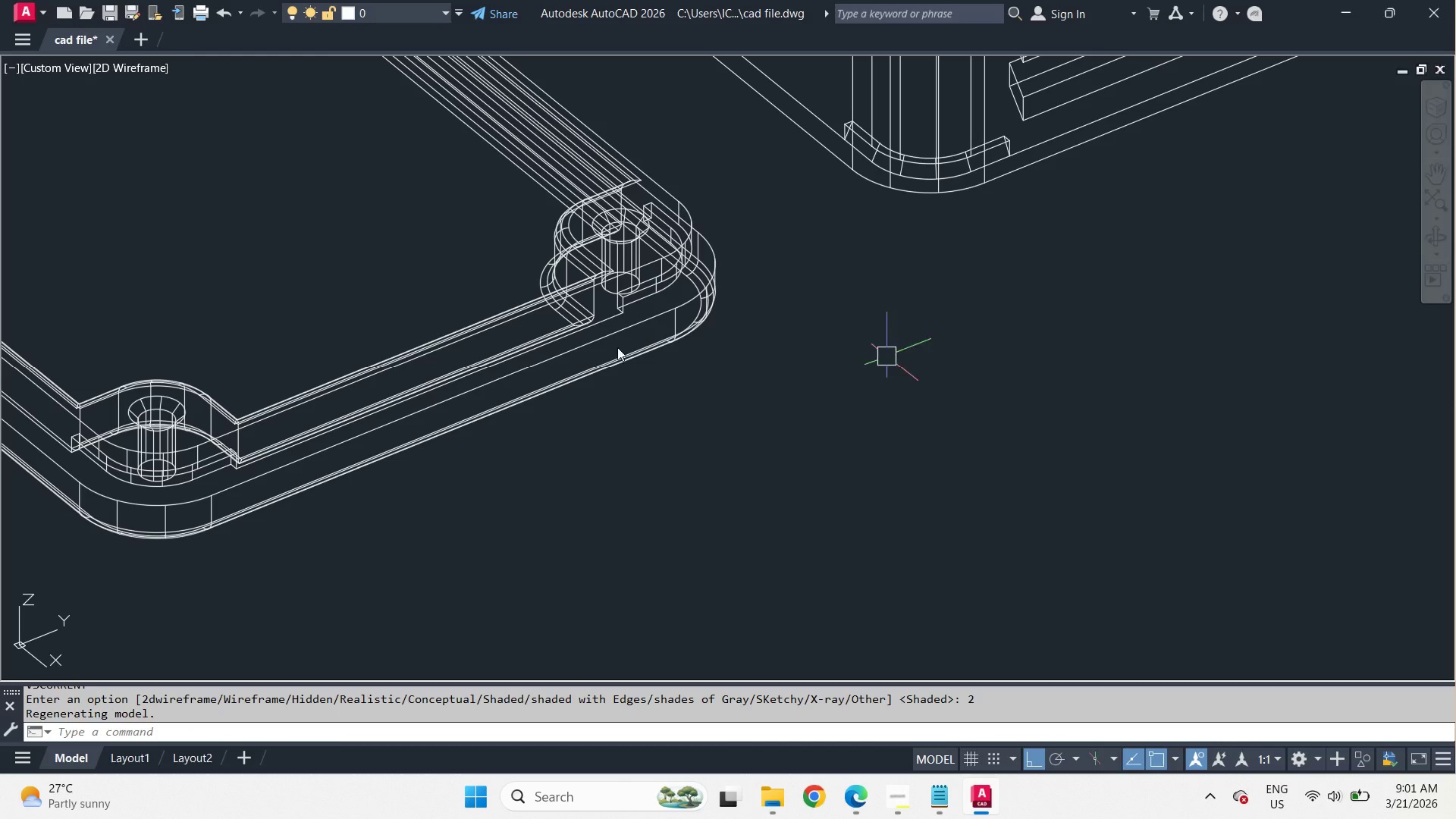 
hold_key(key=ShiftLeft, duration=6.81)
 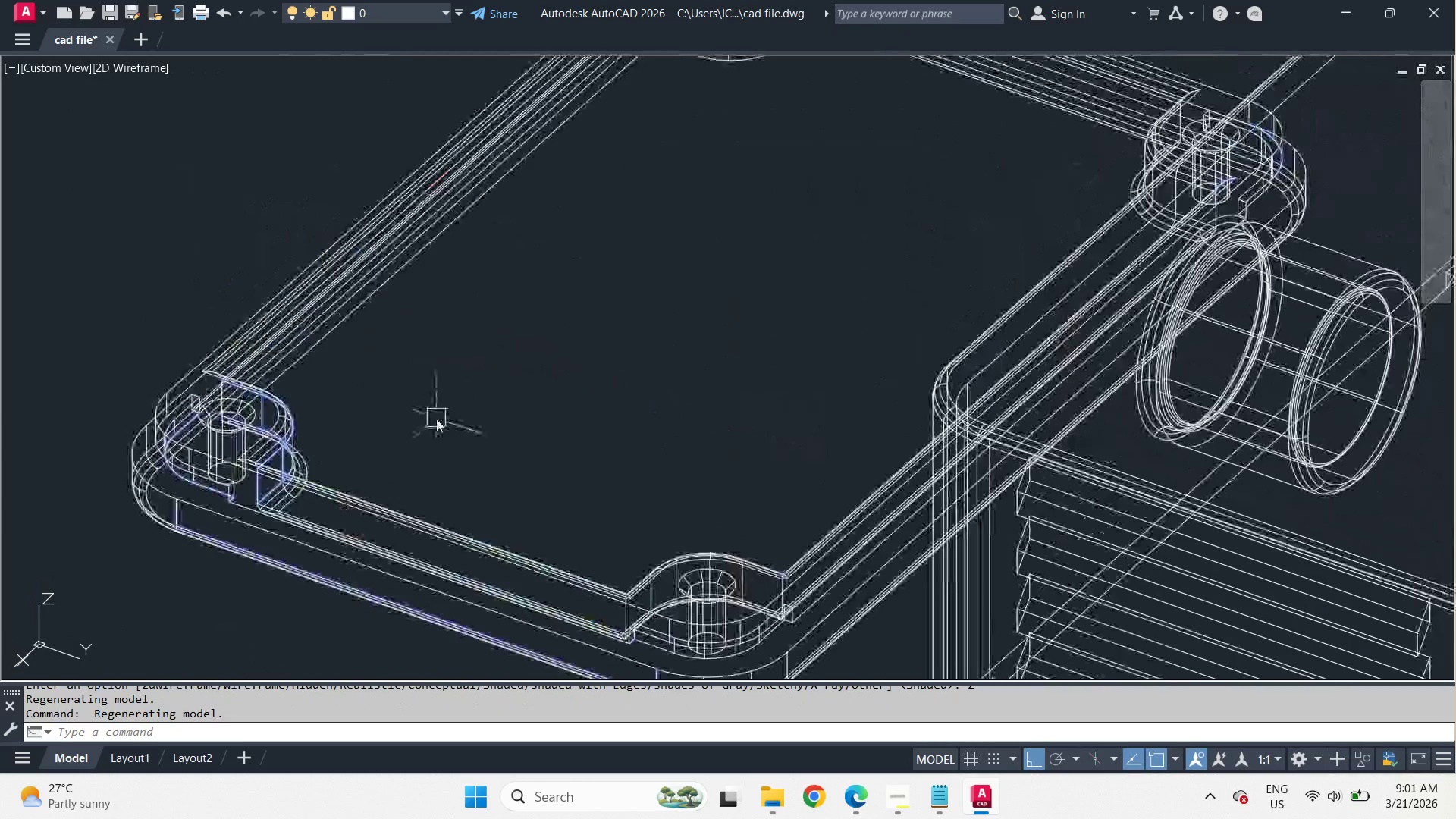 
type(RE VS S )
 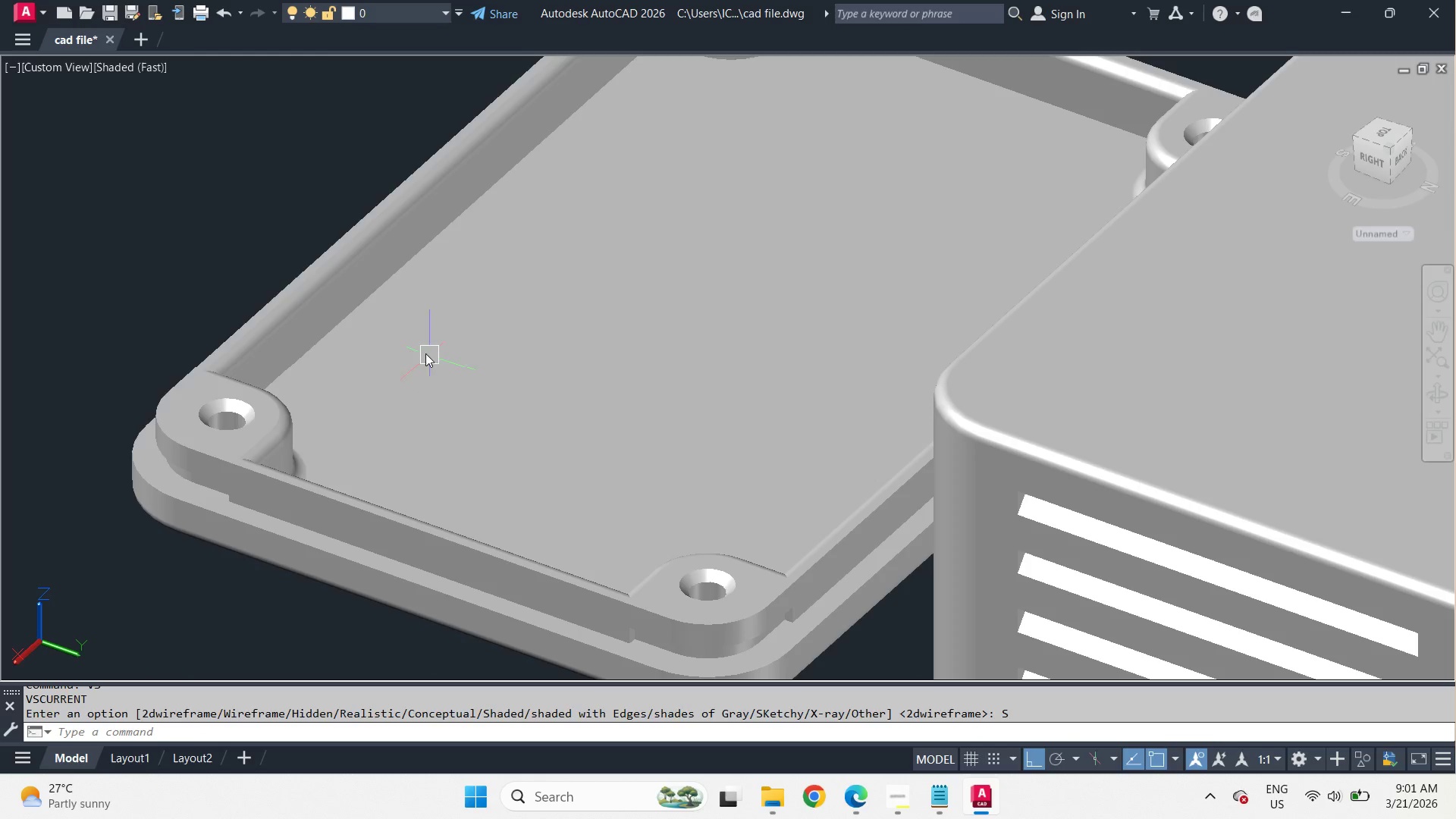 
hold_key(key=ShiftLeft, duration=2.41)
 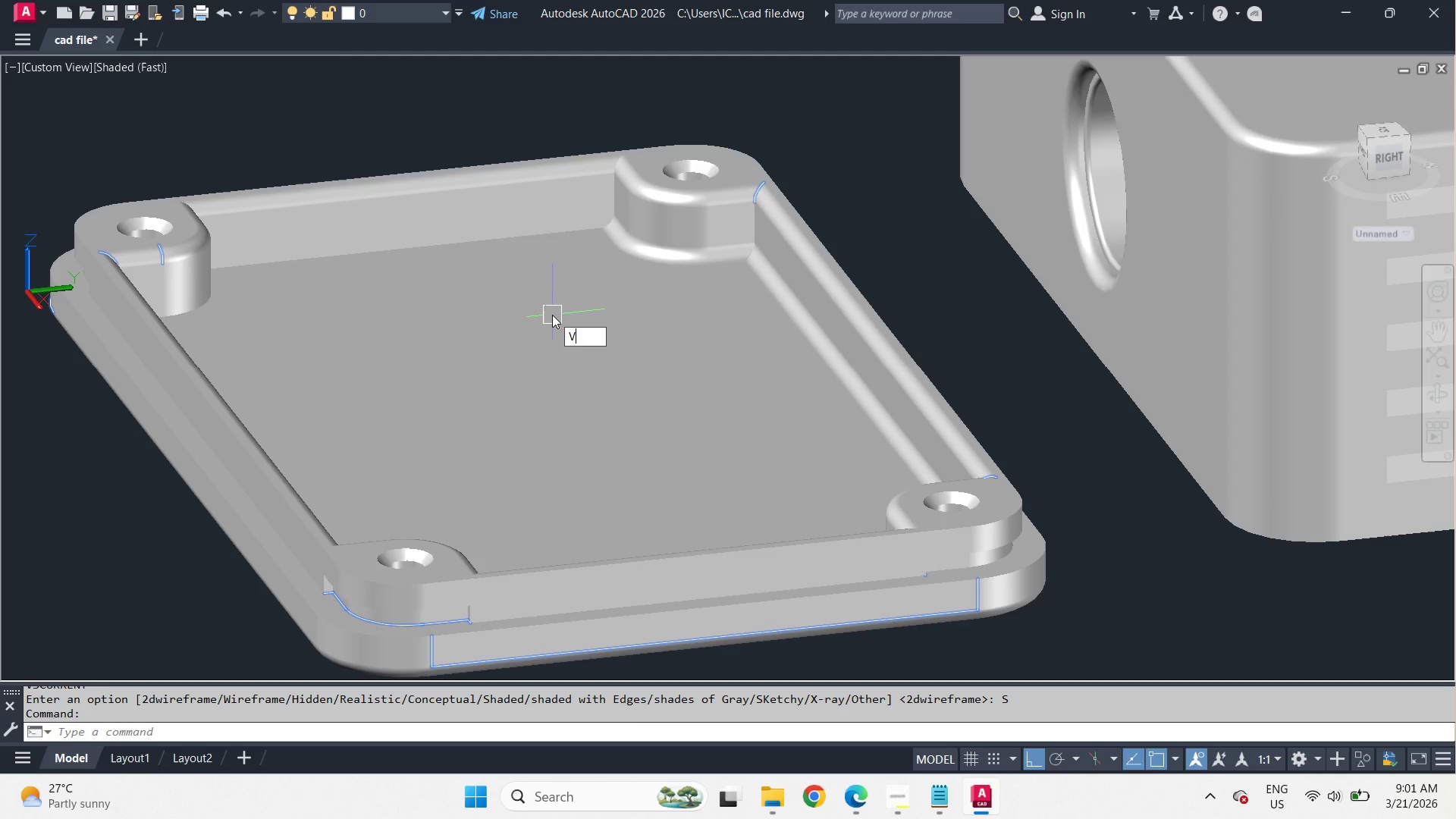 
type(VS R )
 